 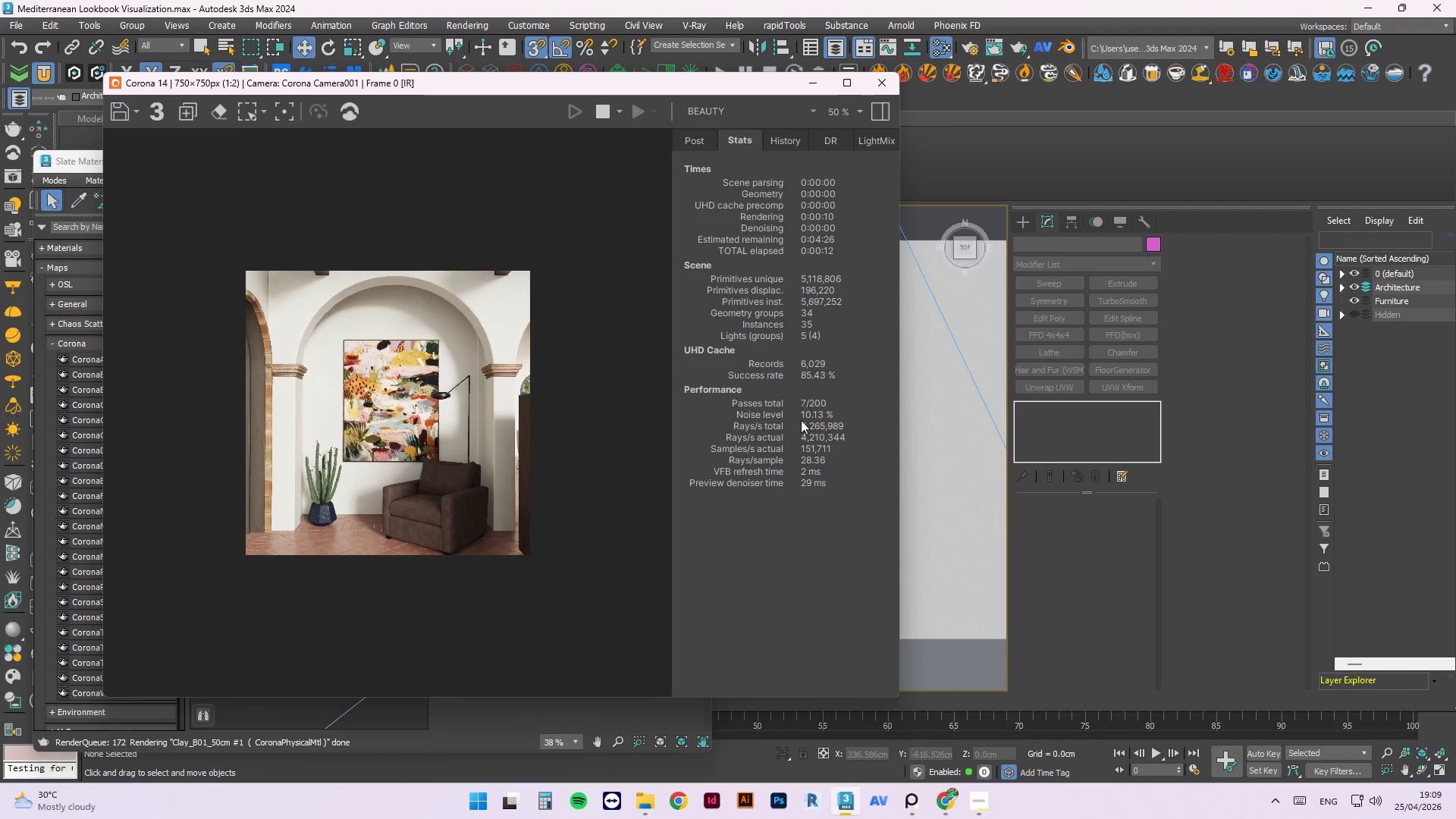 
scroll: coordinate [950, 456], scroll_direction: down, amount: 6.0
 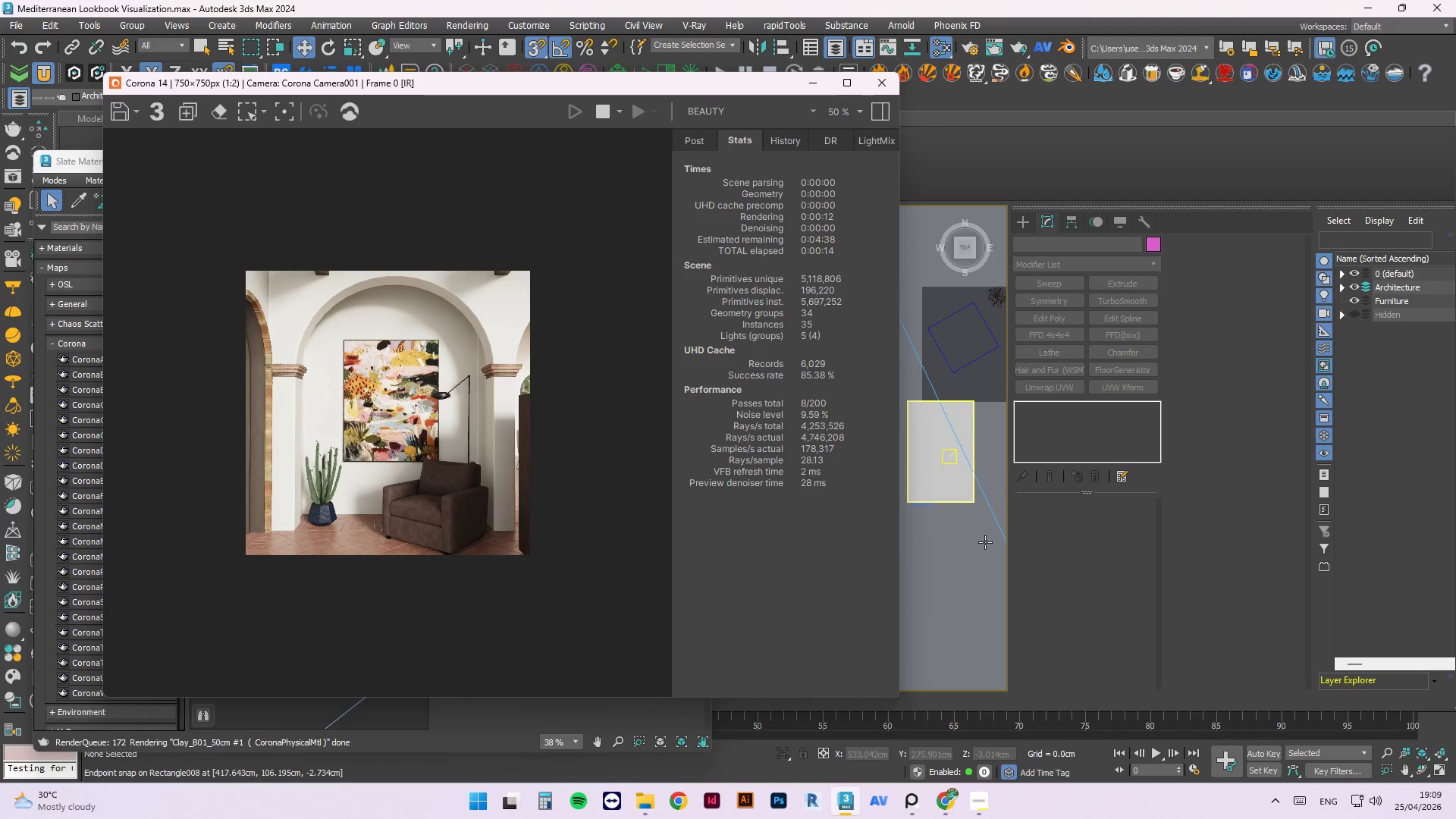 
left_click([985, 542])
 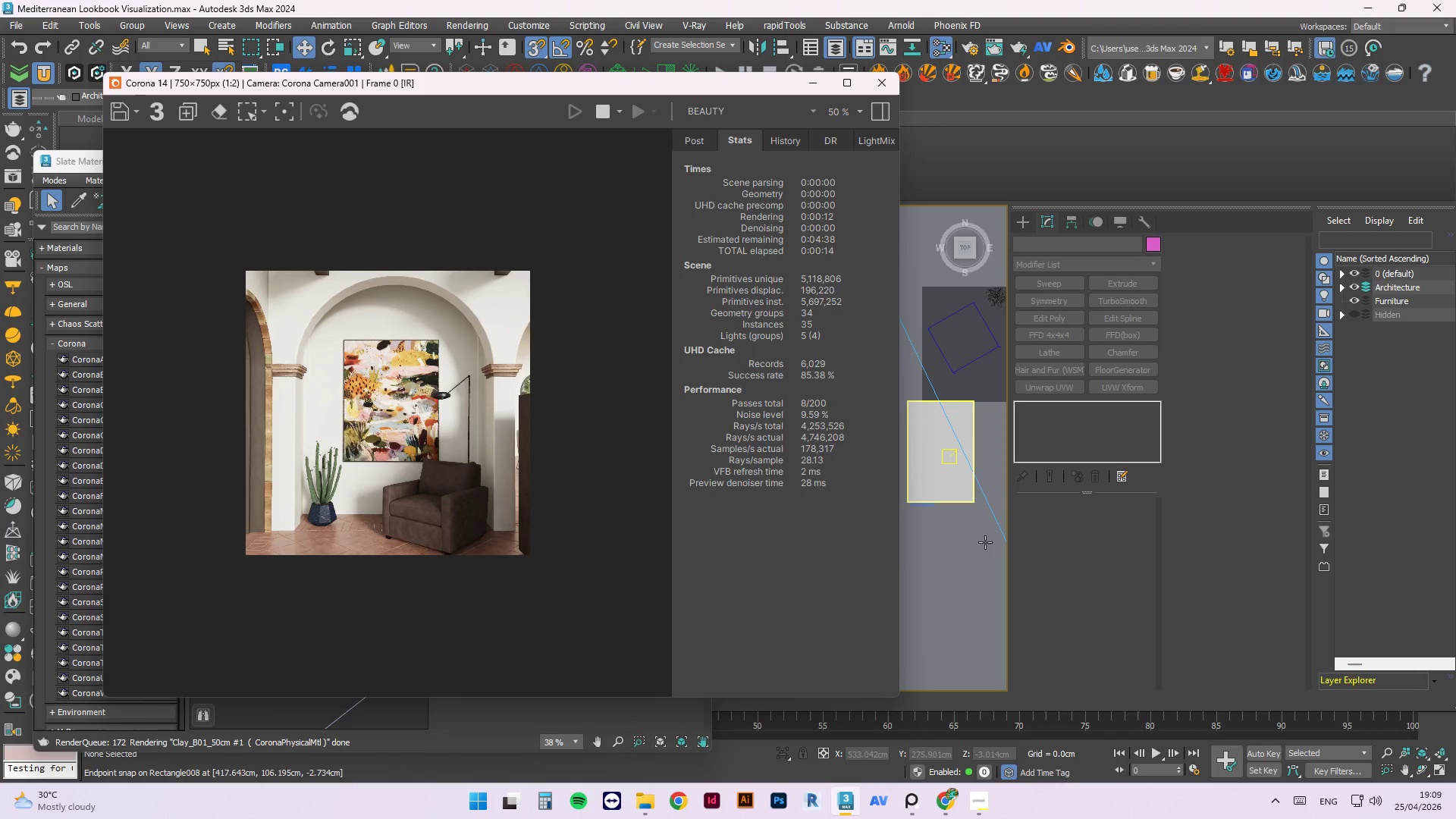 
key(F3)
 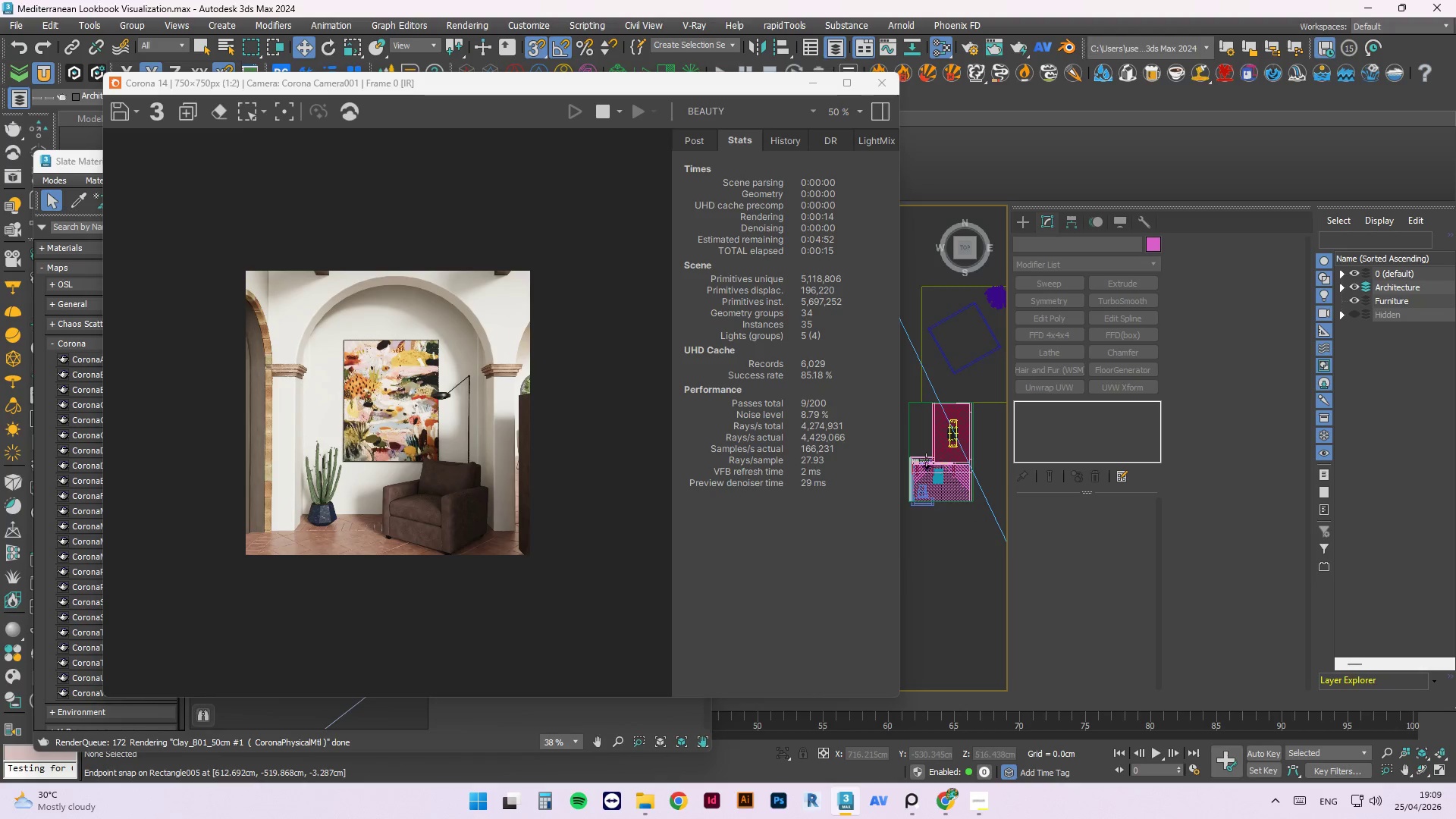 
scroll: coordinate [929, 455], scroll_direction: up, amount: 17.0
 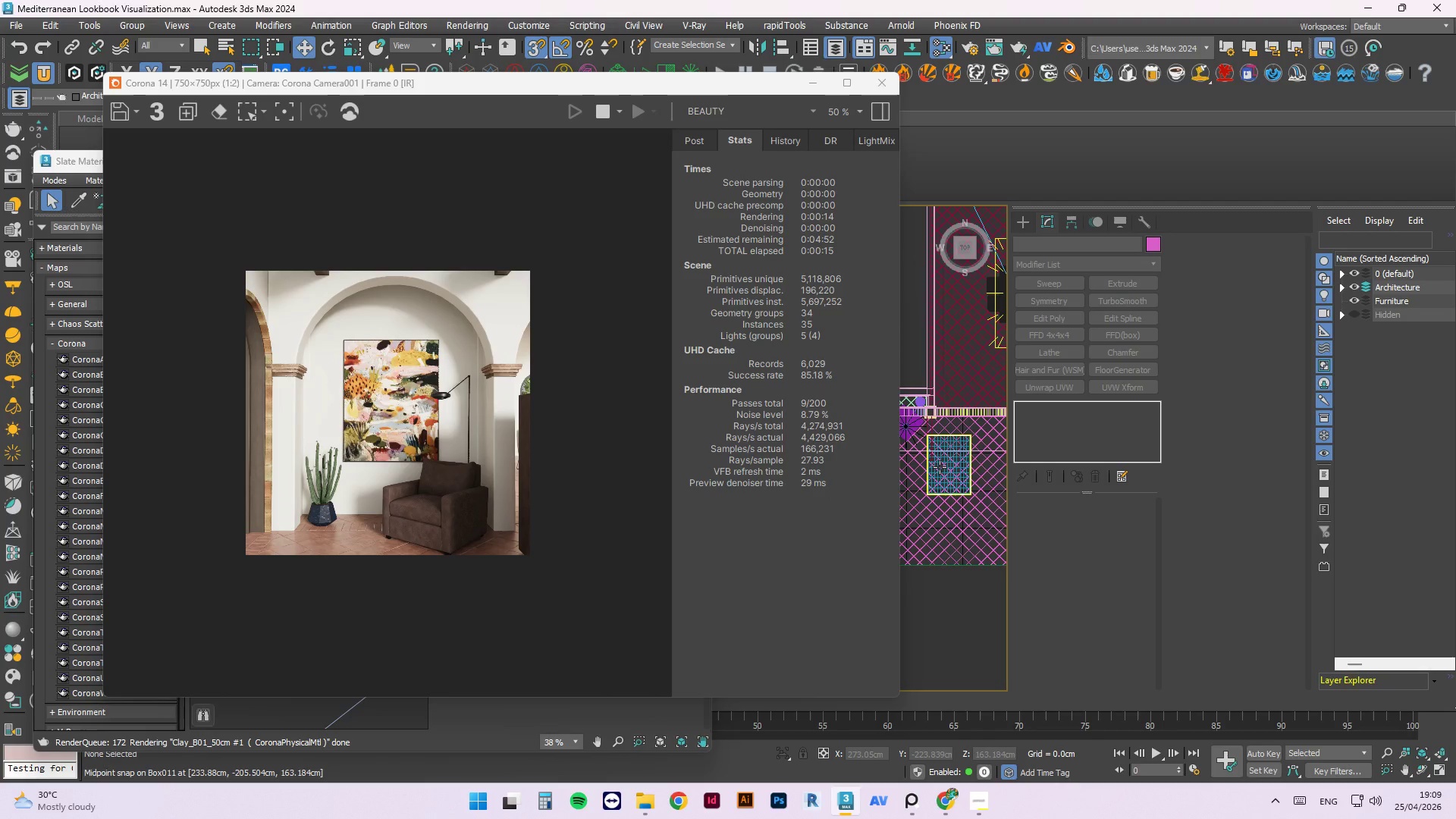 
left_click([940, 467])
 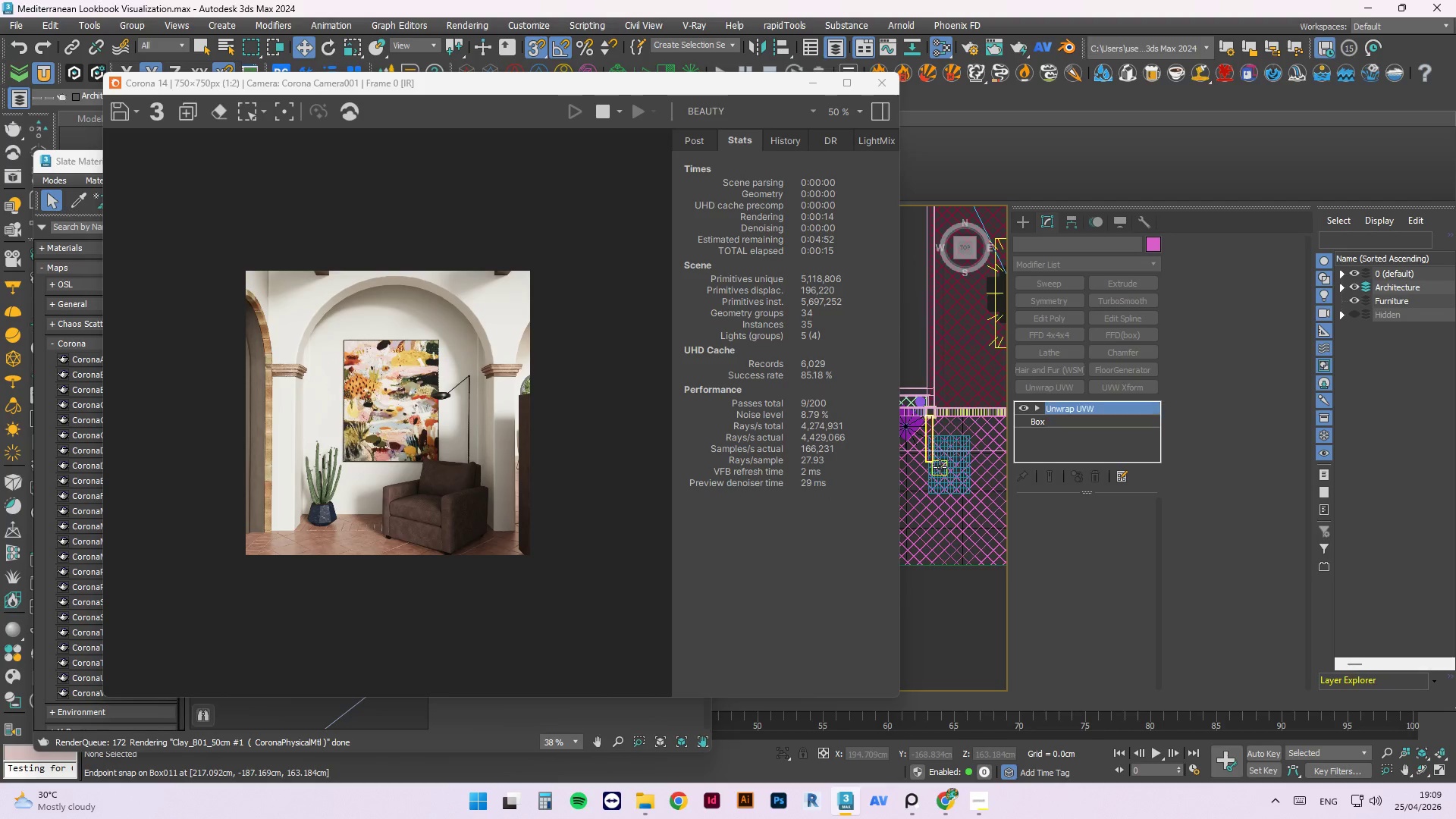 
key(Delete)
 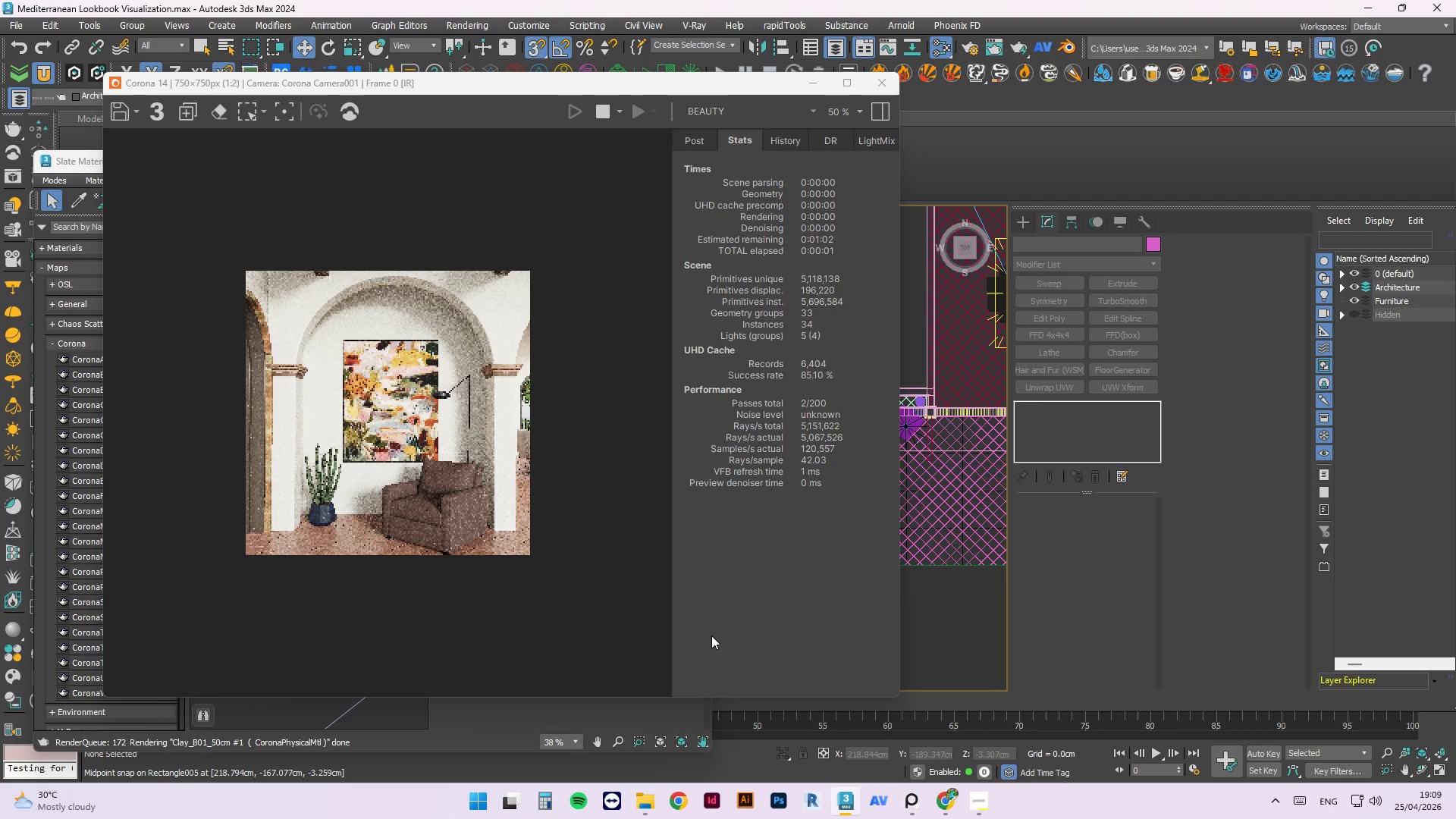 
scroll: coordinate [444, 422], scroll_direction: up, amount: 1.0
 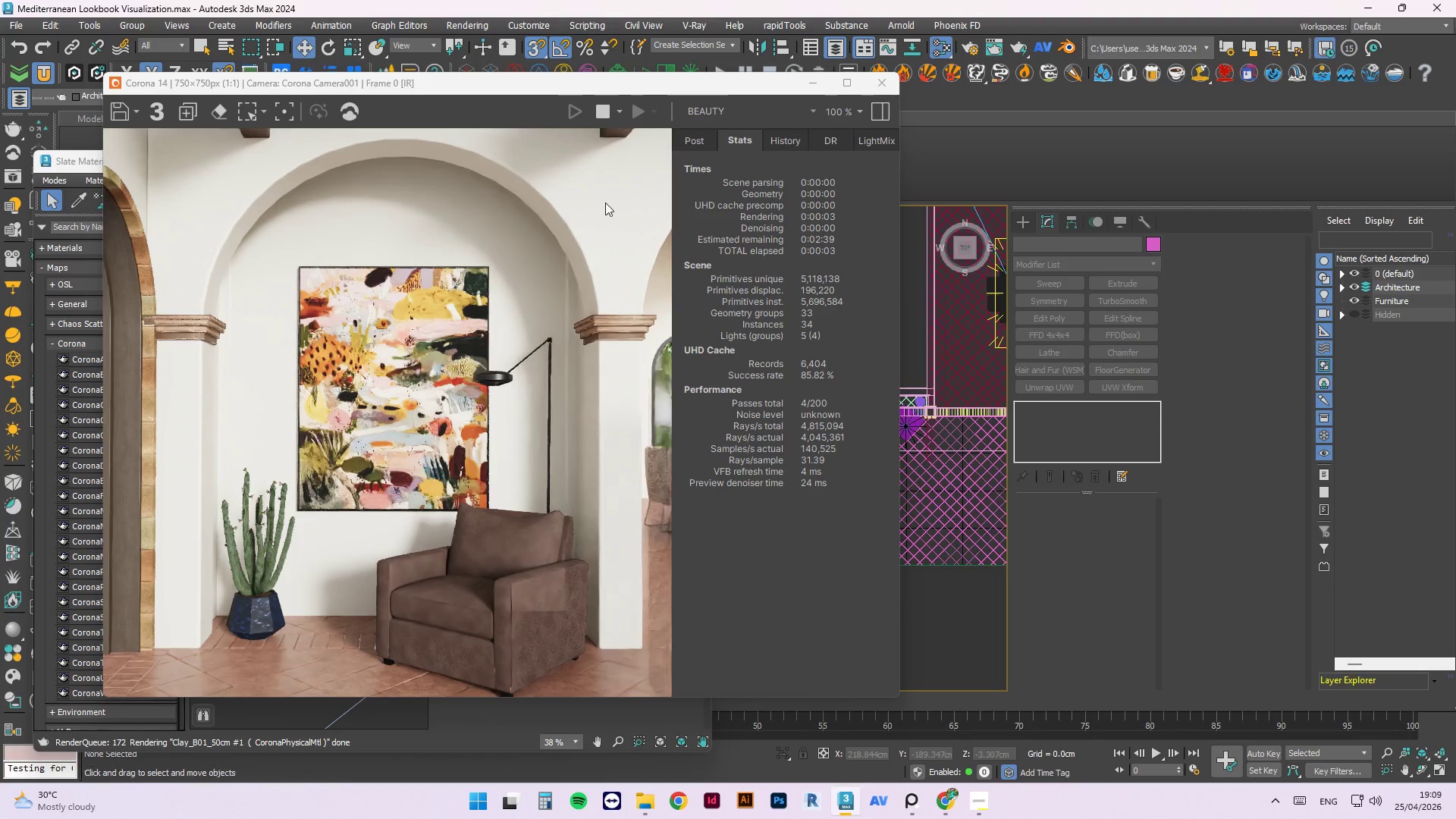 
left_click_drag(start_coordinate=[620, 87], to_coordinate=[921, 632])
 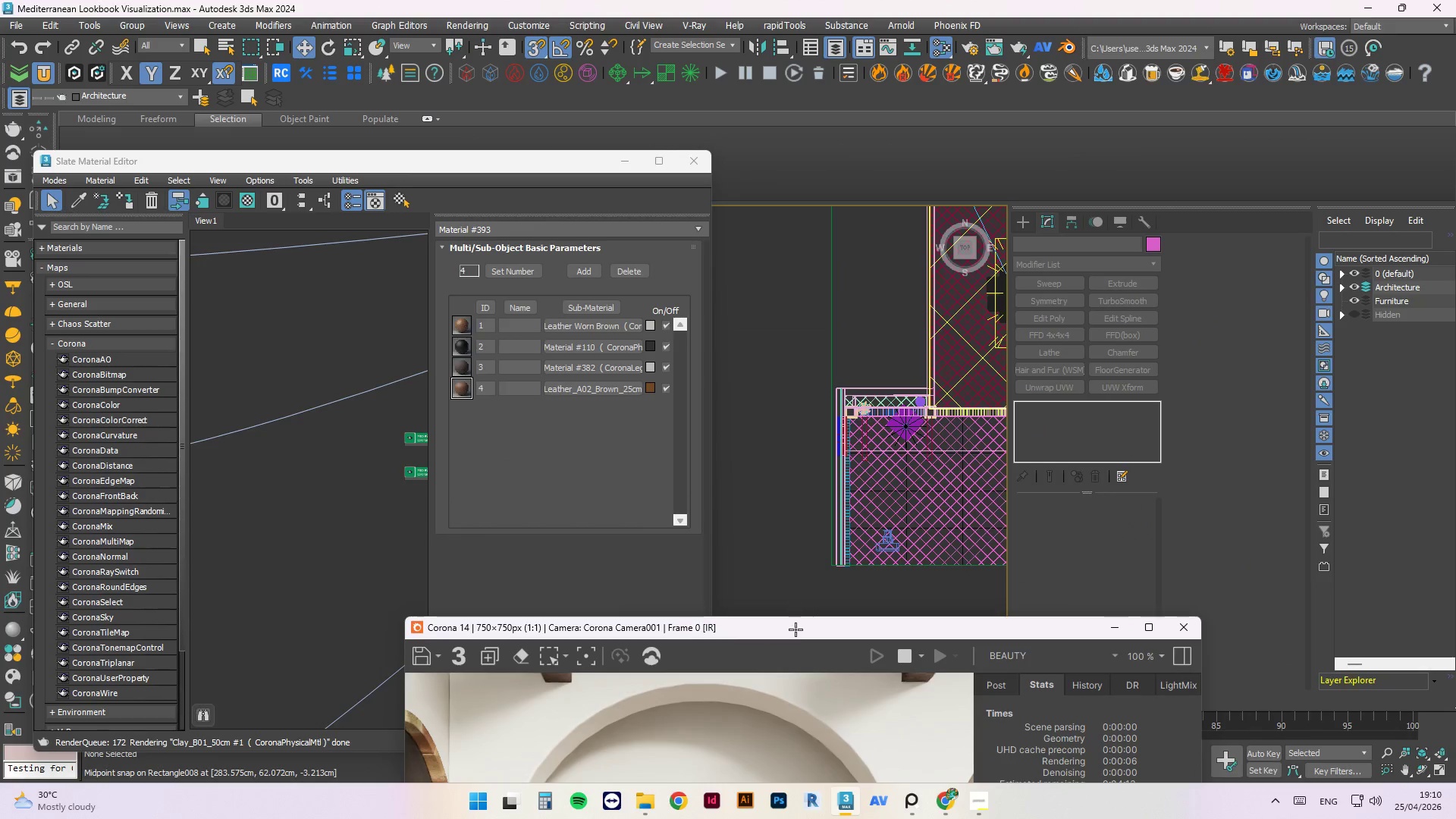 
left_click_drag(start_coordinate=[797, 635], to_coordinate=[1219, 289])
 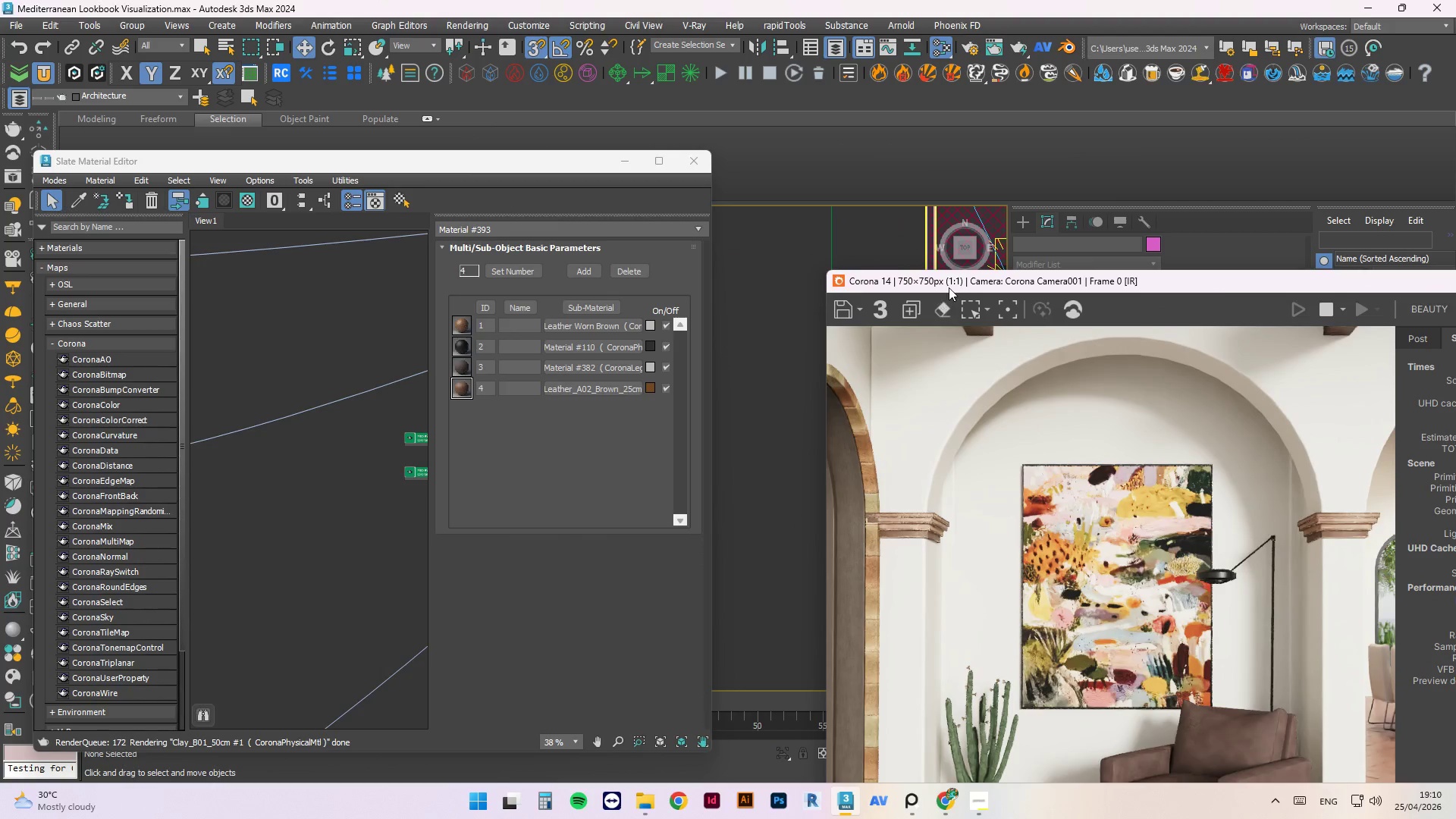 
left_click_drag(start_coordinate=[952, 279], to_coordinate=[1187, 299])
 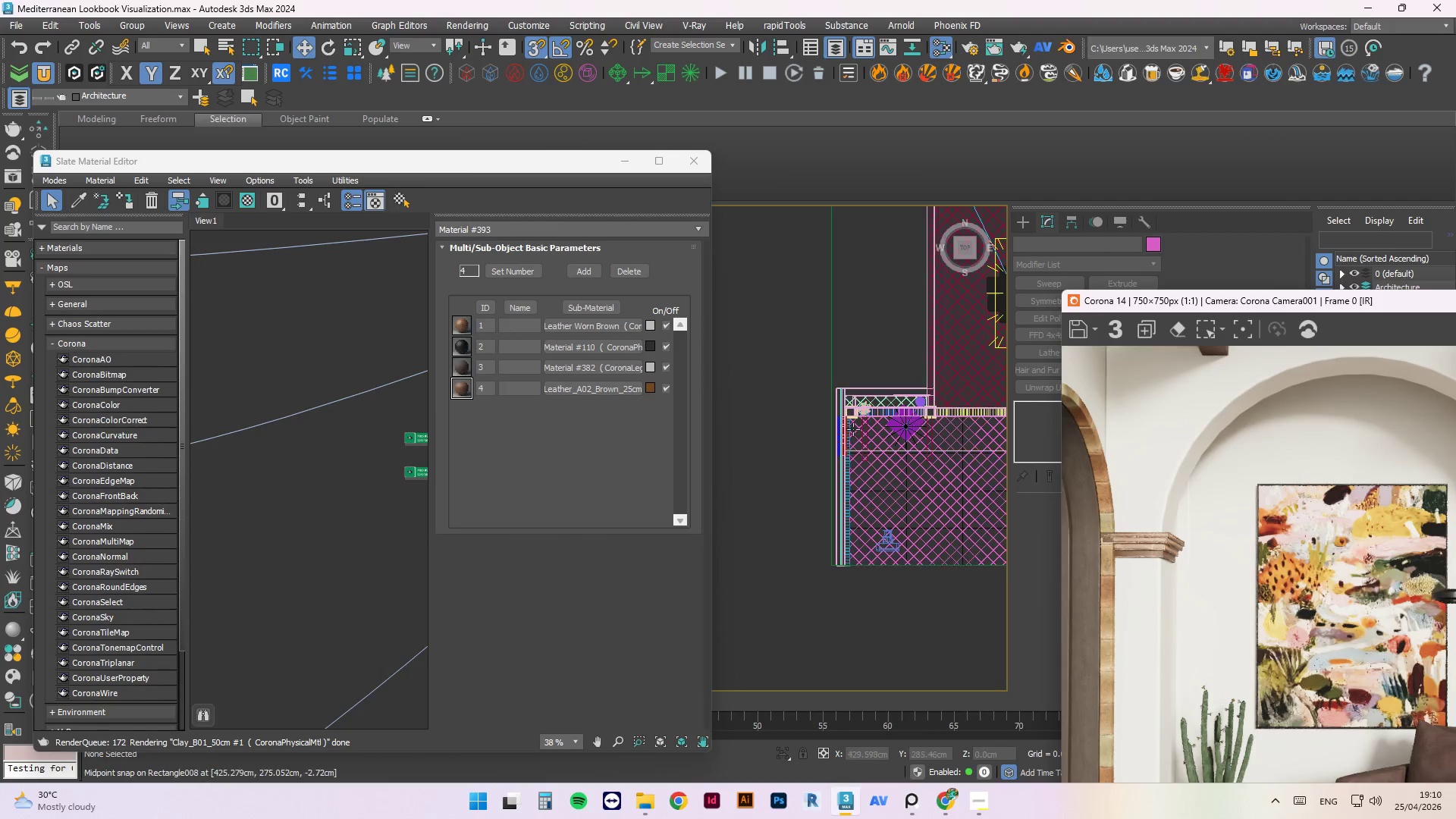 
scroll: coordinate [858, 410], scroll_direction: up, amount: 10.0
 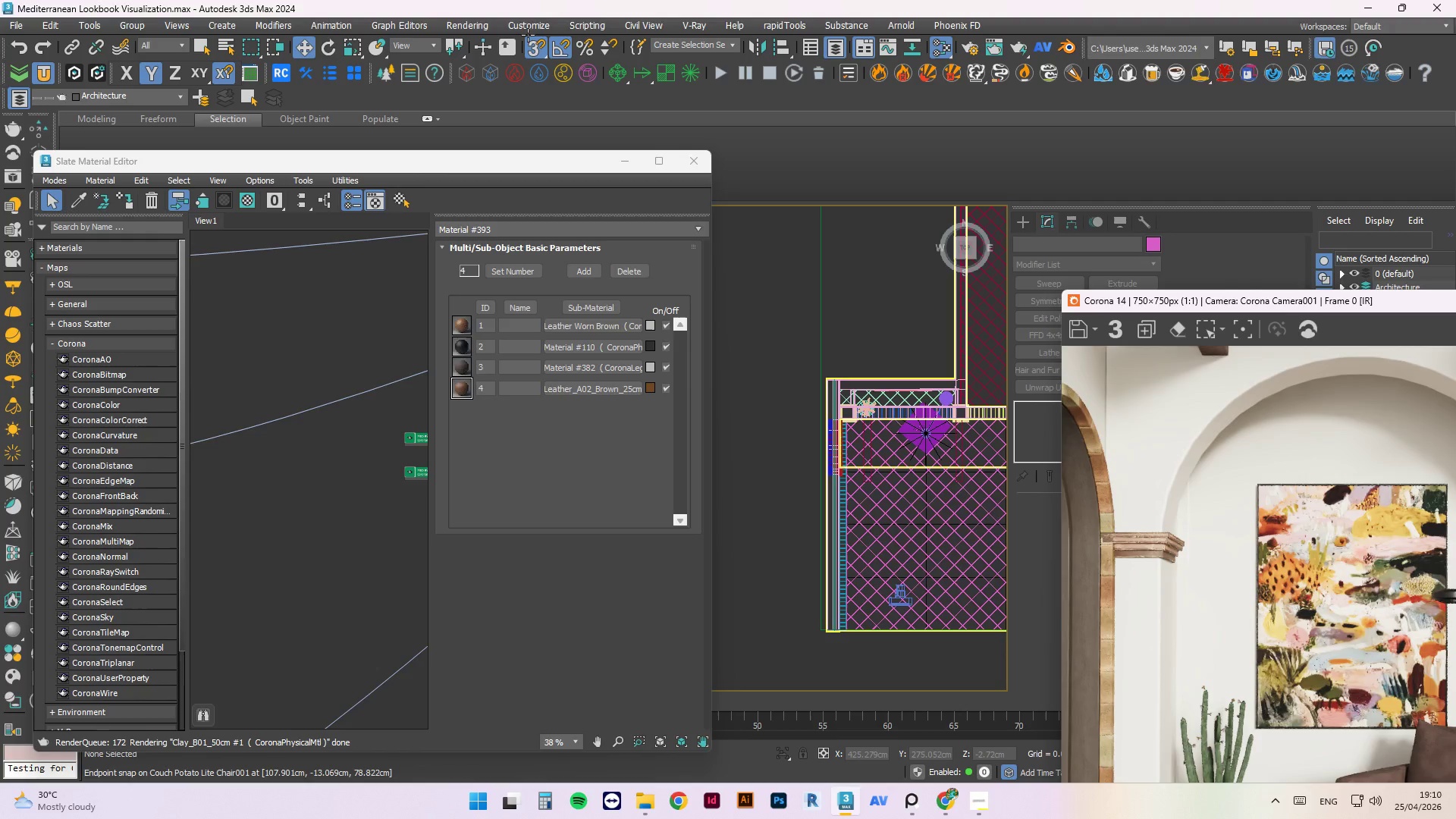 
left_click([532, 48])
 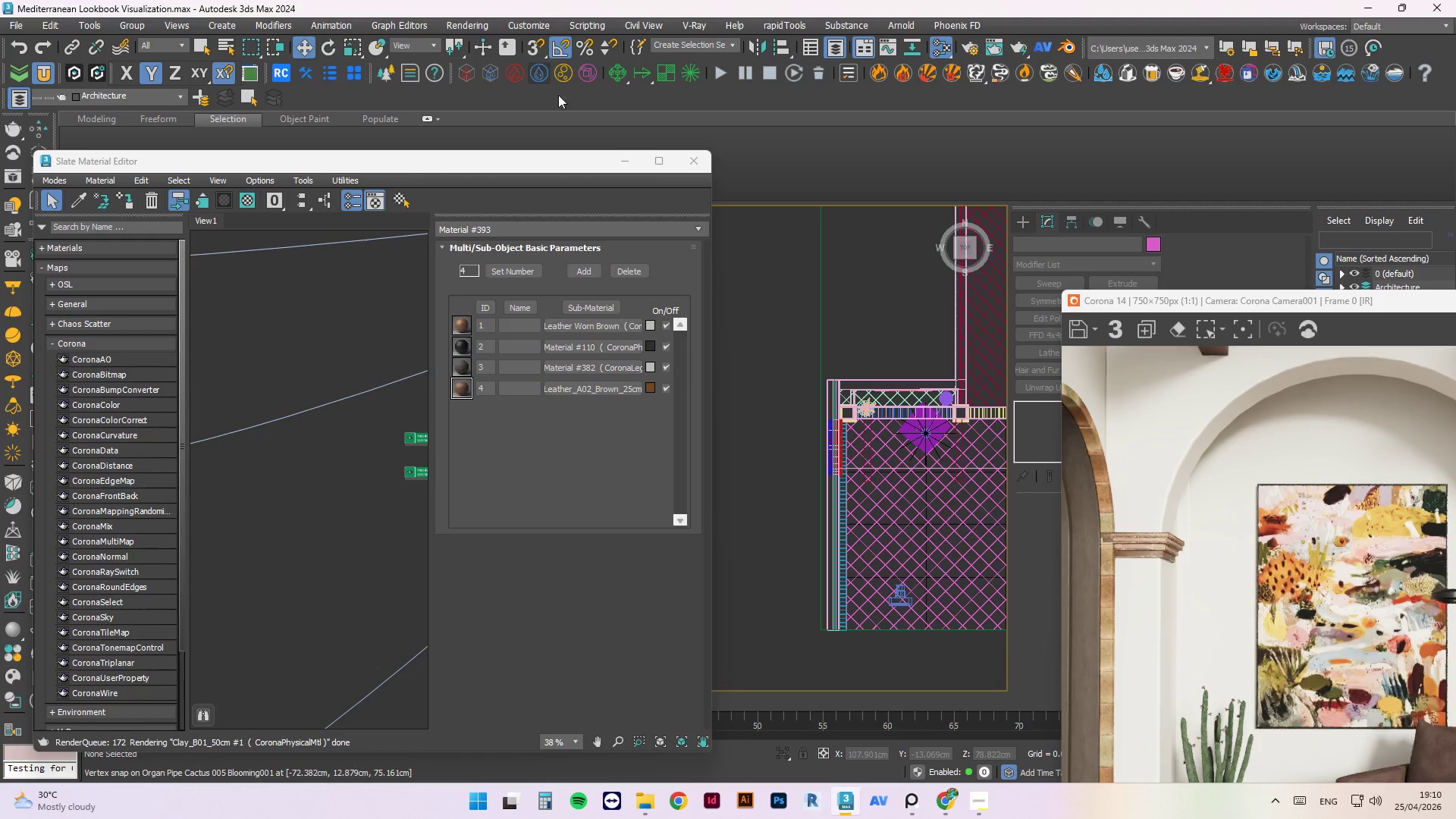 
scroll: coordinate [908, 447], scroll_direction: up, amount: 7.0
 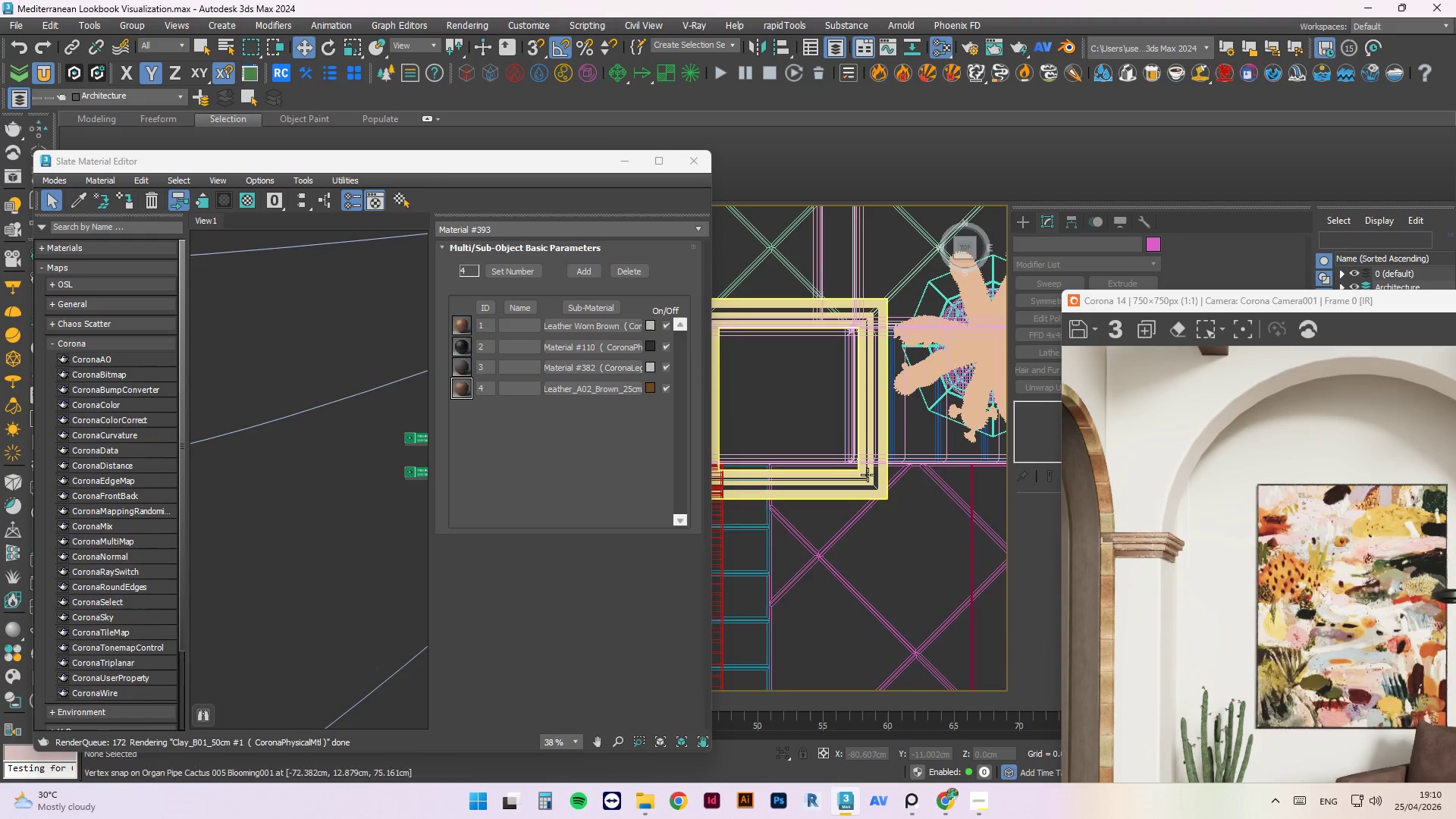 
left_click([868, 475])
 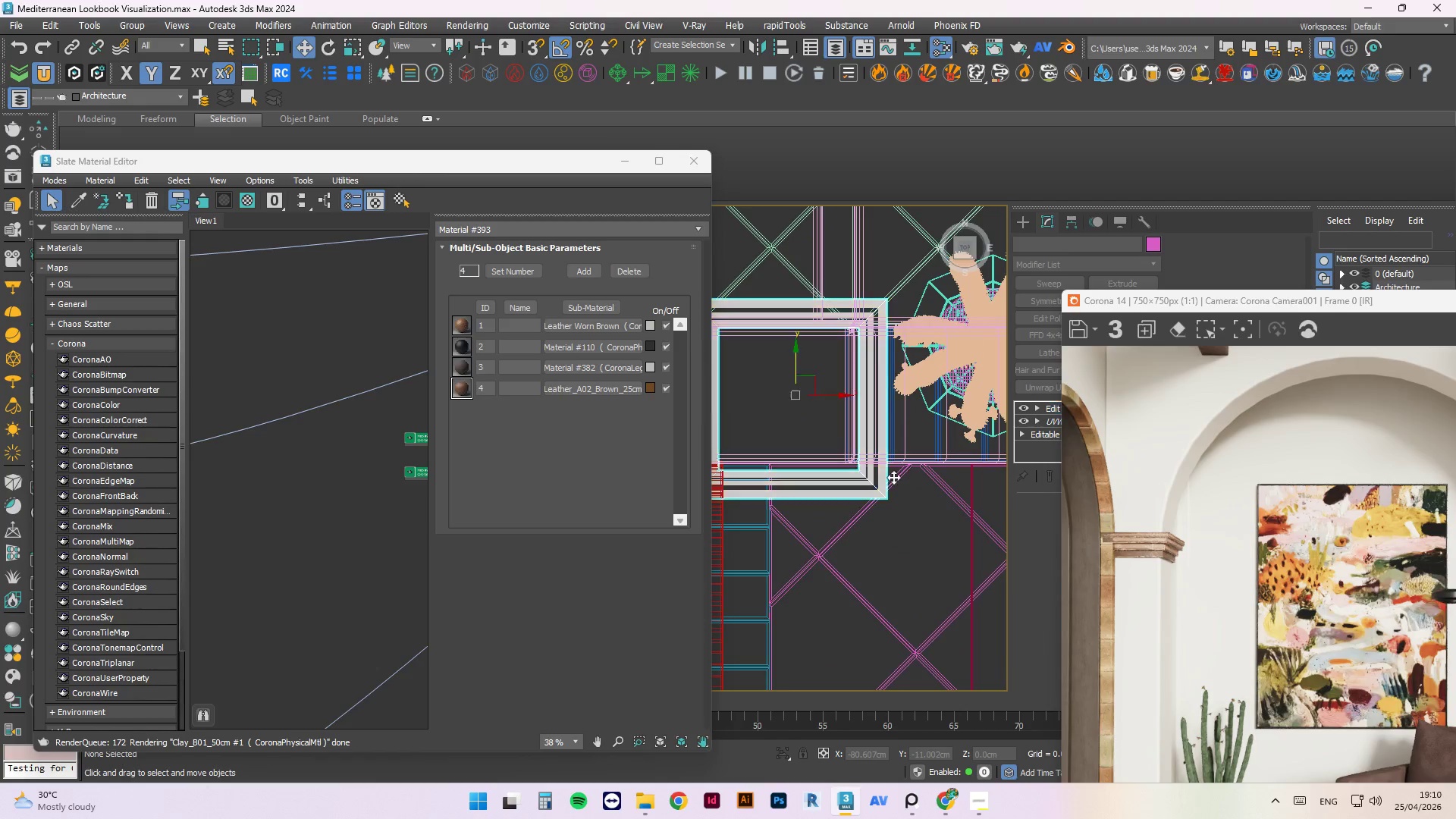 
scroll: coordinate [895, 477], scroll_direction: down, amount: 3.0
 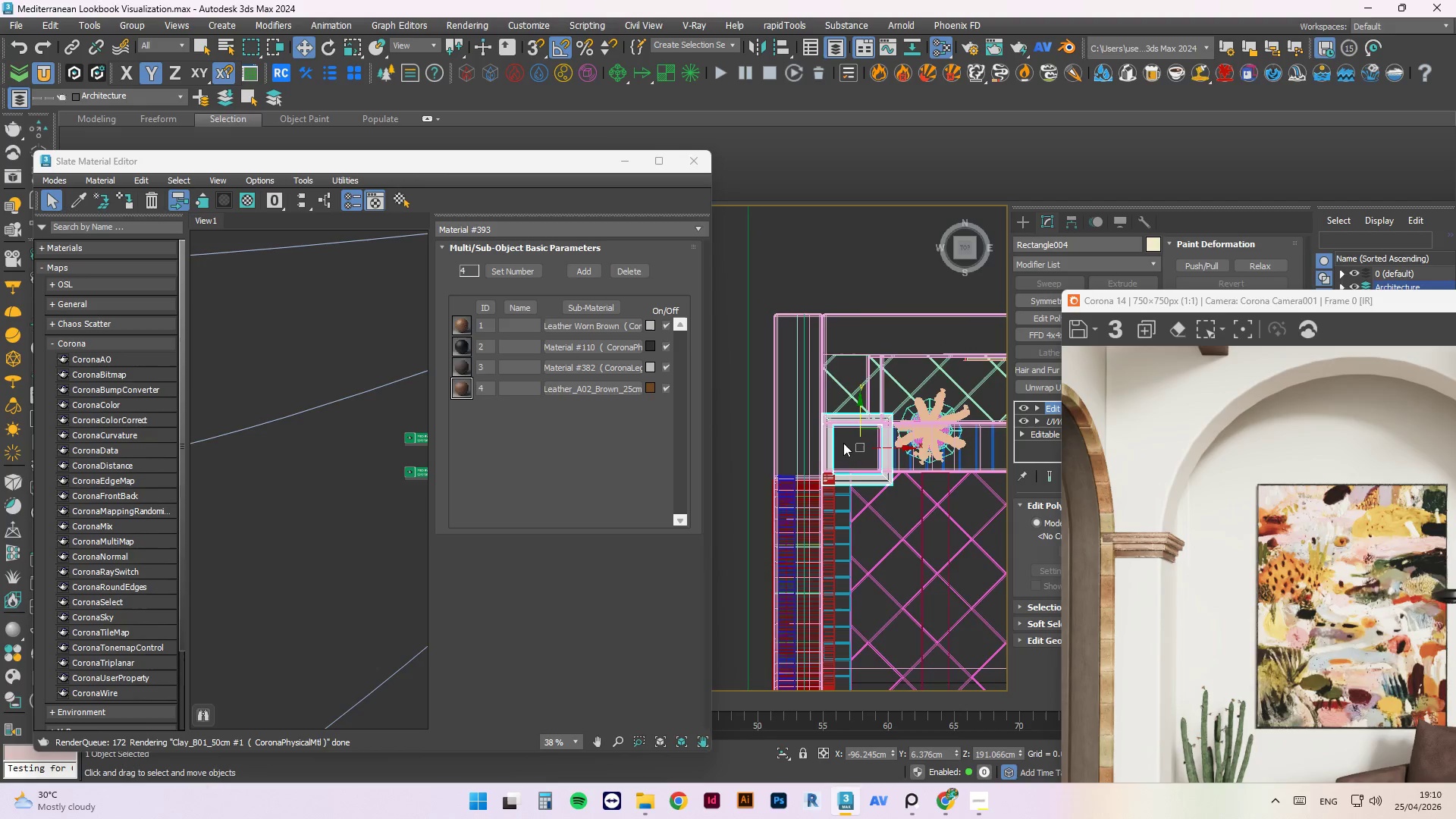 
scroll: coordinate [839, 444], scroll_direction: up, amount: 2.0
 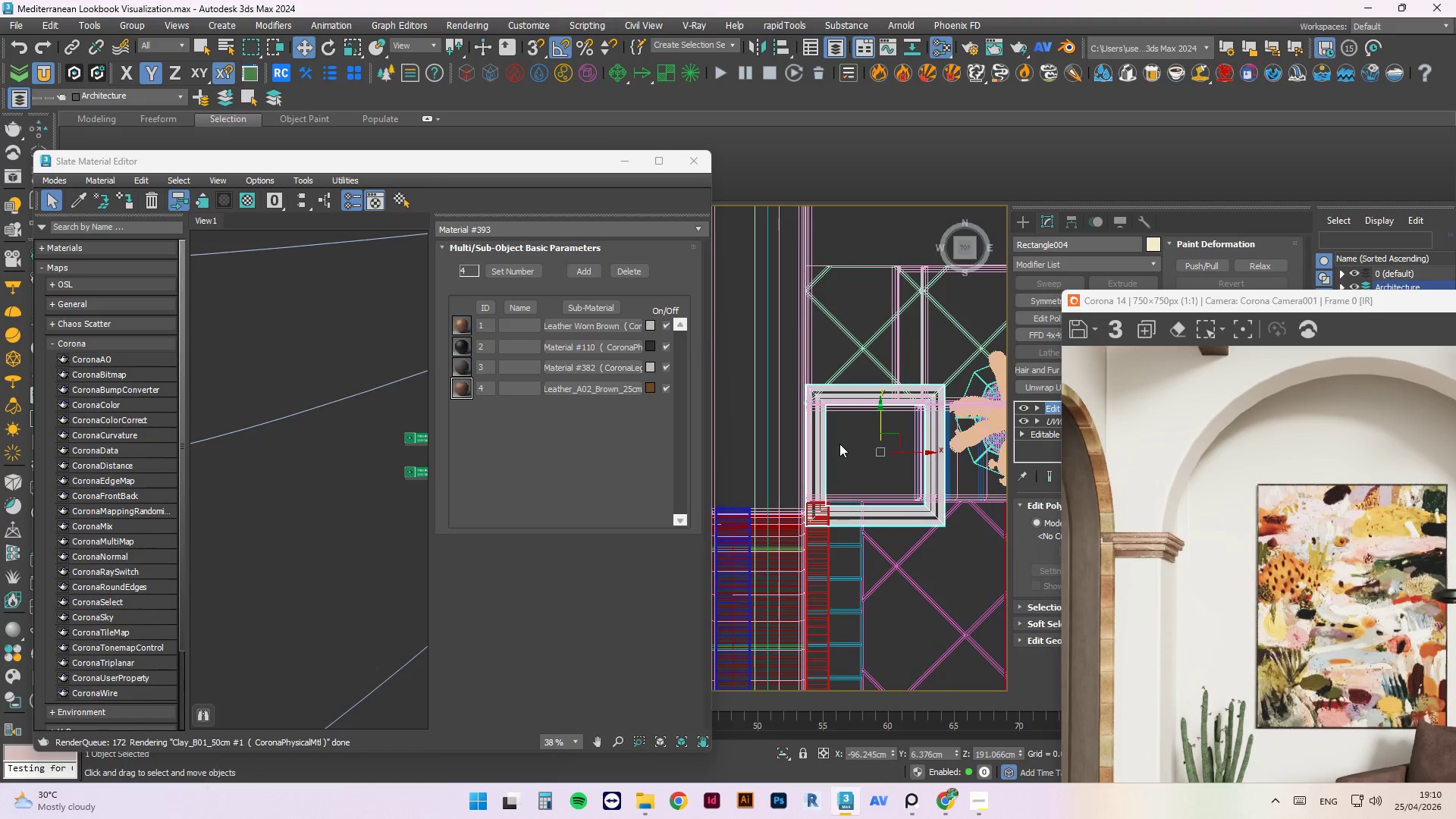 
key(1)
 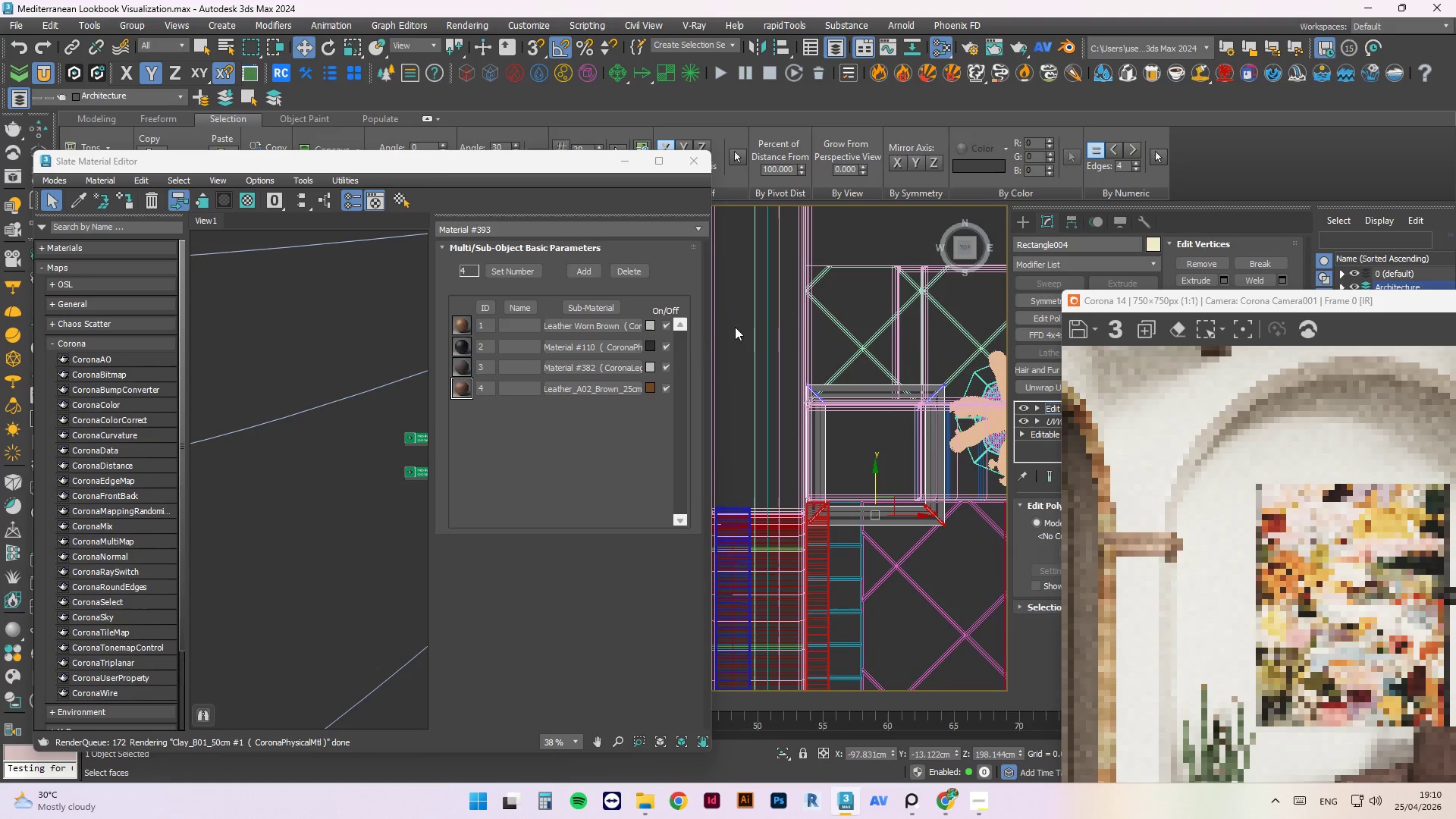 
left_click_drag(start_coordinate=[730, 325], to_coordinate=[846, 550])
 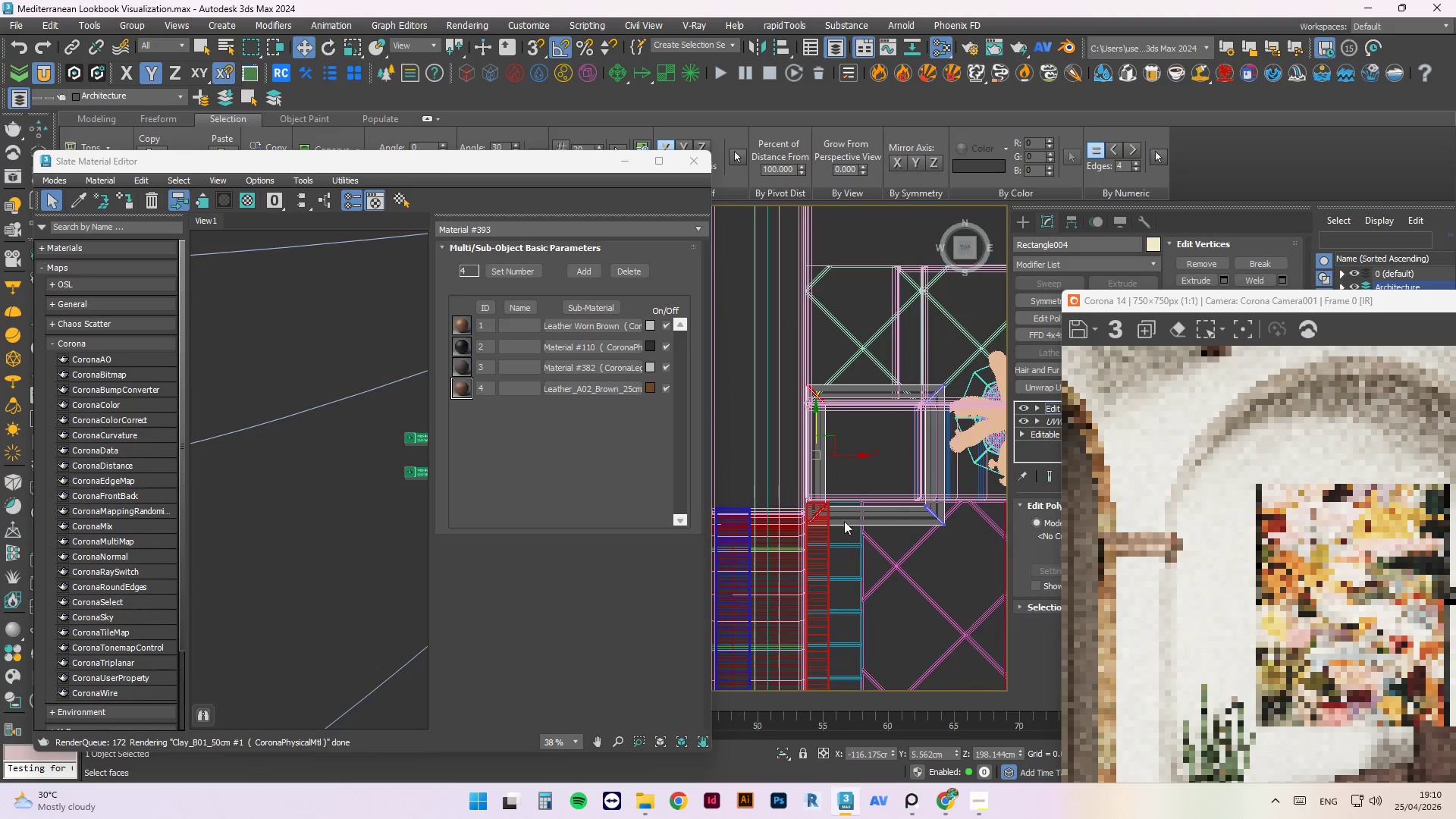 
scroll: coordinate [841, 500], scroll_direction: up, amount: 2.0
 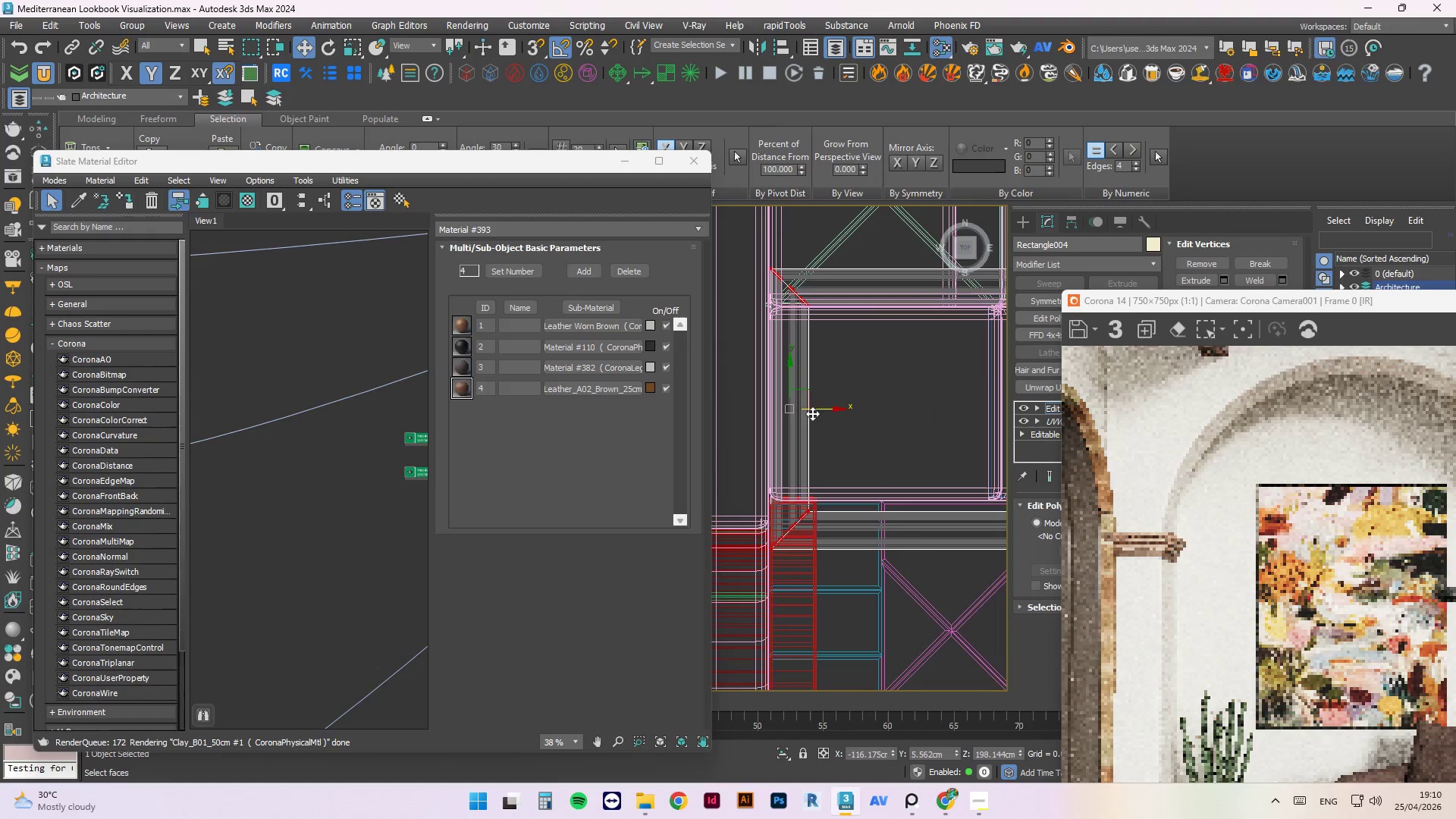 
left_click_drag(start_coordinate=[813, 412], to_coordinate=[810, 419])
 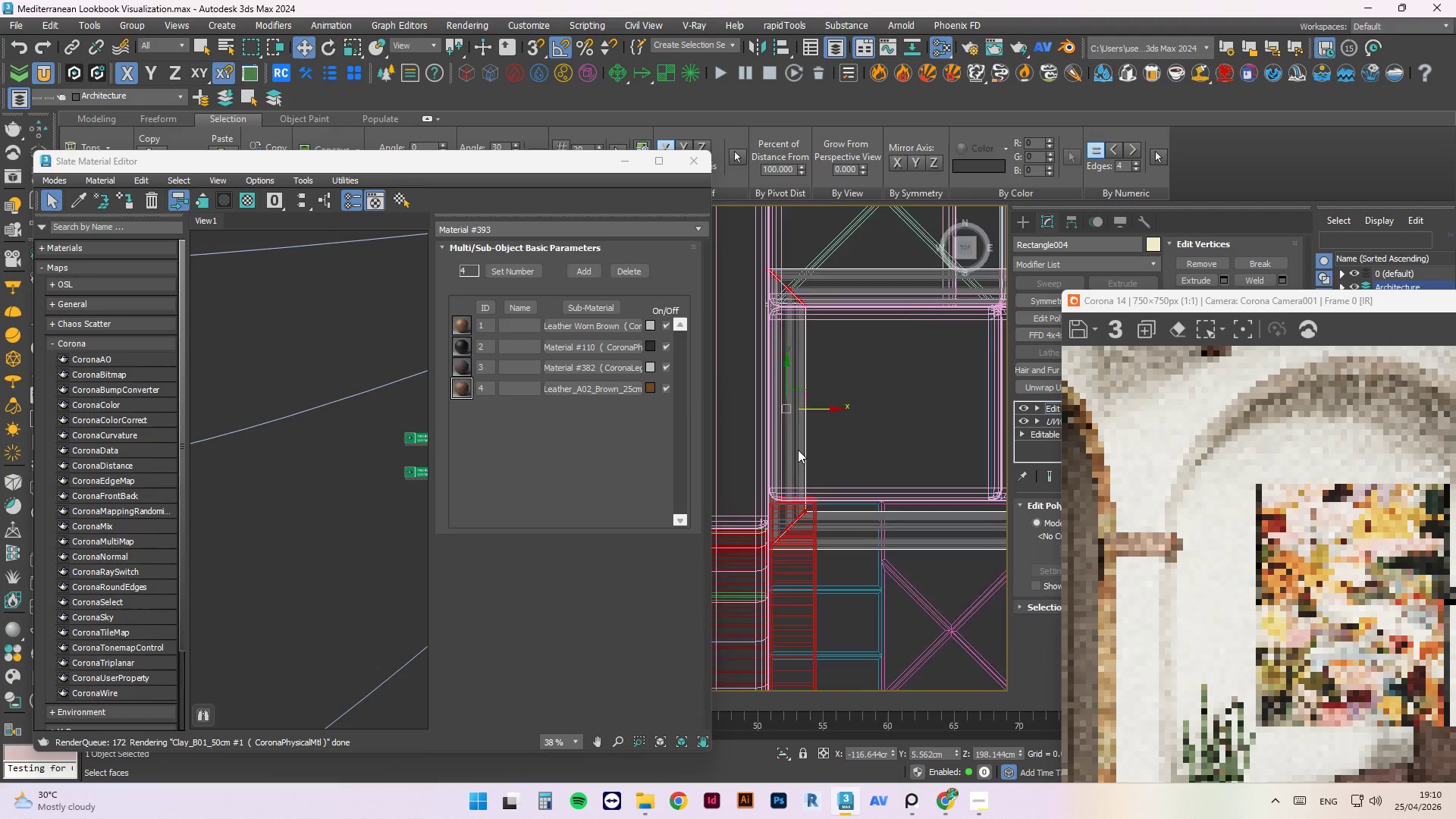 
scroll: coordinate [795, 457], scroll_direction: down, amount: 2.0
 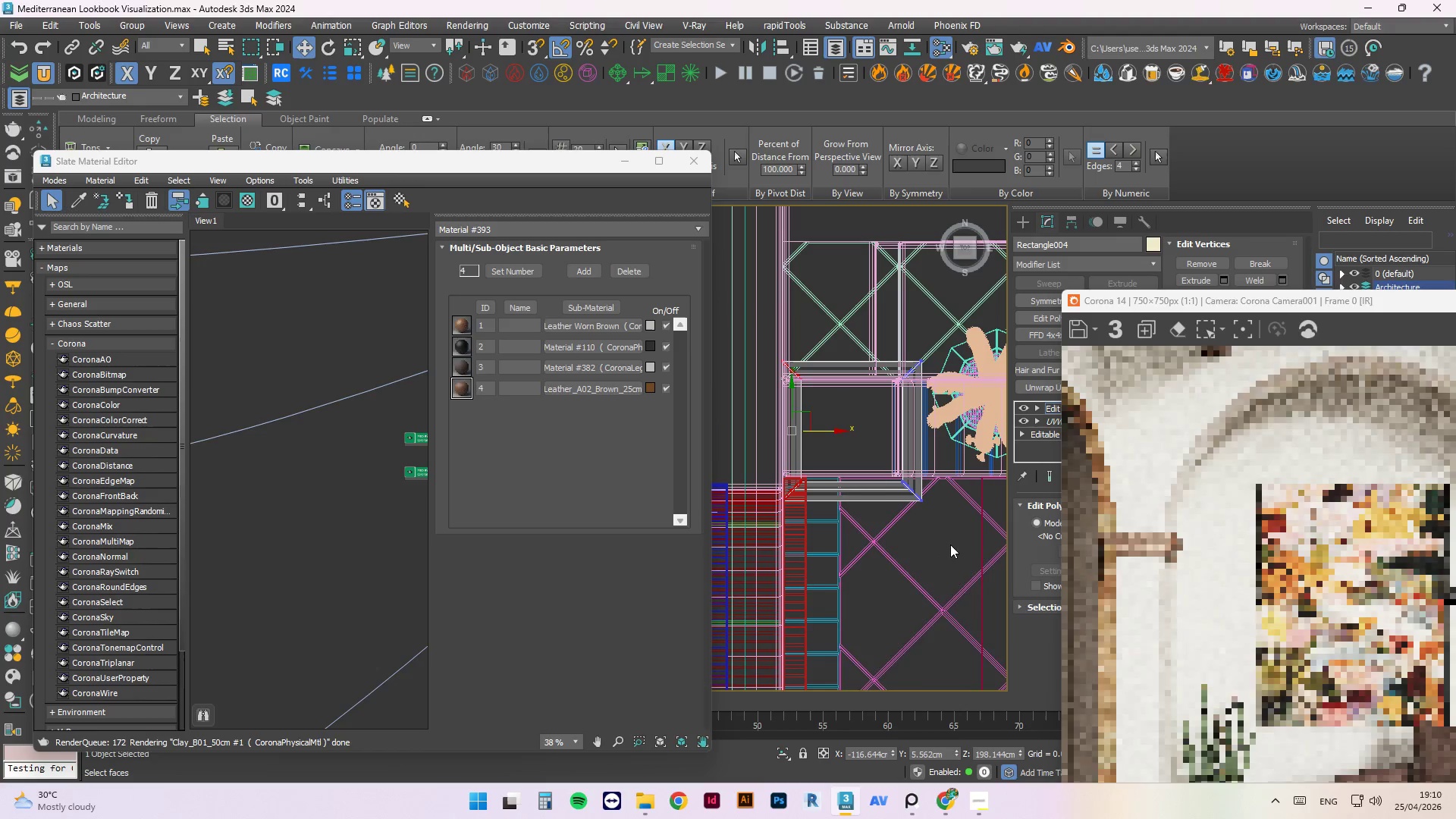 
left_click_drag(start_coordinate=[959, 539], to_coordinate=[742, 473])
 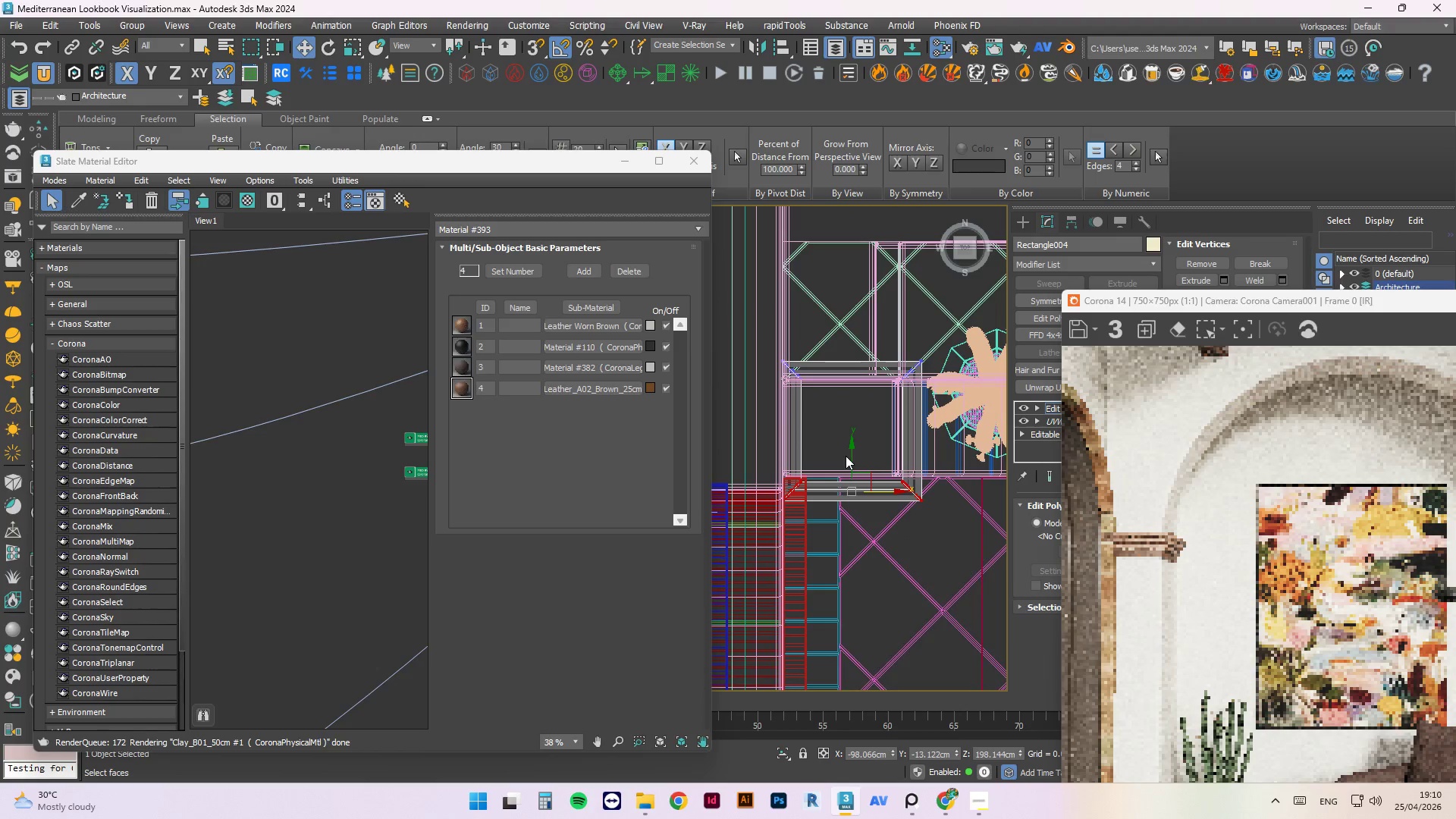 
left_click_drag(start_coordinate=[850, 455], to_coordinate=[861, 450])
 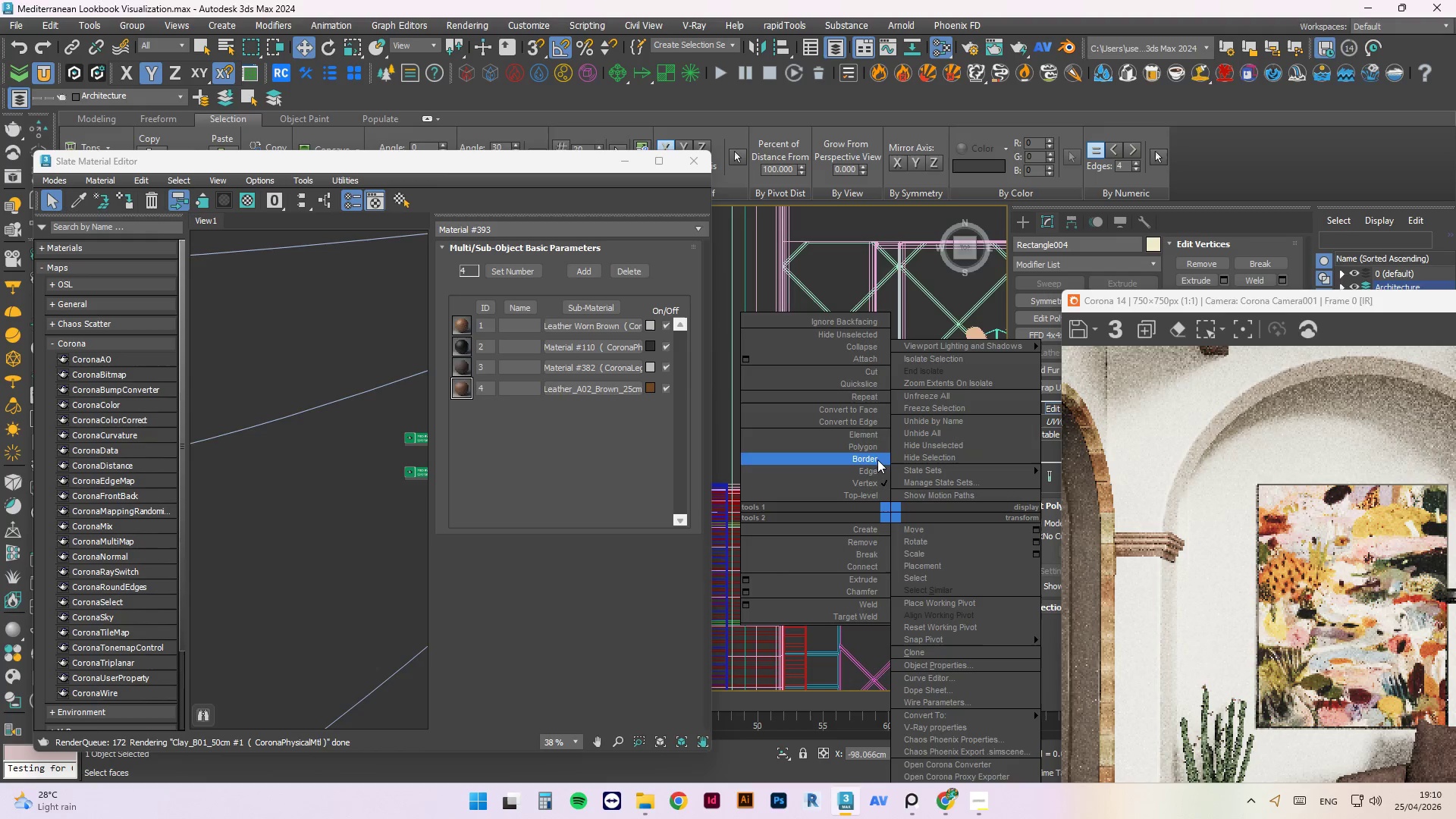 
left_click_drag(start_coordinate=[866, 497], to_coordinate=[866, 502])
 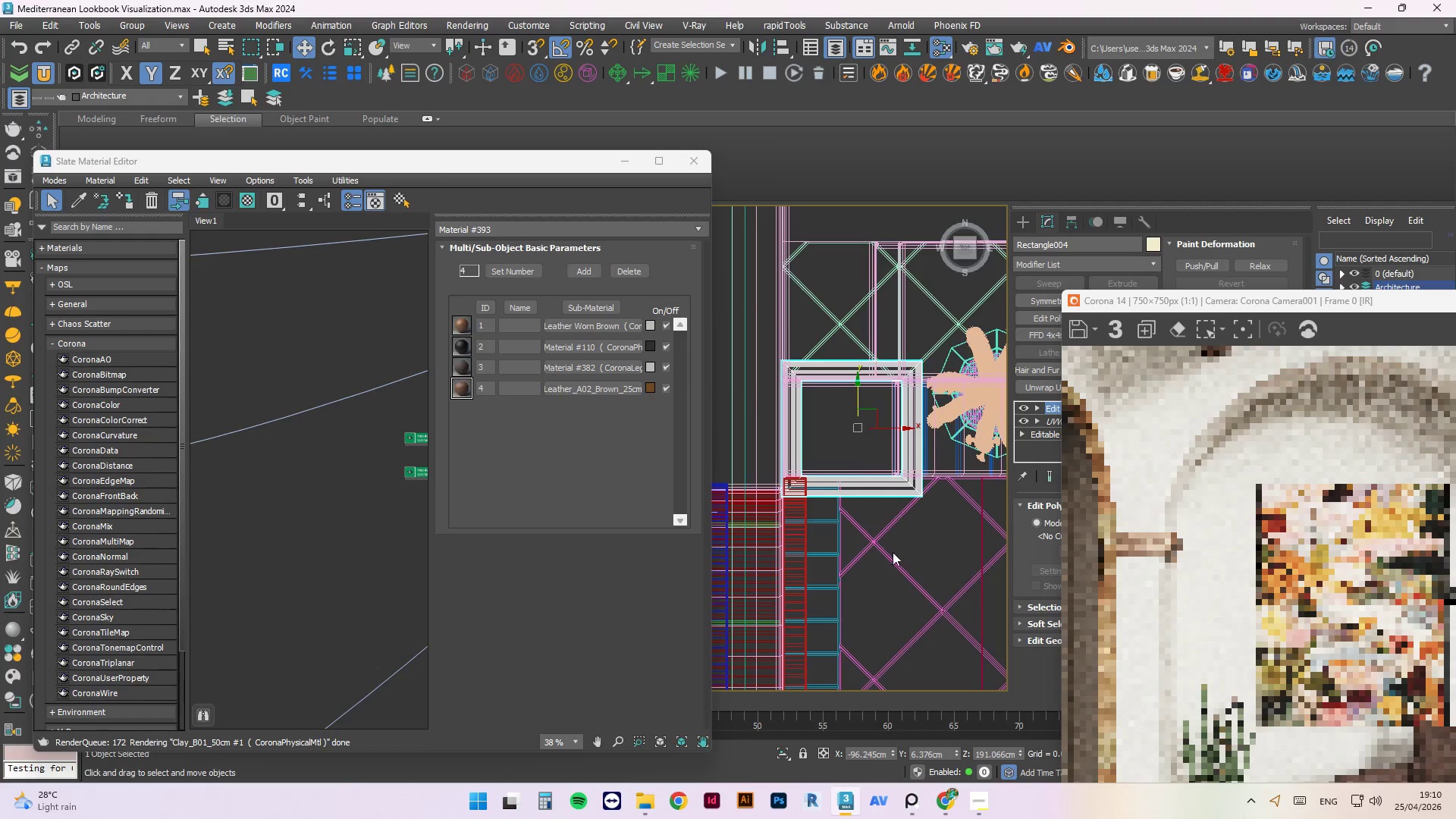 
scroll: coordinate [863, 520], scroll_direction: down, amount: 5.0
 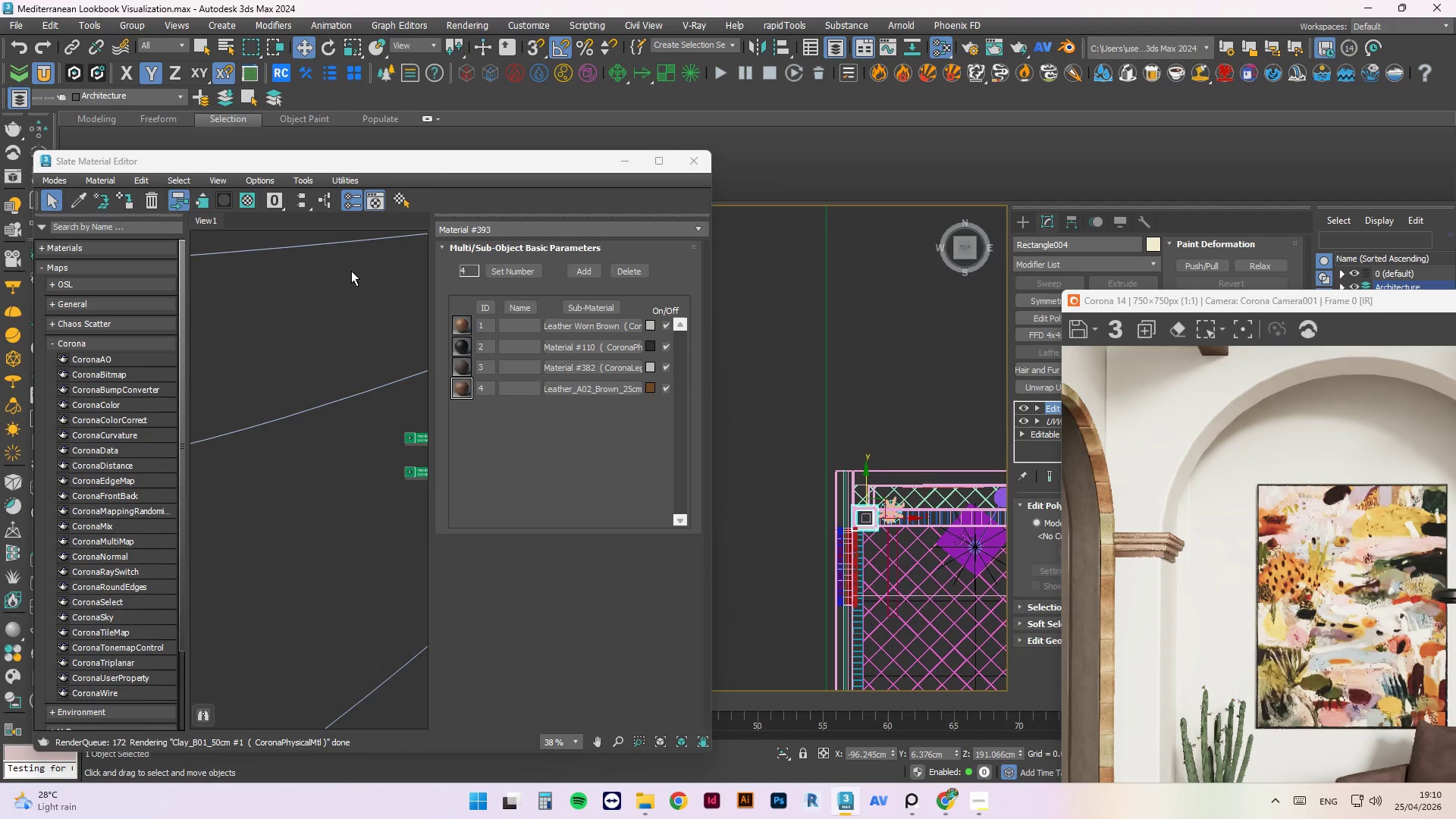 
left_click([303, 200])
 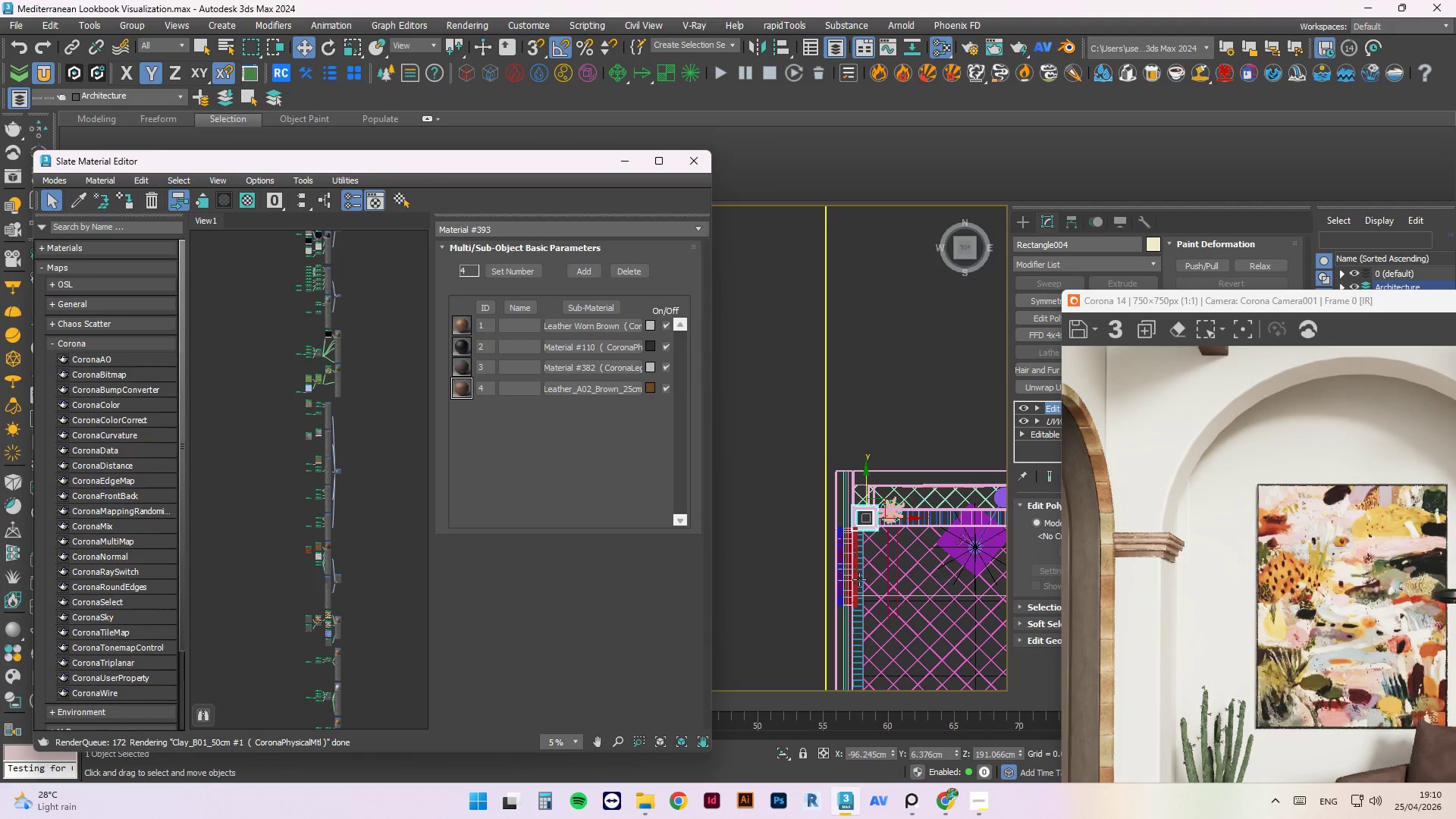 
scroll: coordinate [911, 533], scroll_direction: up, amount: 2.0
 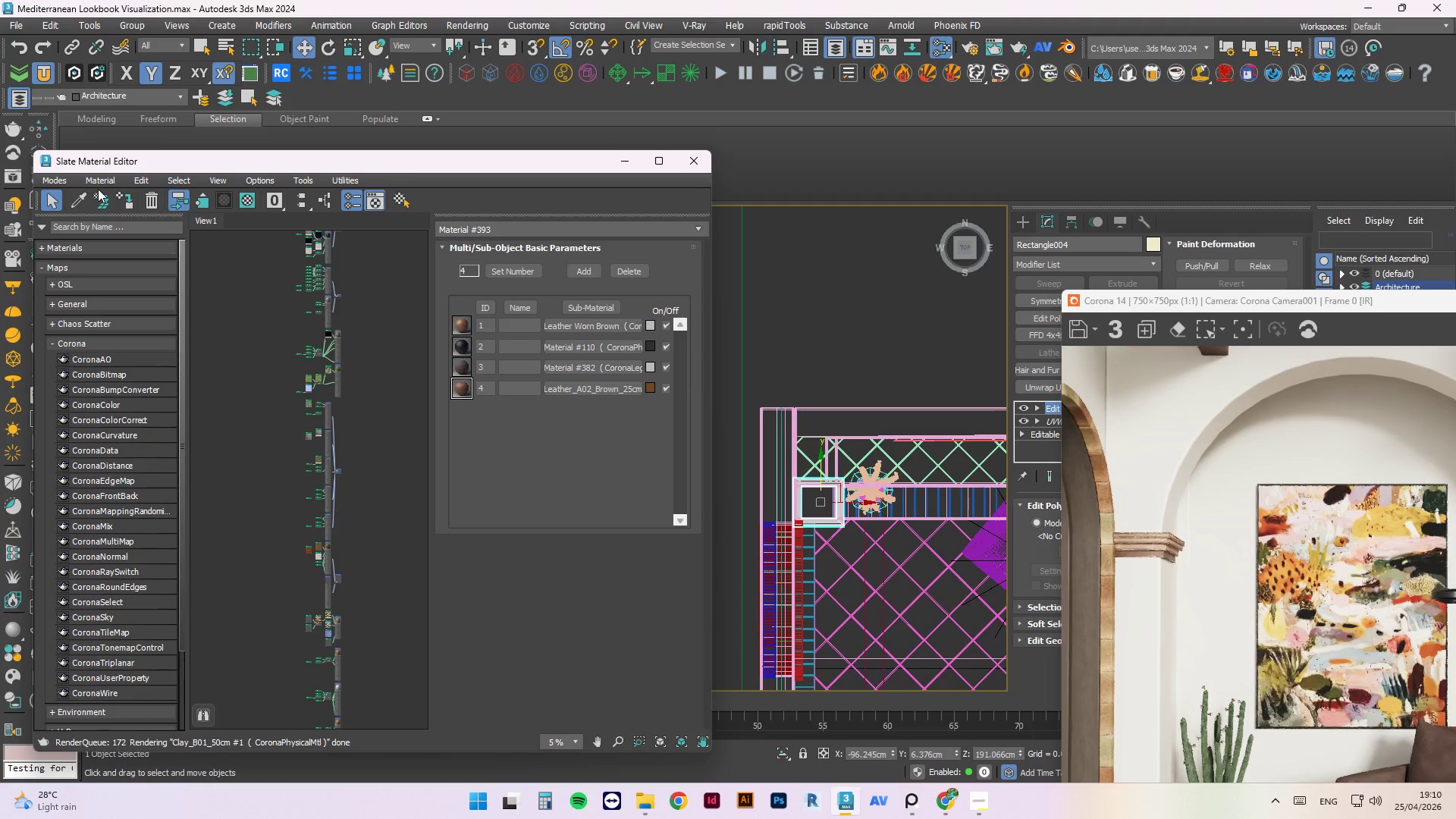 
left_click_drag(start_coordinate=[192, 159], to_coordinate=[664, 159])
 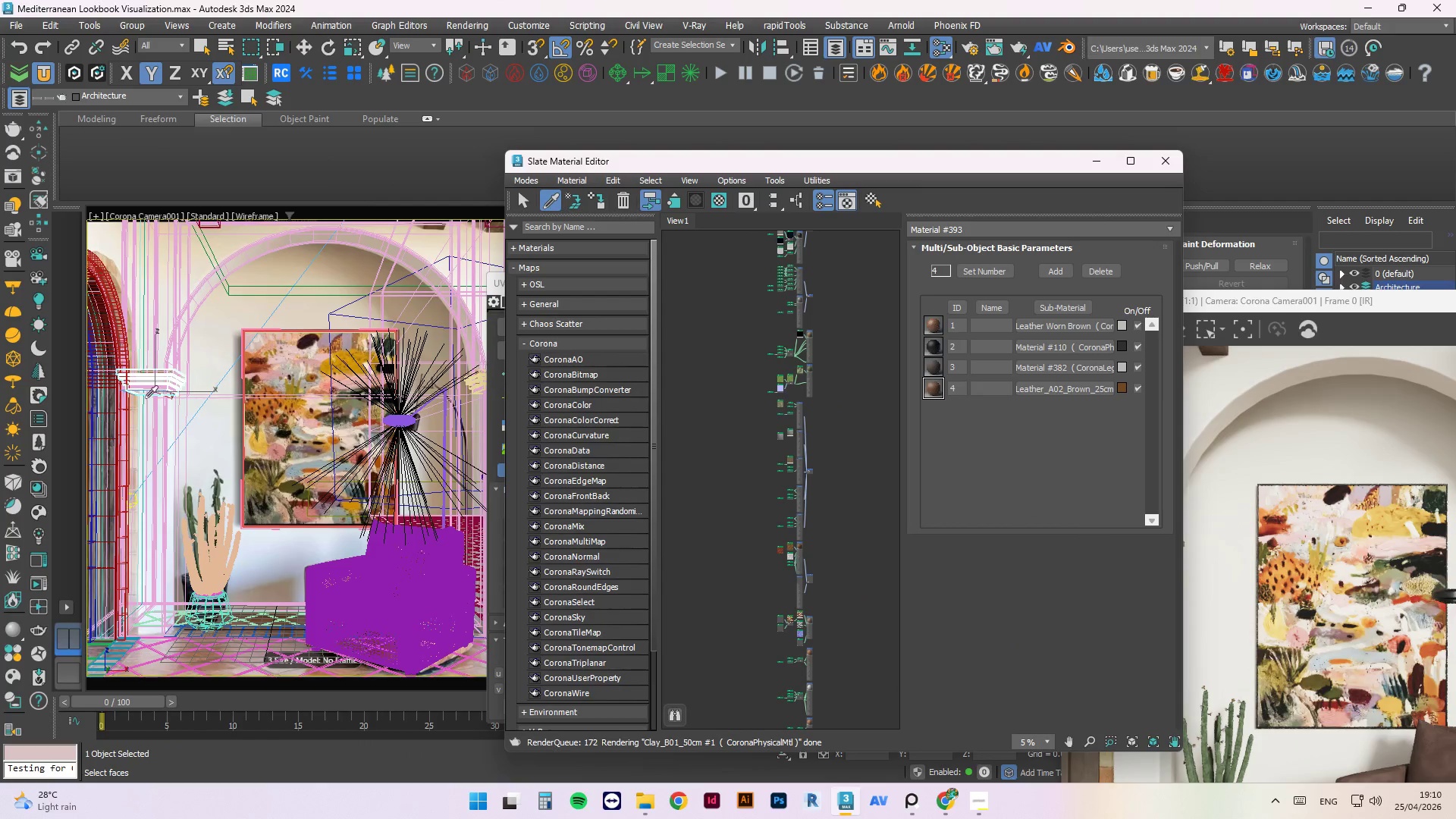 
left_click([143, 375])
 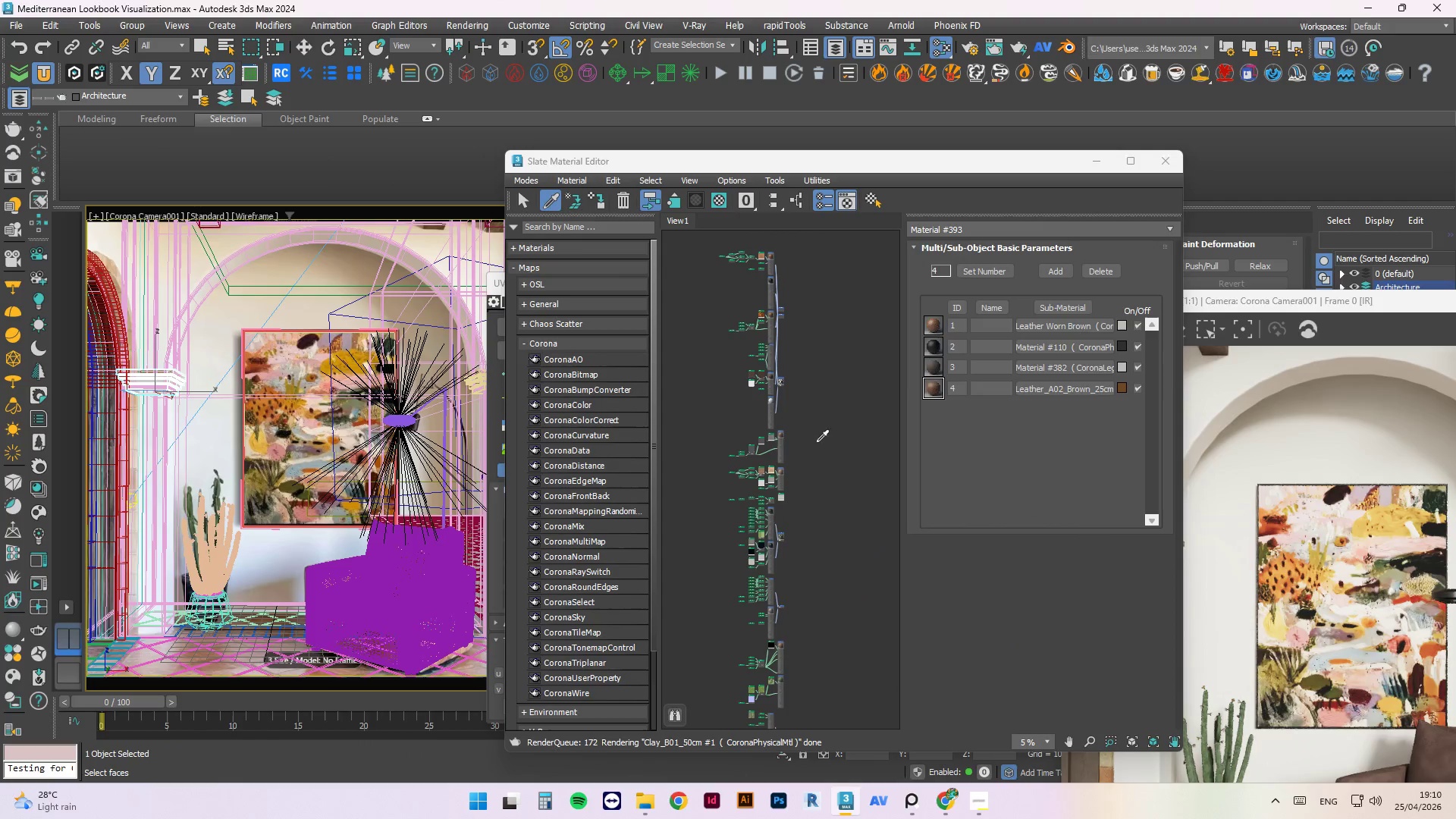 
scroll: coordinate [786, 459], scroll_direction: up, amount: 4.0
 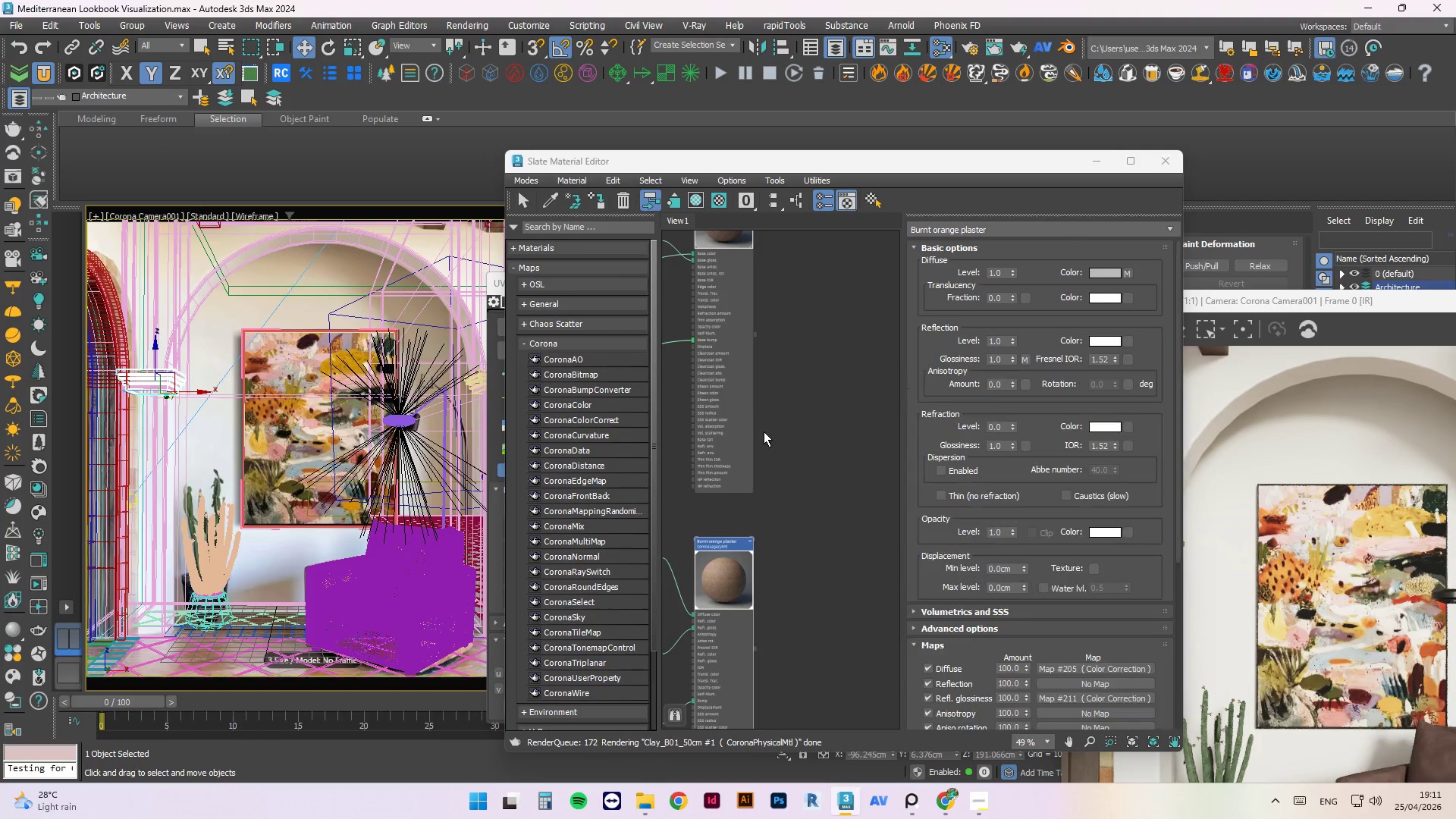 
scroll: coordinate [806, 507], scroll_direction: down, amount: 3.0
 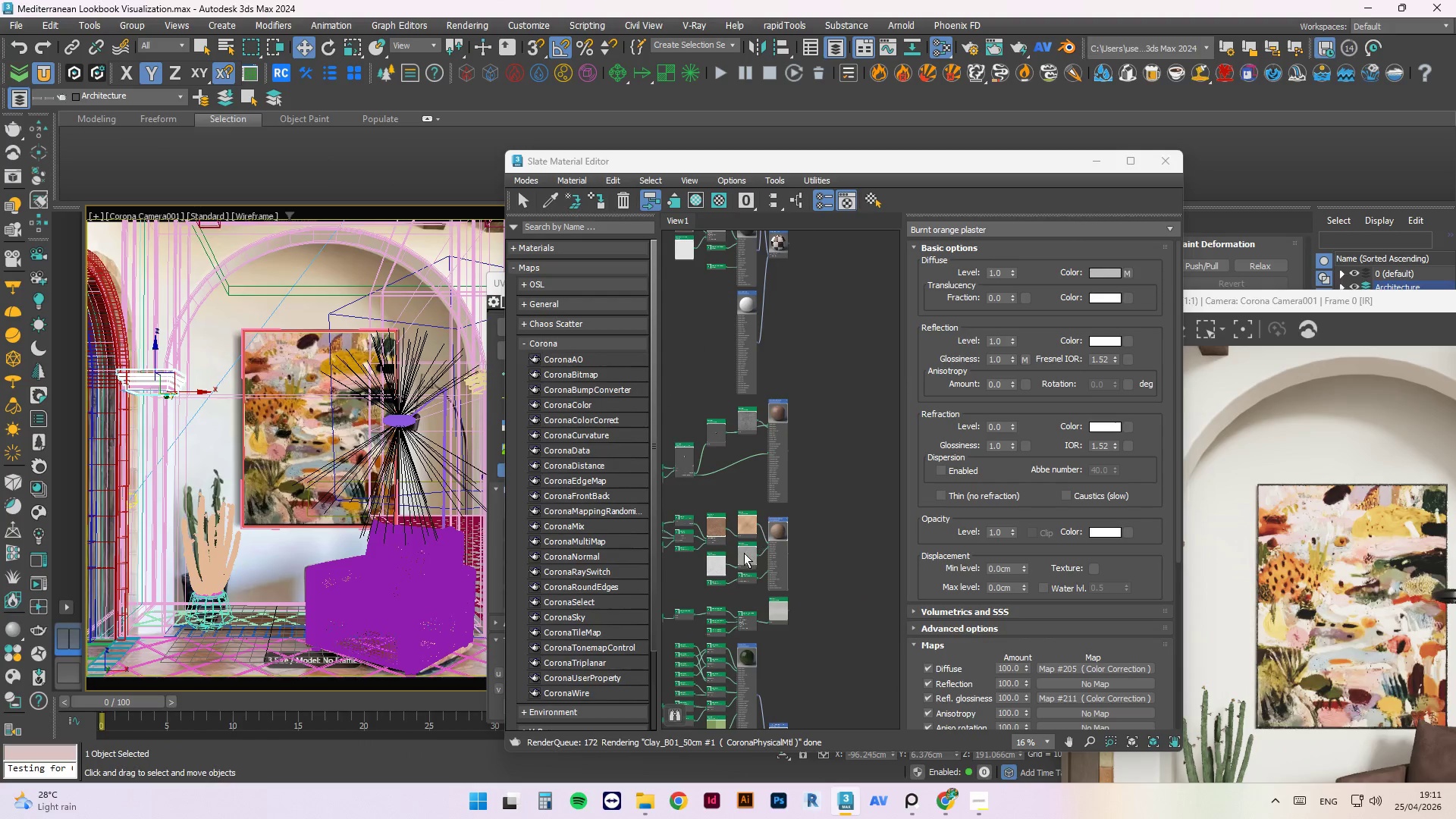 
left_click([743, 529])
 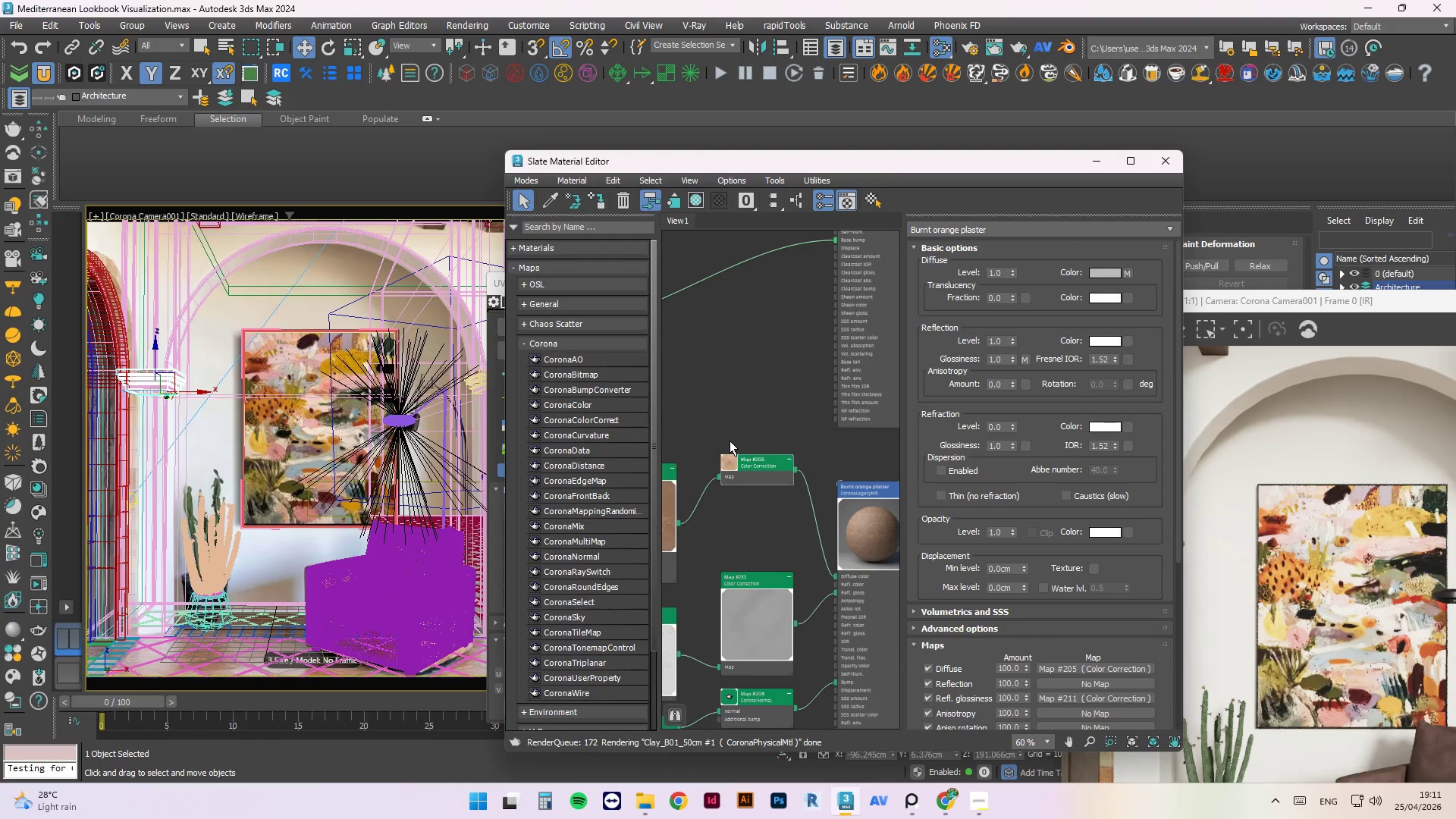 
scroll: coordinate [743, 530], scroll_direction: up, amount: 4.0
 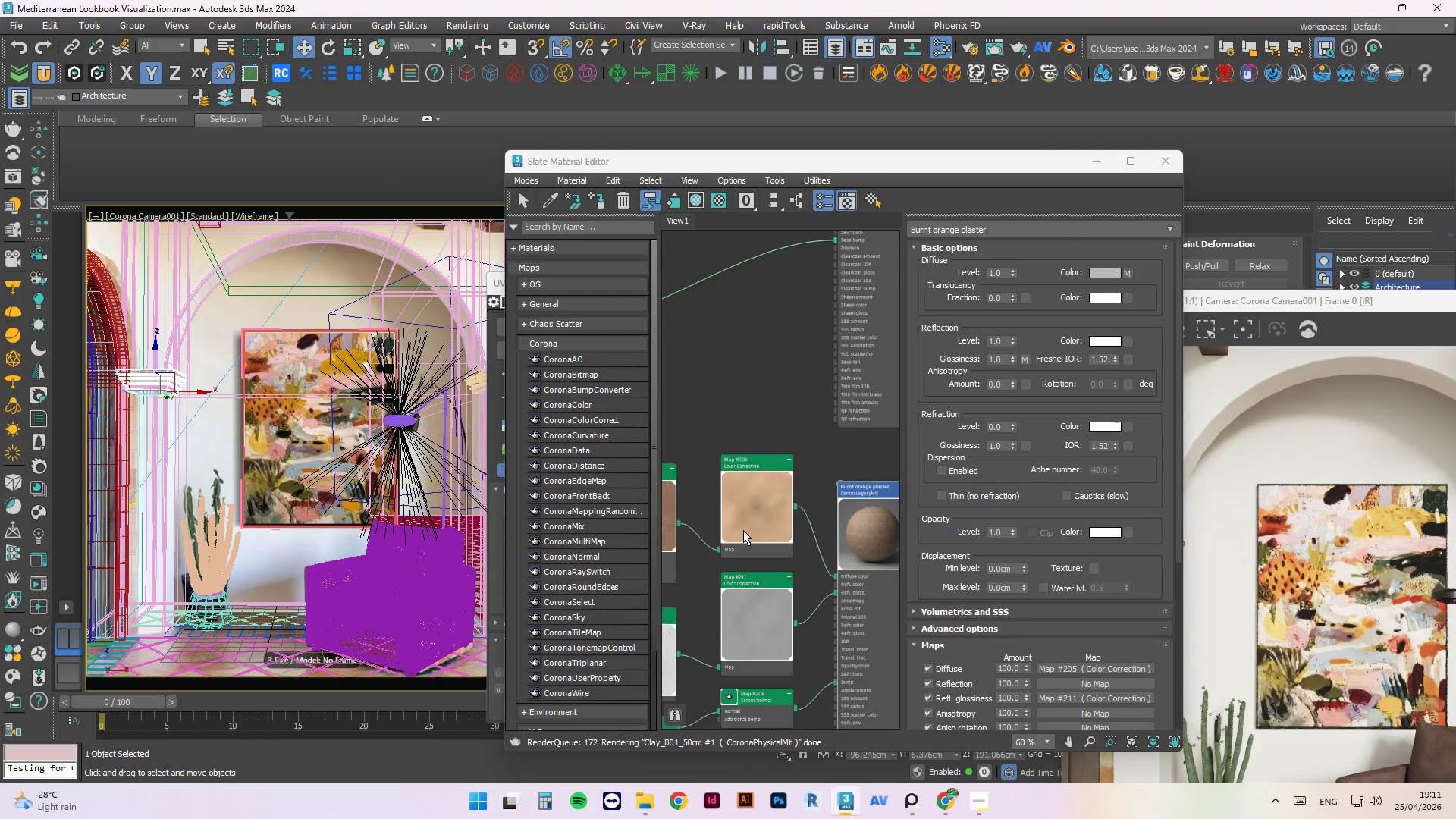 
double_click([727, 469])
 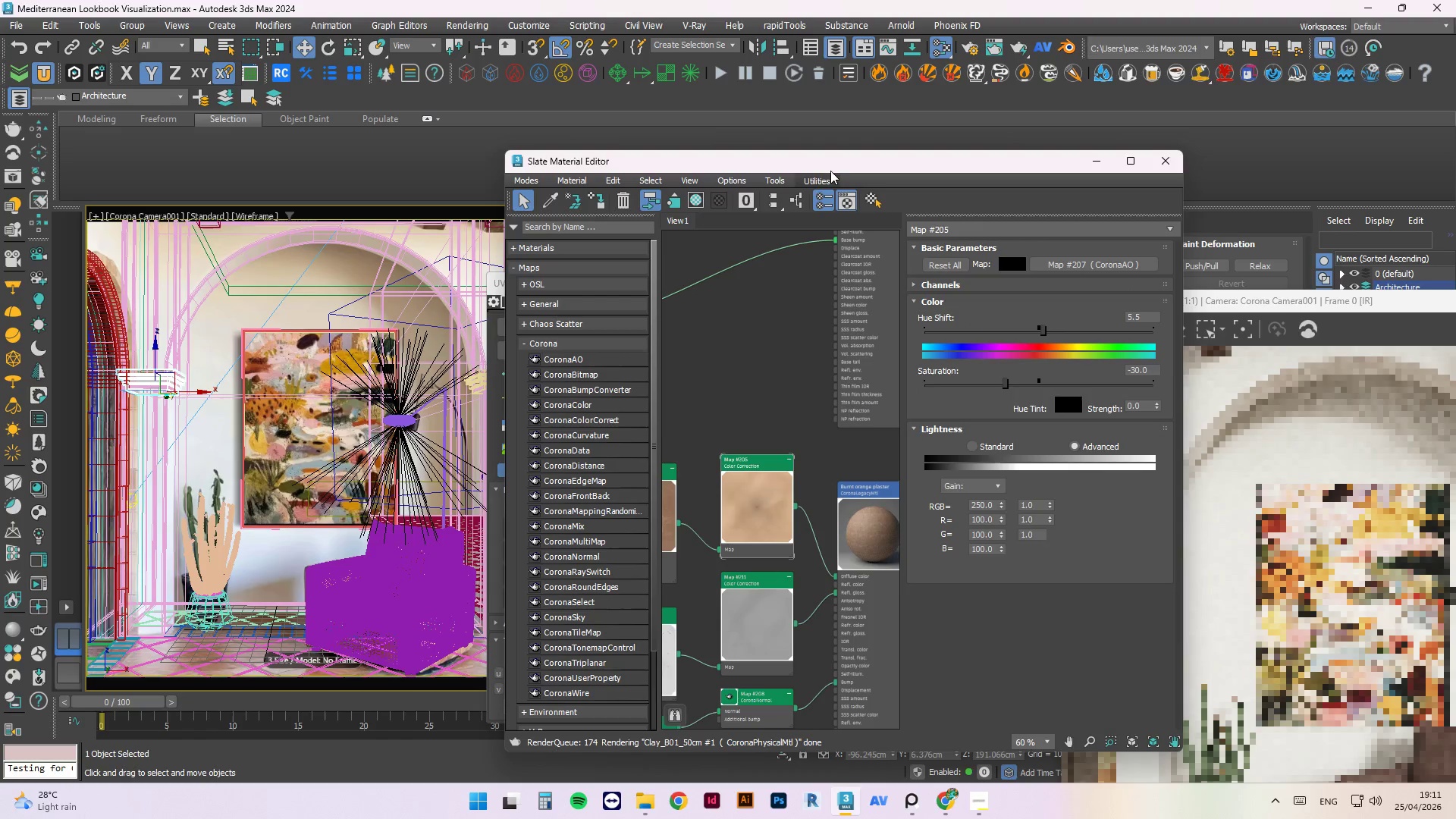 
left_click_drag(start_coordinate=[830, 168], to_coordinate=[469, 140])
 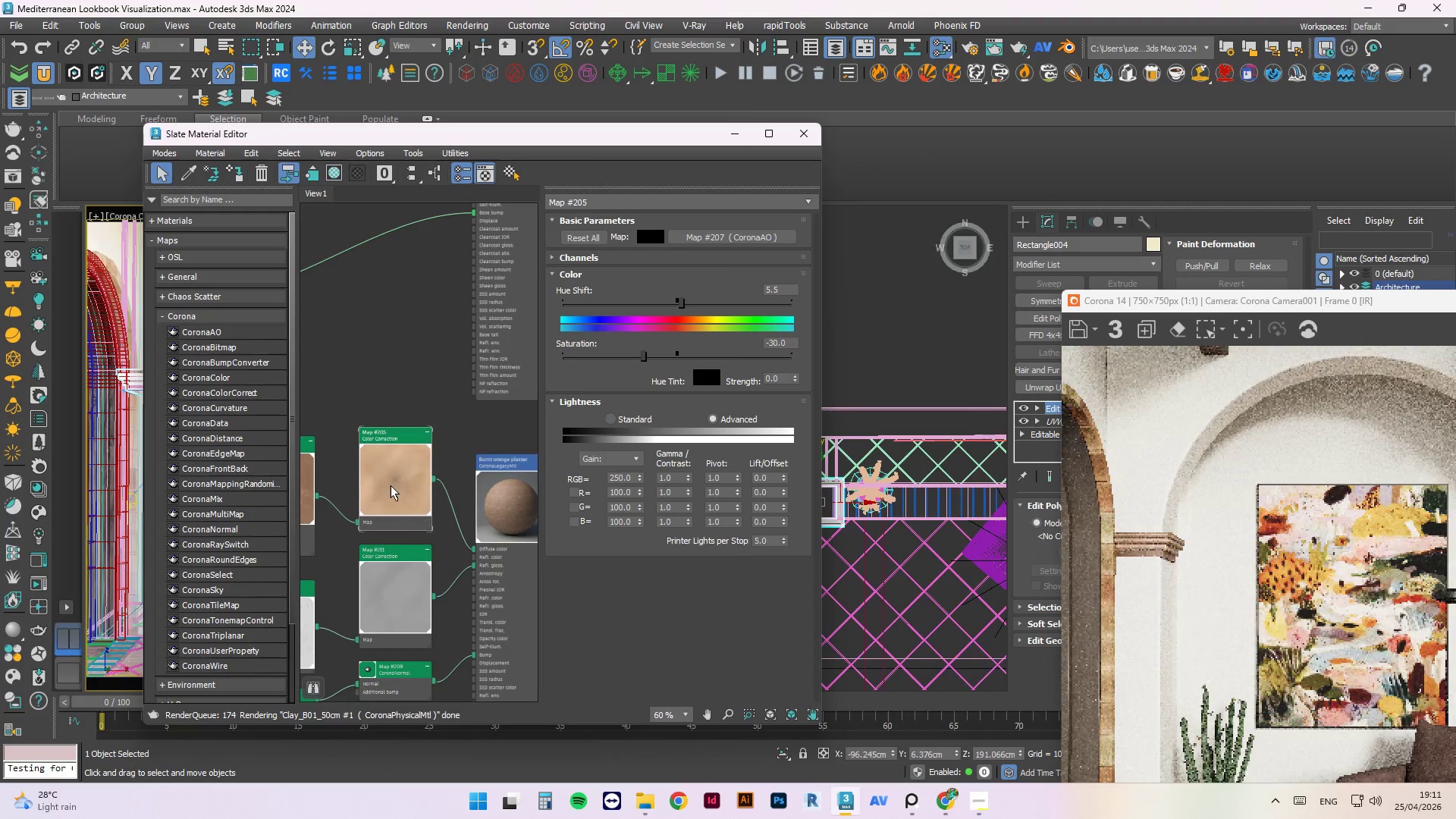 
left_click([377, 471])
 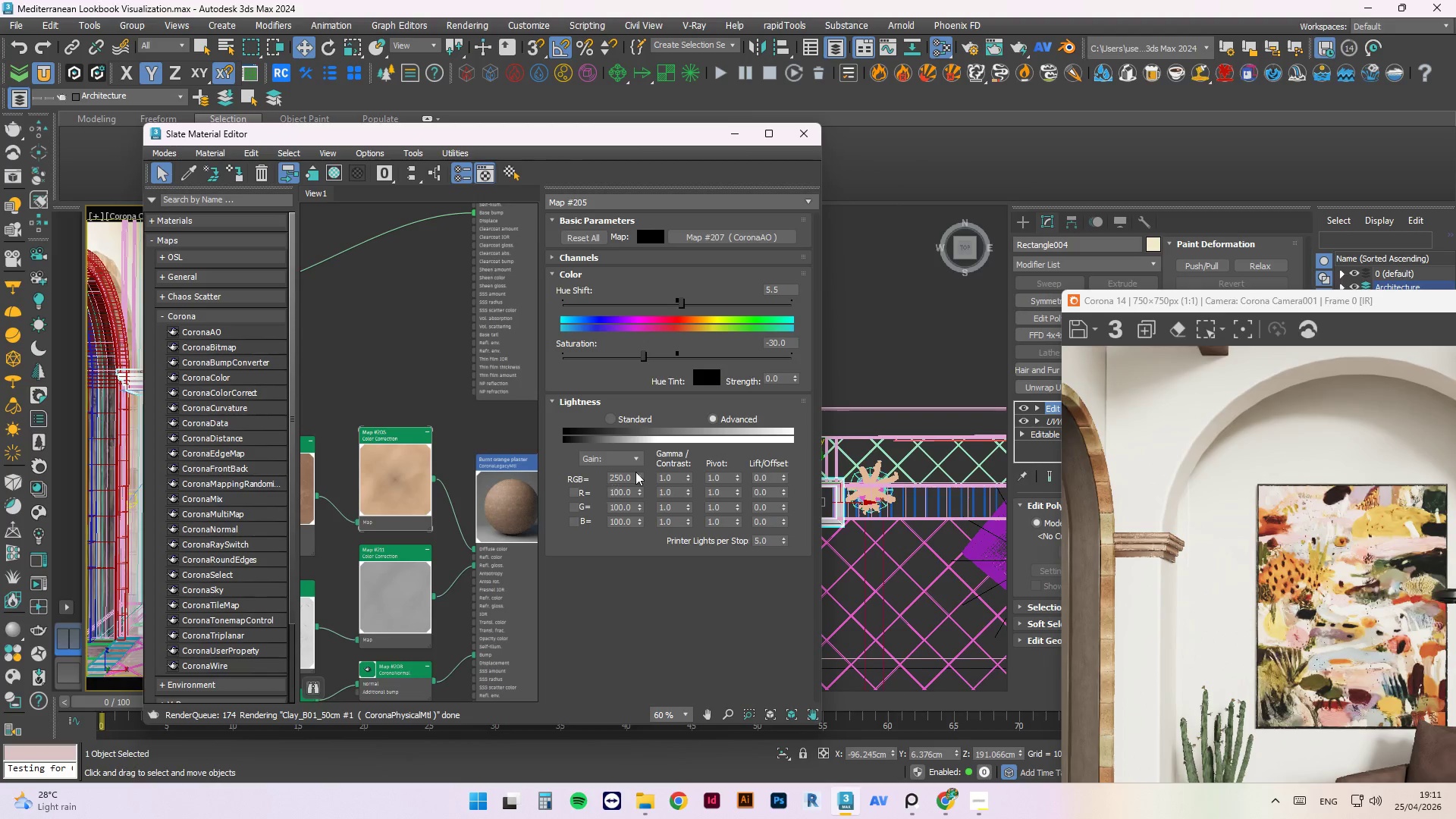 
left_click_drag(start_coordinate=[787, 343], to_coordinate=[768, 339])
 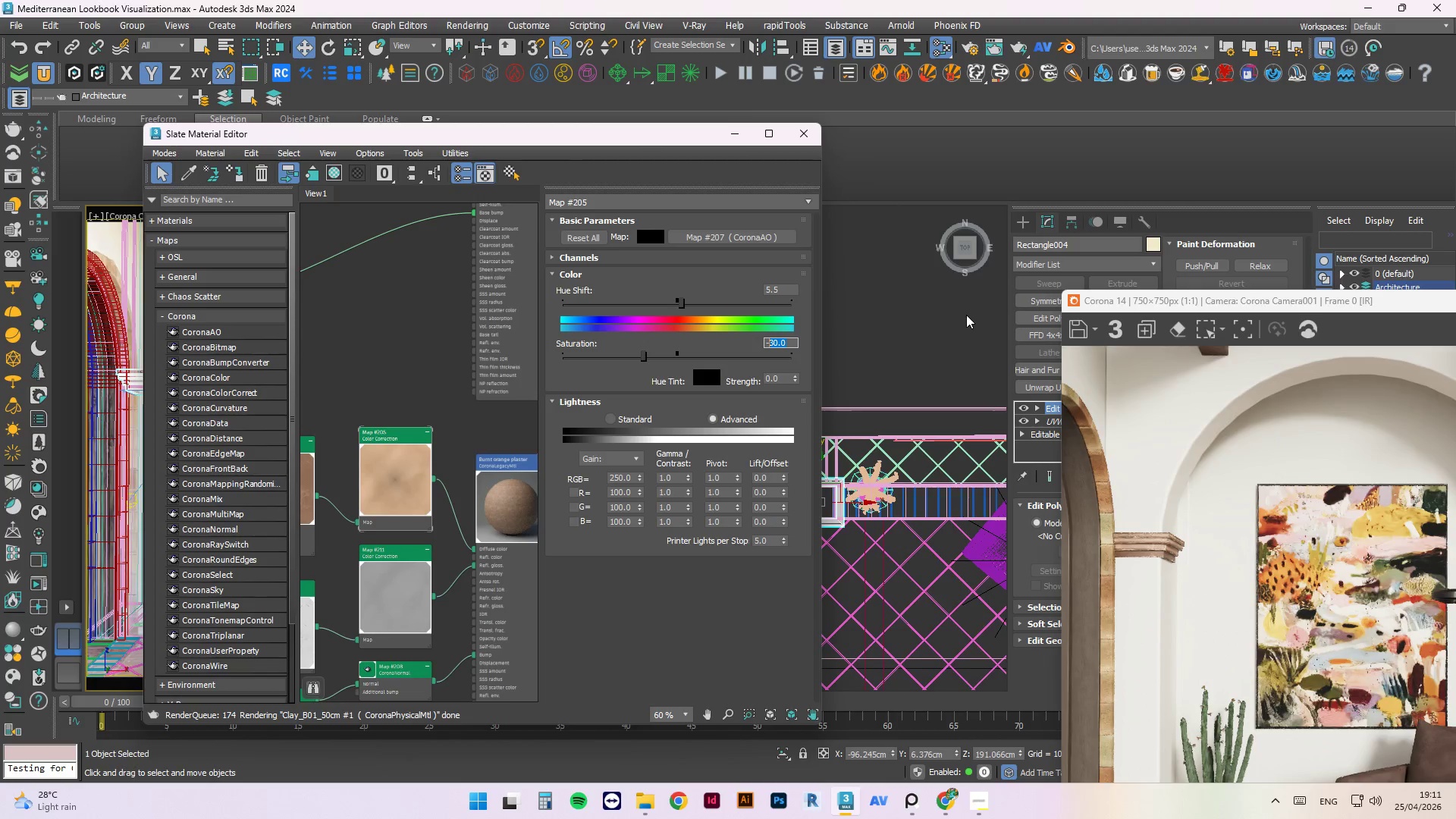 
key(Numpad4)
 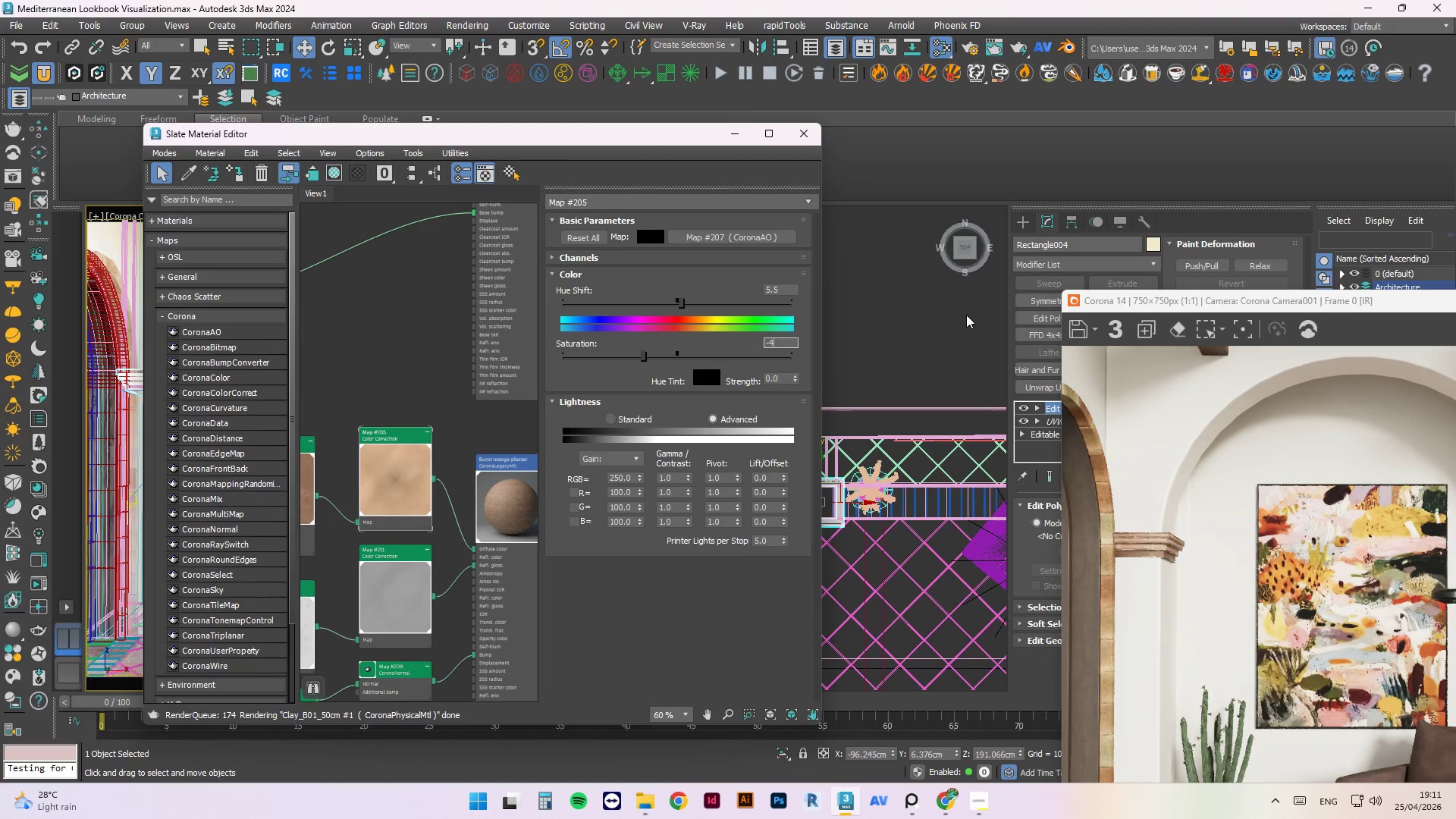 
key(Numpad5)
 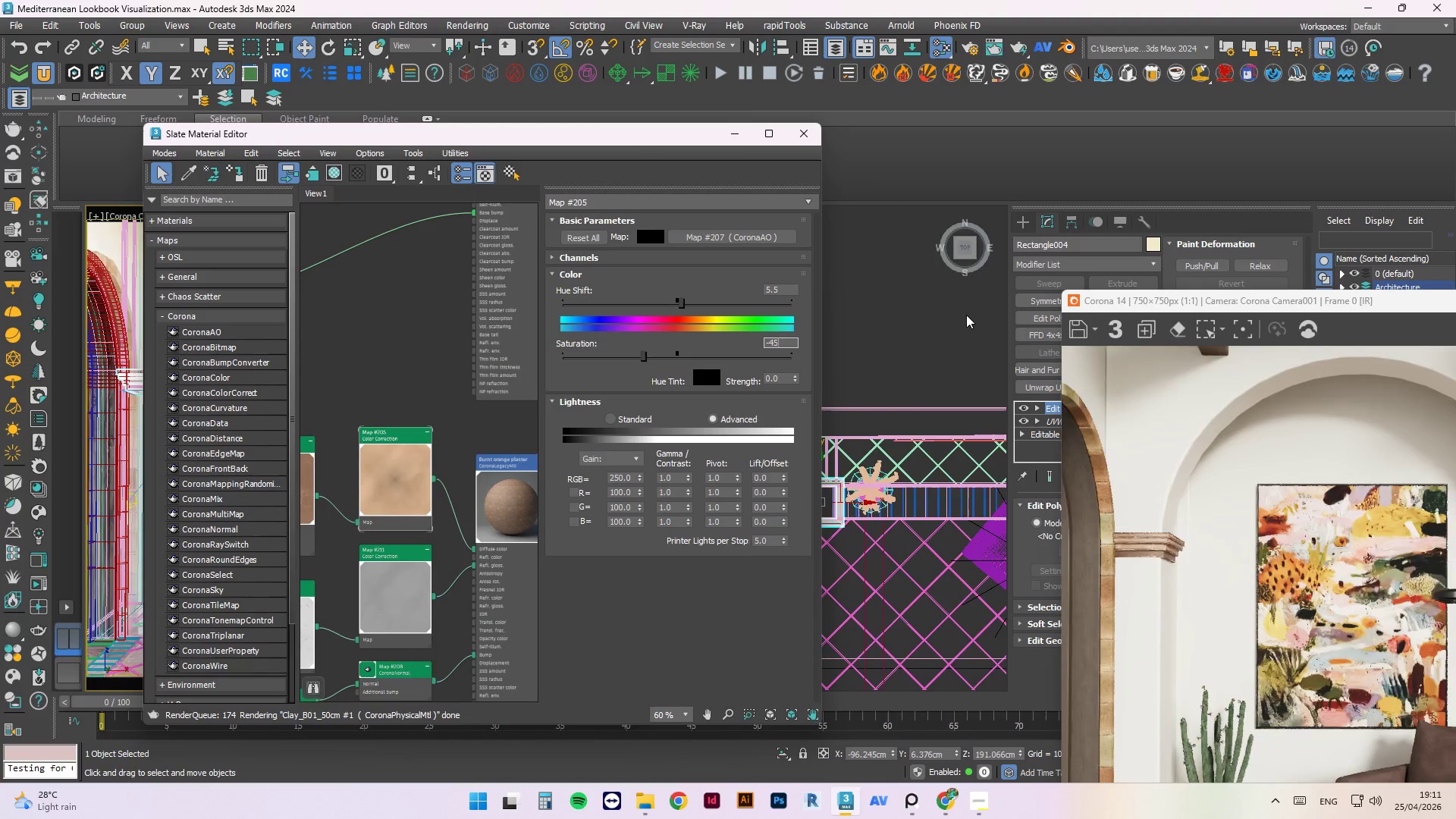 
key(NumpadEnter)
 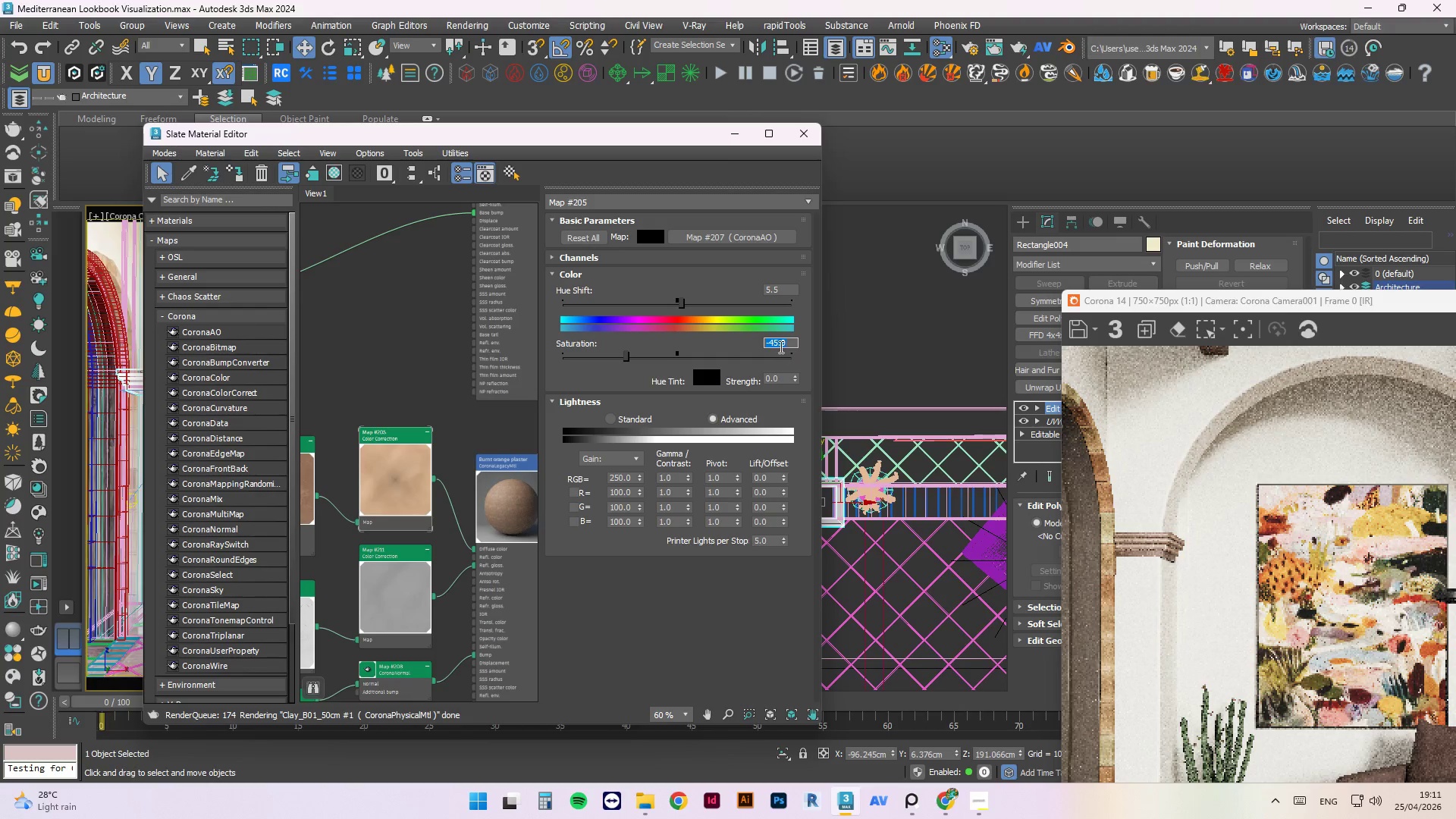 
key(NumpadSubtract)
 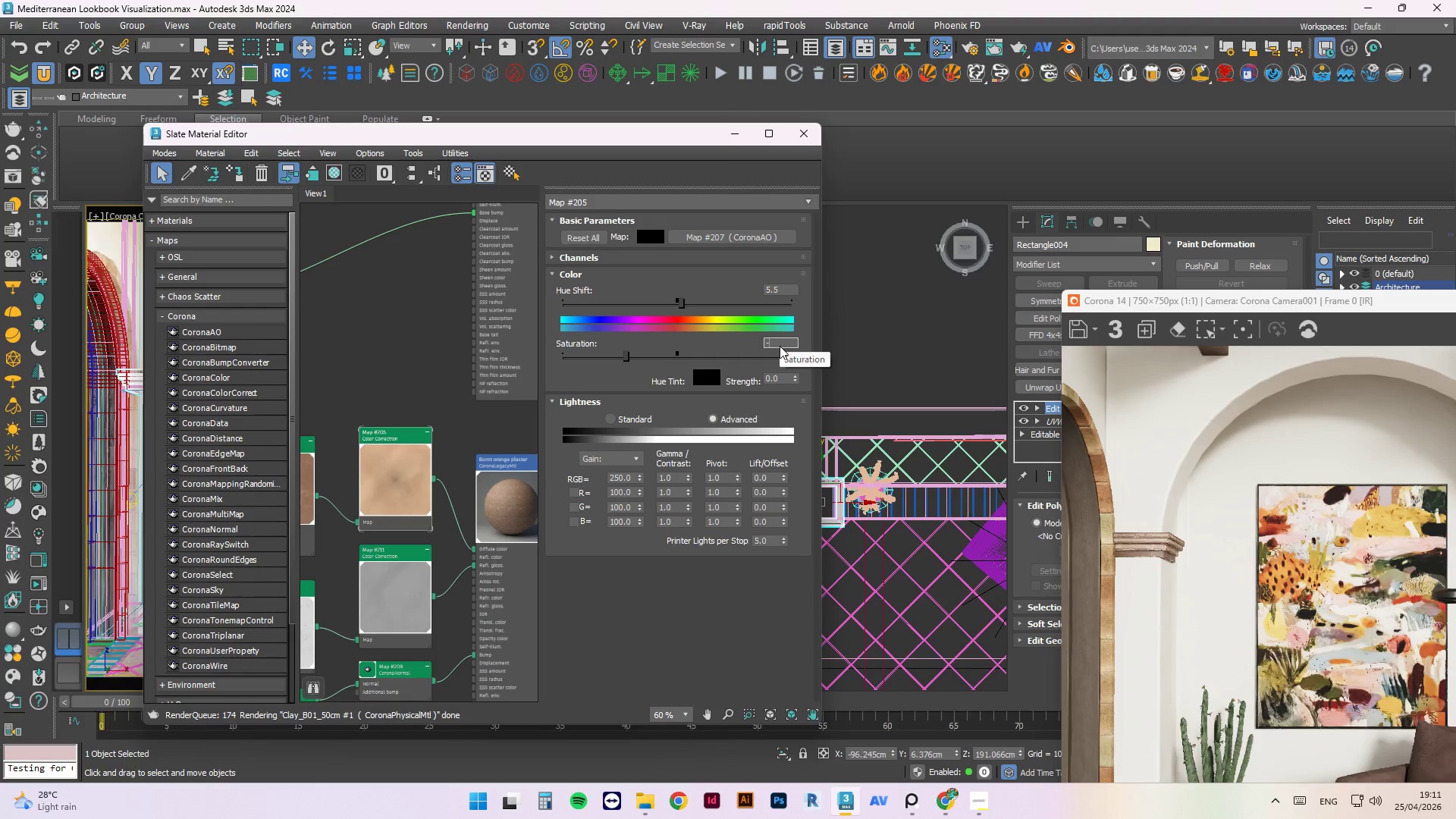 
key(Numpad3)
 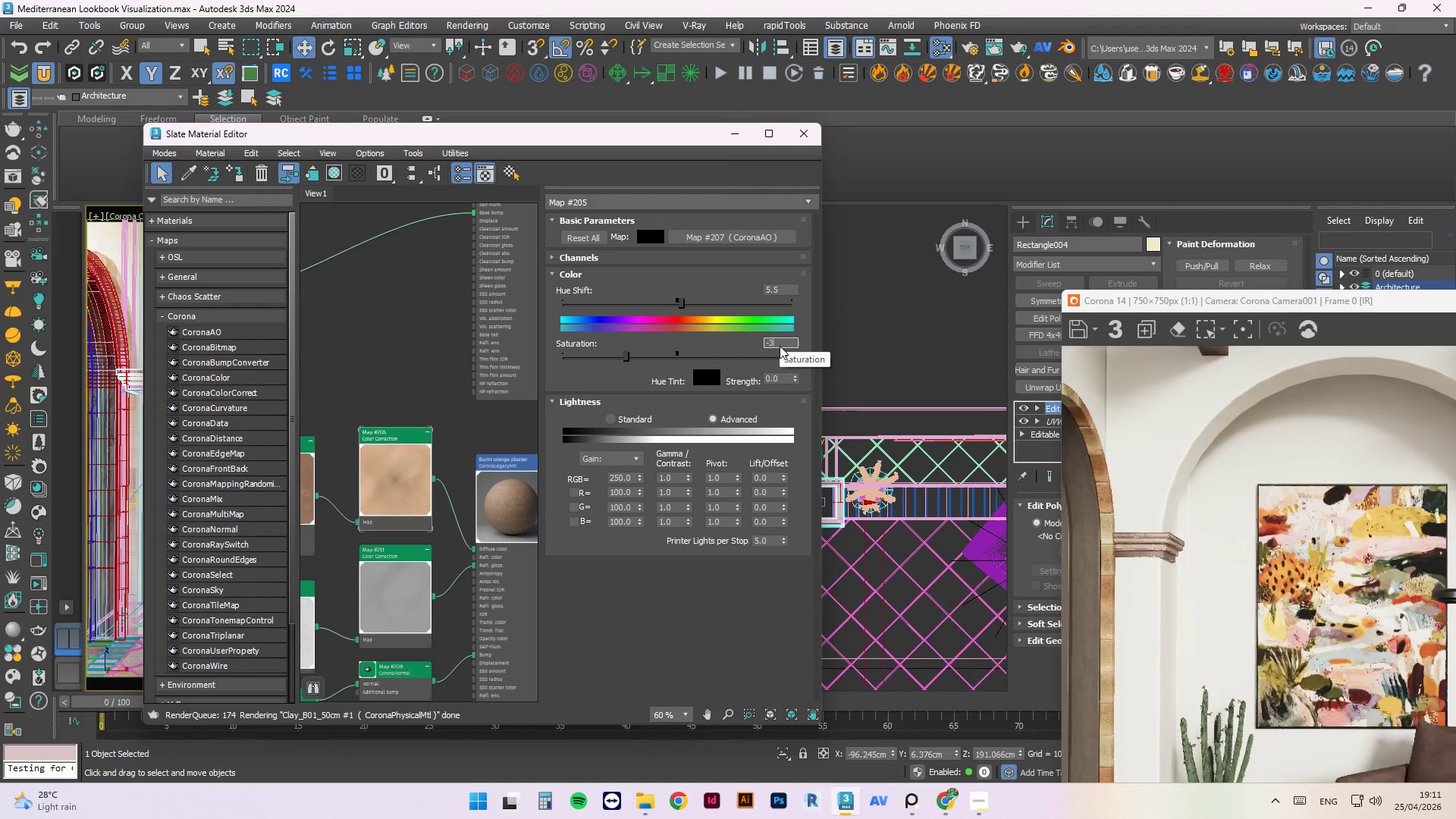 
key(Numpad0)
 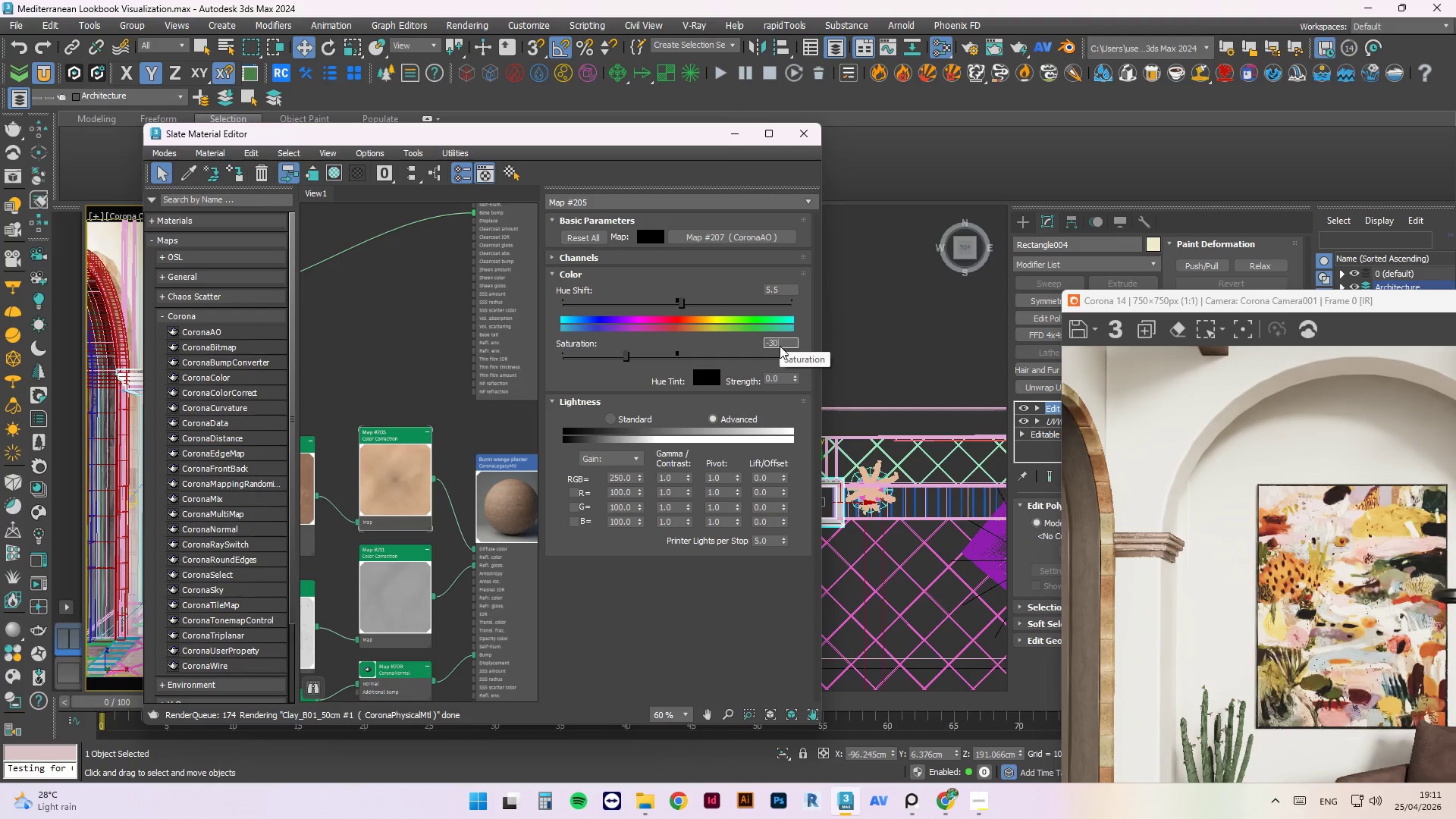 
key(NumpadEnter)
 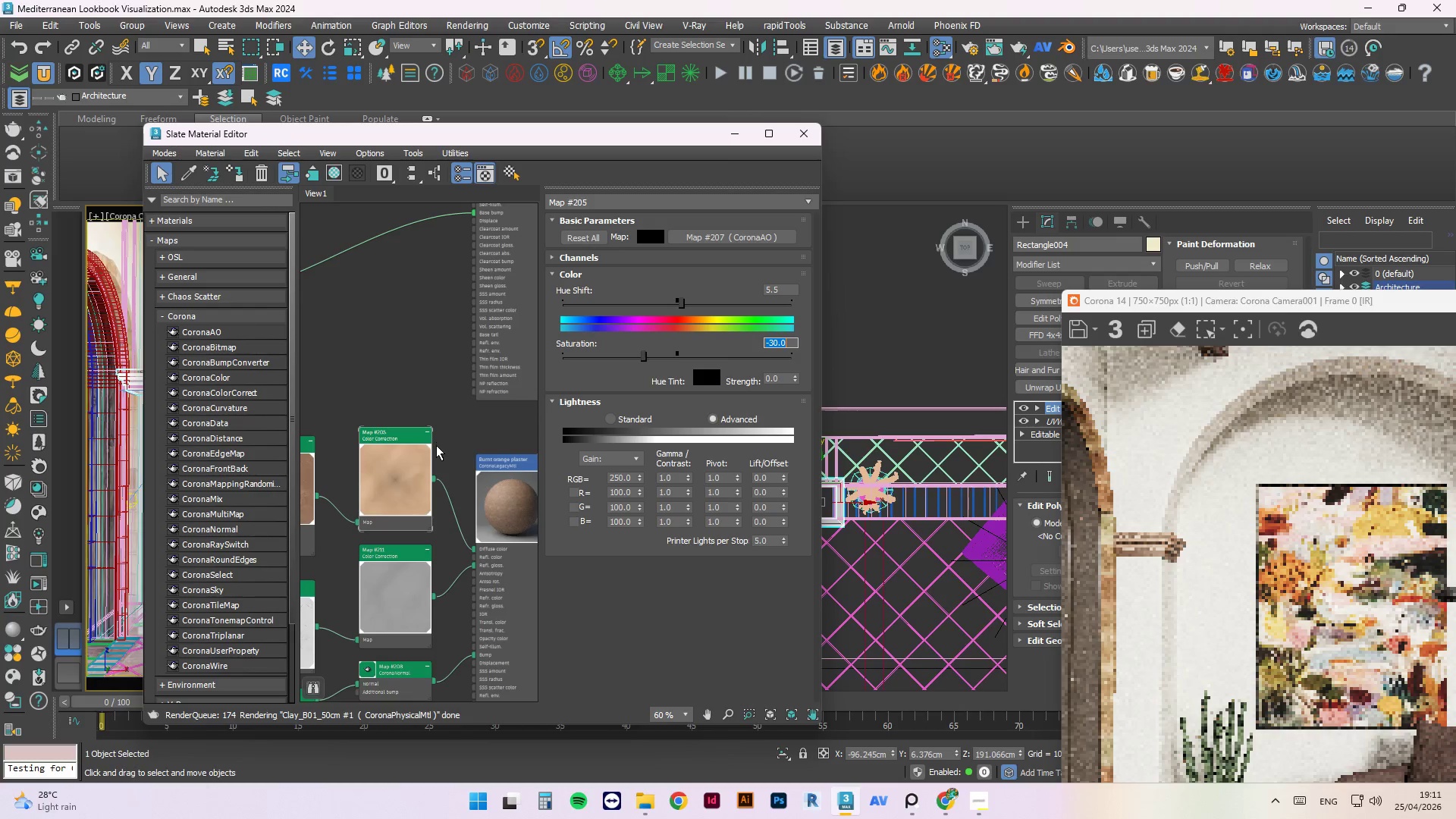 
left_click([413, 394])
 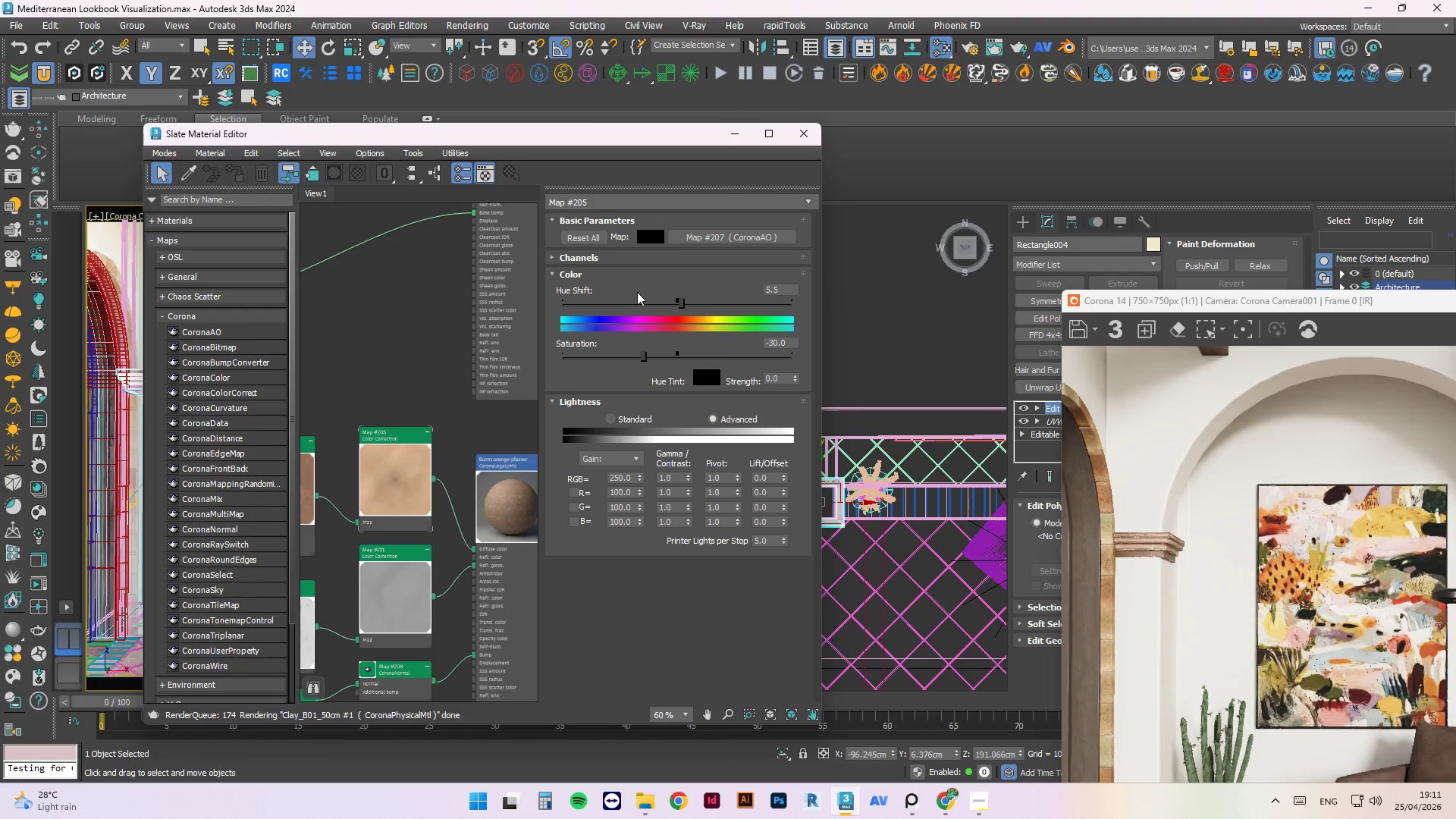 
left_click([741, 132])
 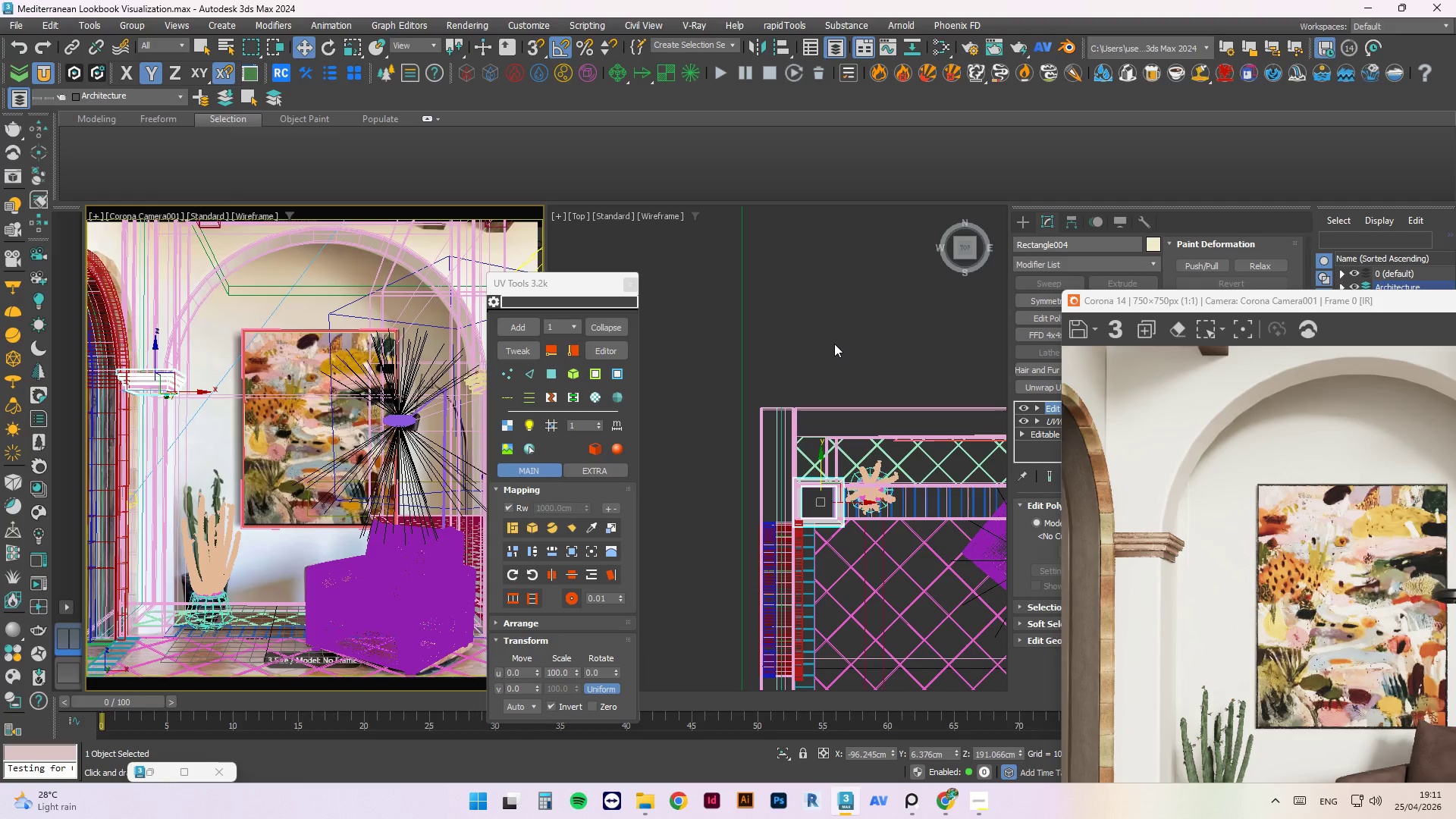 
scroll: coordinate [828, 348], scroll_direction: down, amount: 3.0
 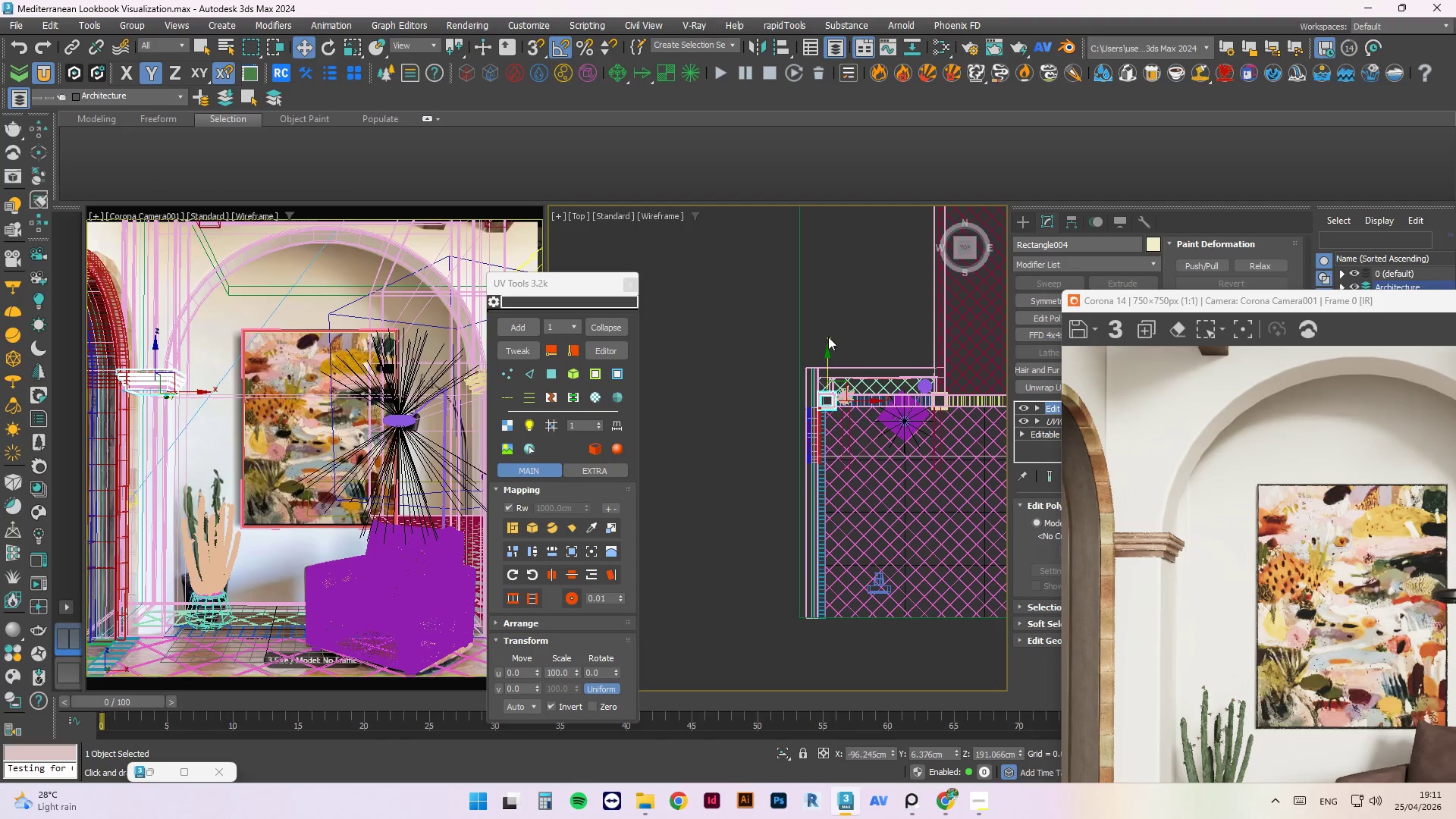 
key(Control+S)
 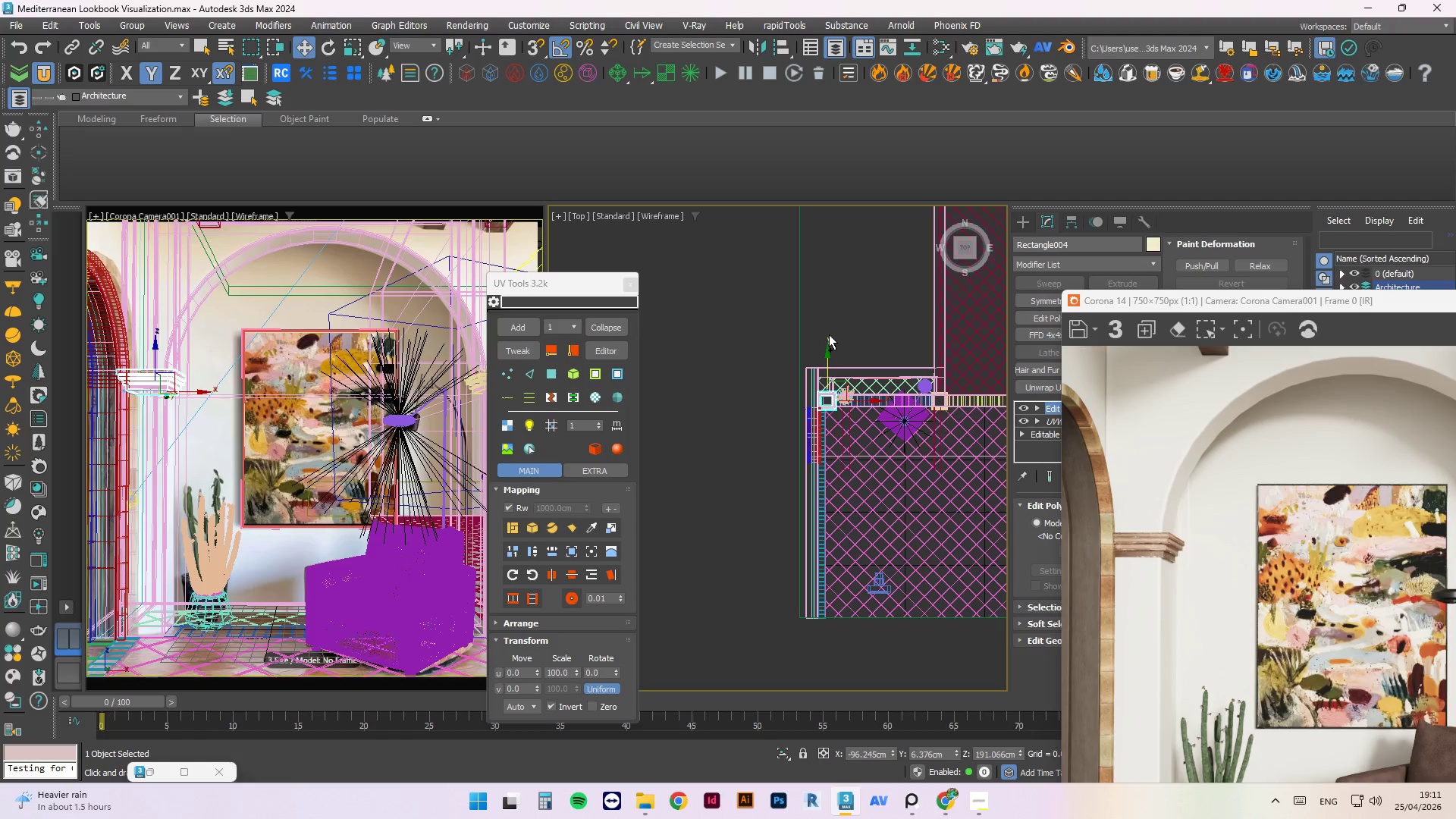 
wait(25.06)
 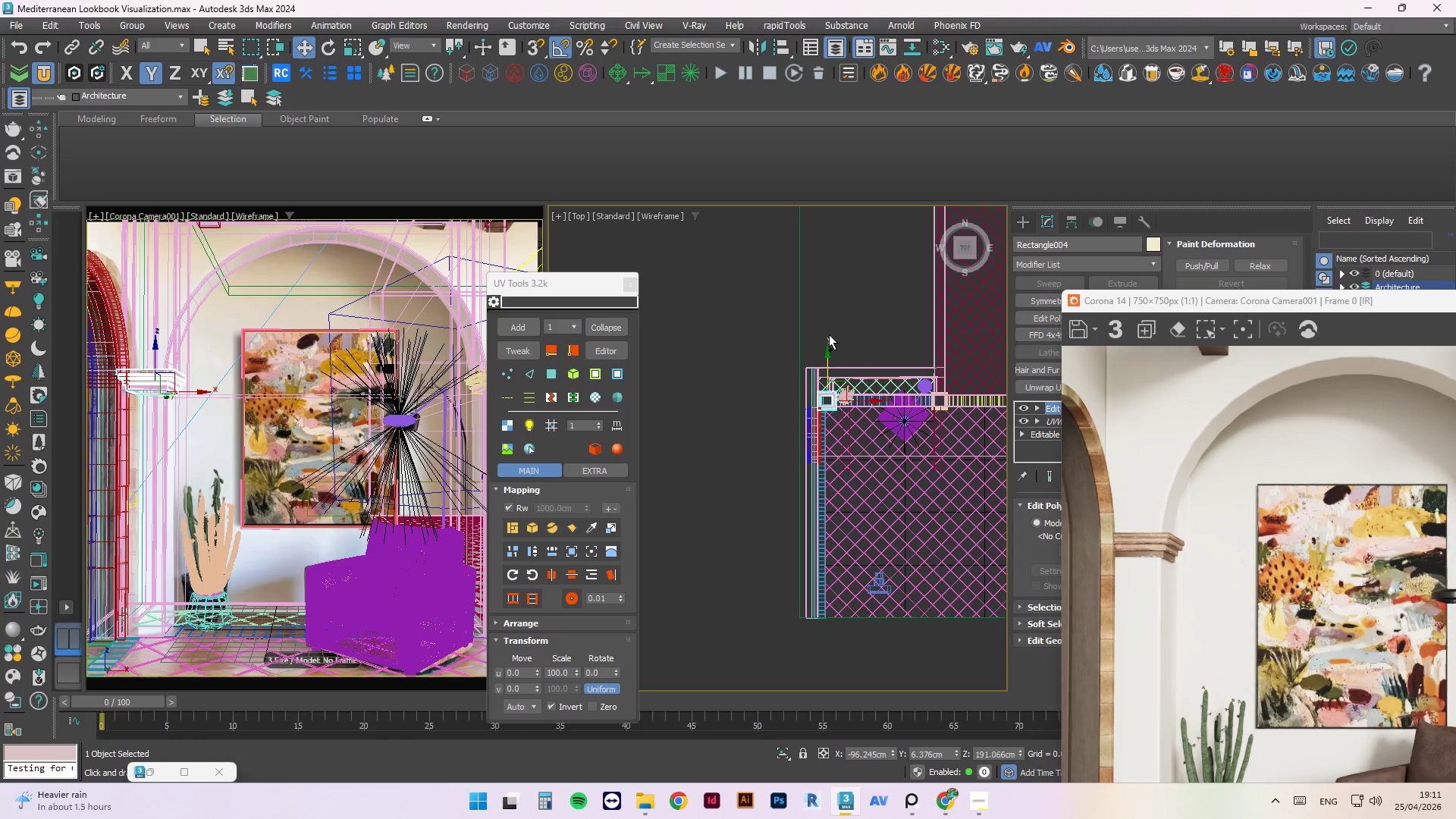 
scroll: coordinate [909, 431], scroll_direction: up, amount: 6.0
 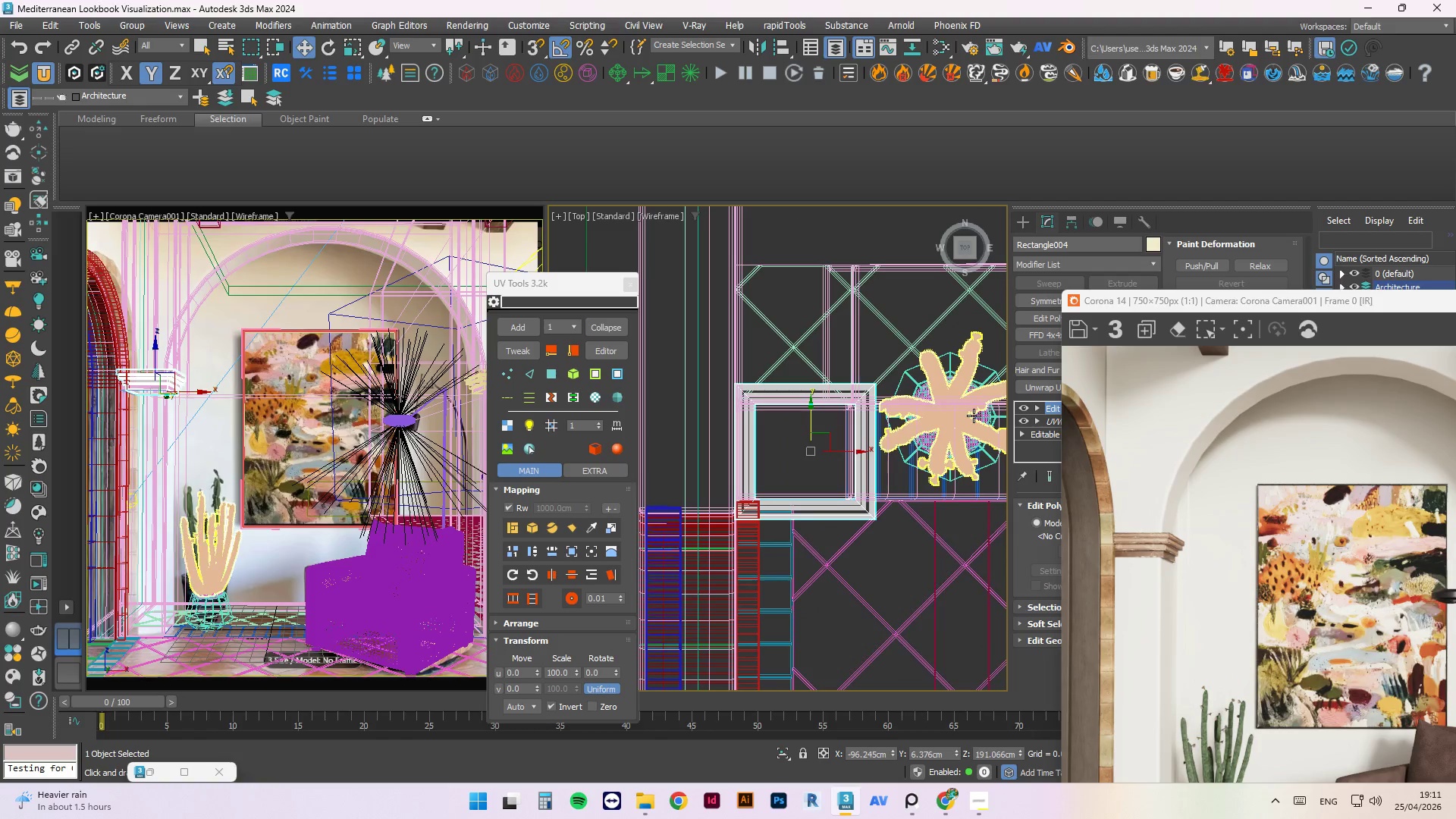 
left_click([974, 416])
 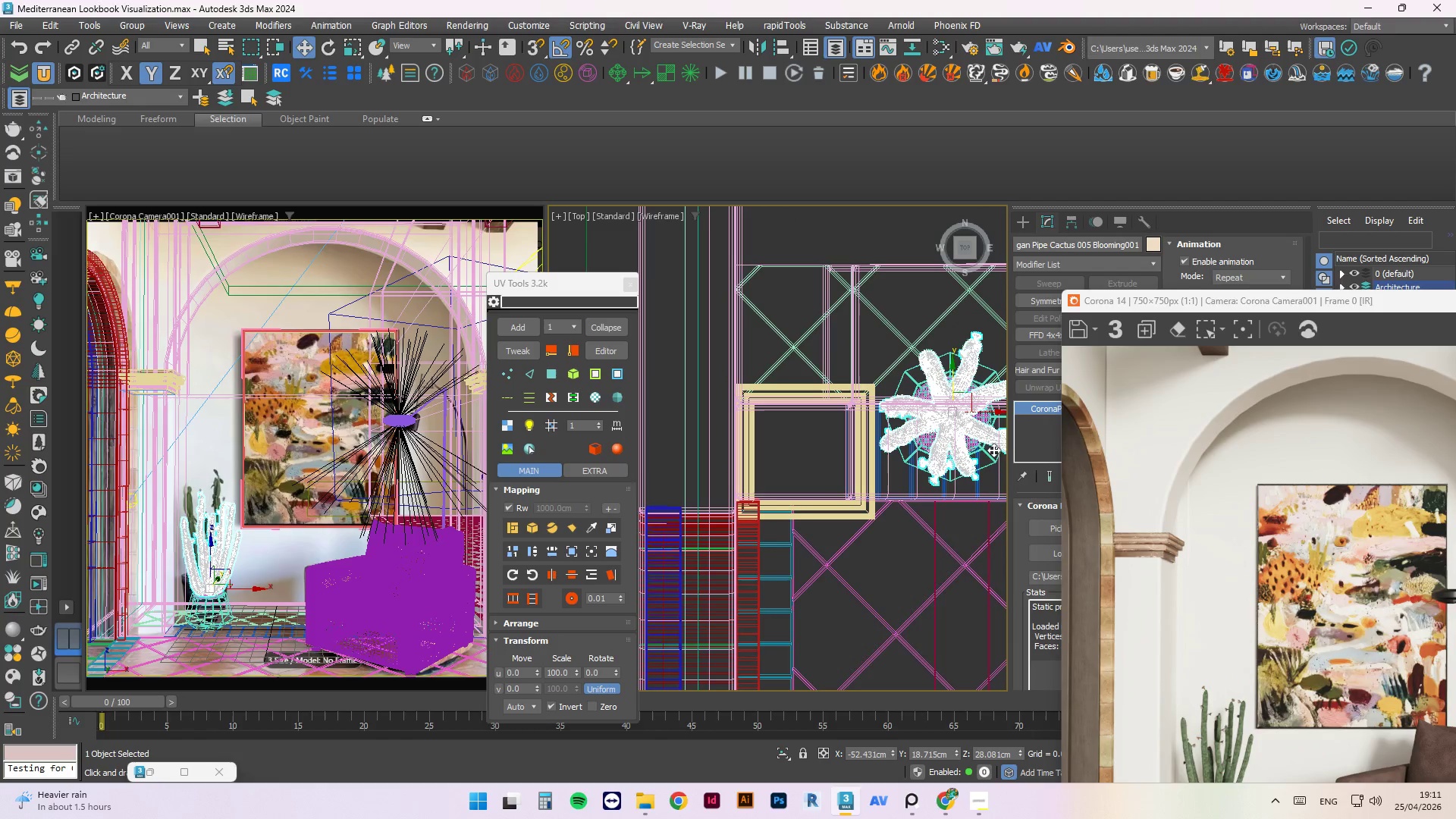 
key(Delete)
 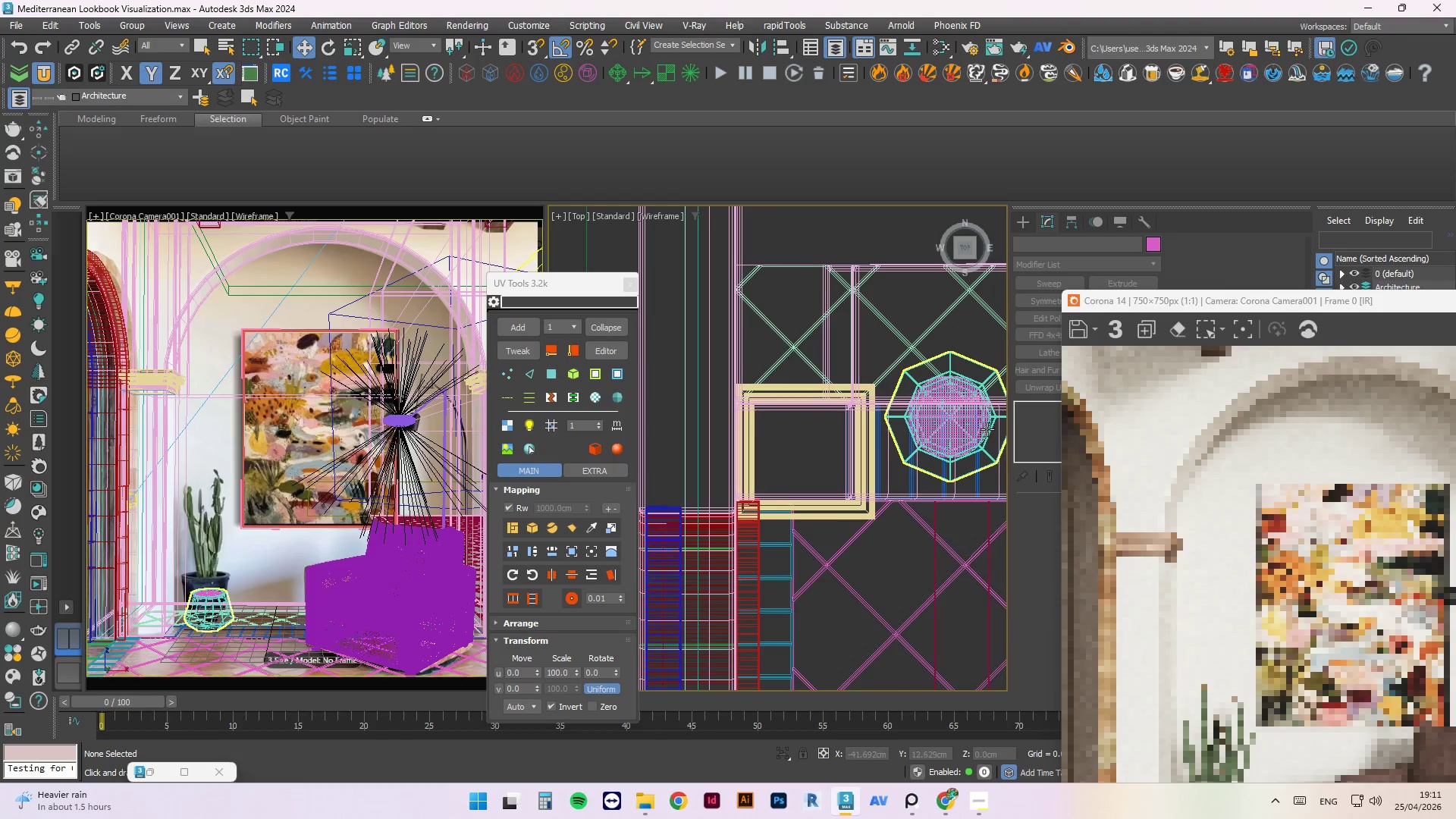 
left_click([970, 430])
 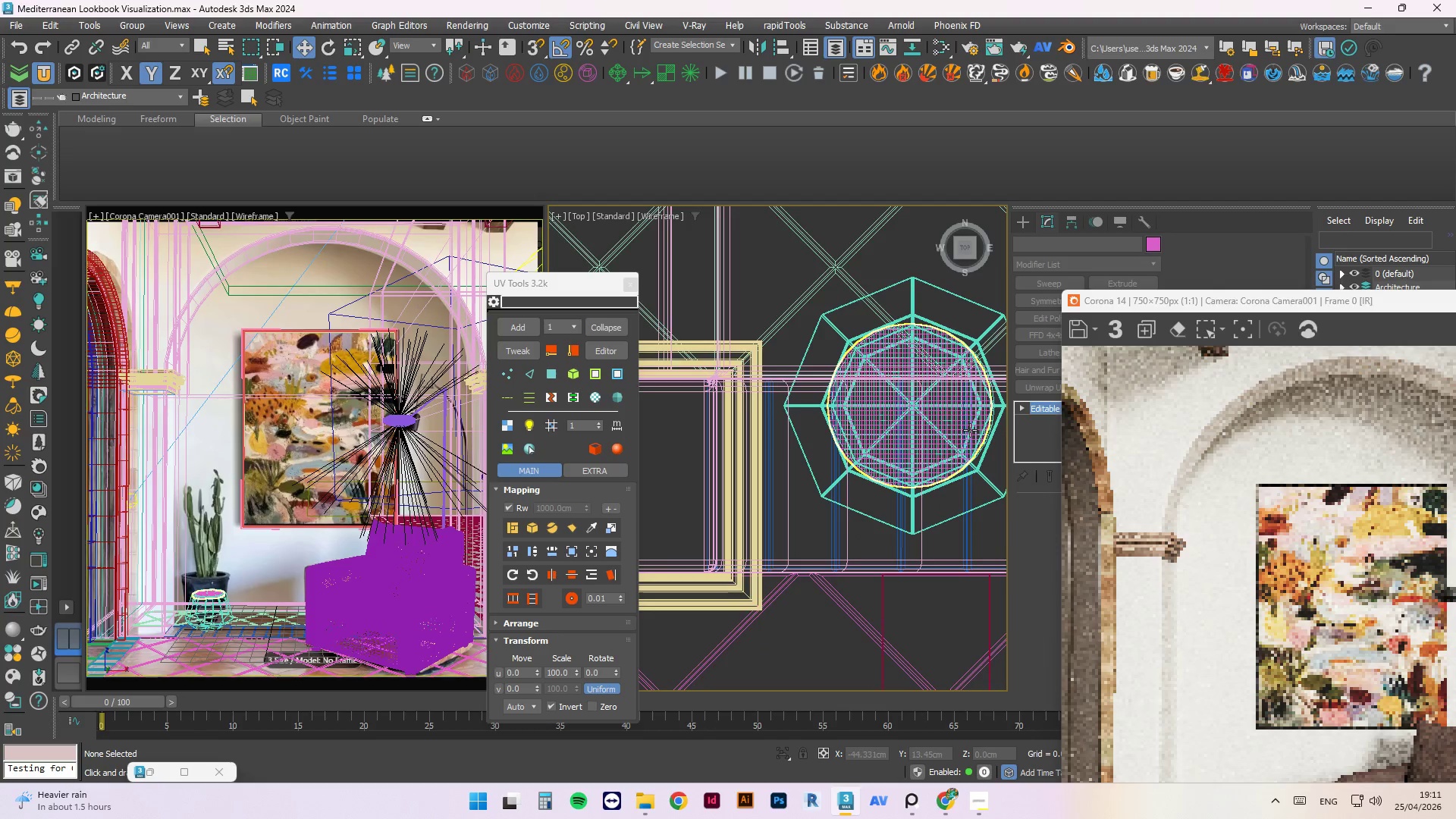 
scroll: coordinate [987, 428], scroll_direction: up, amount: 2.0
 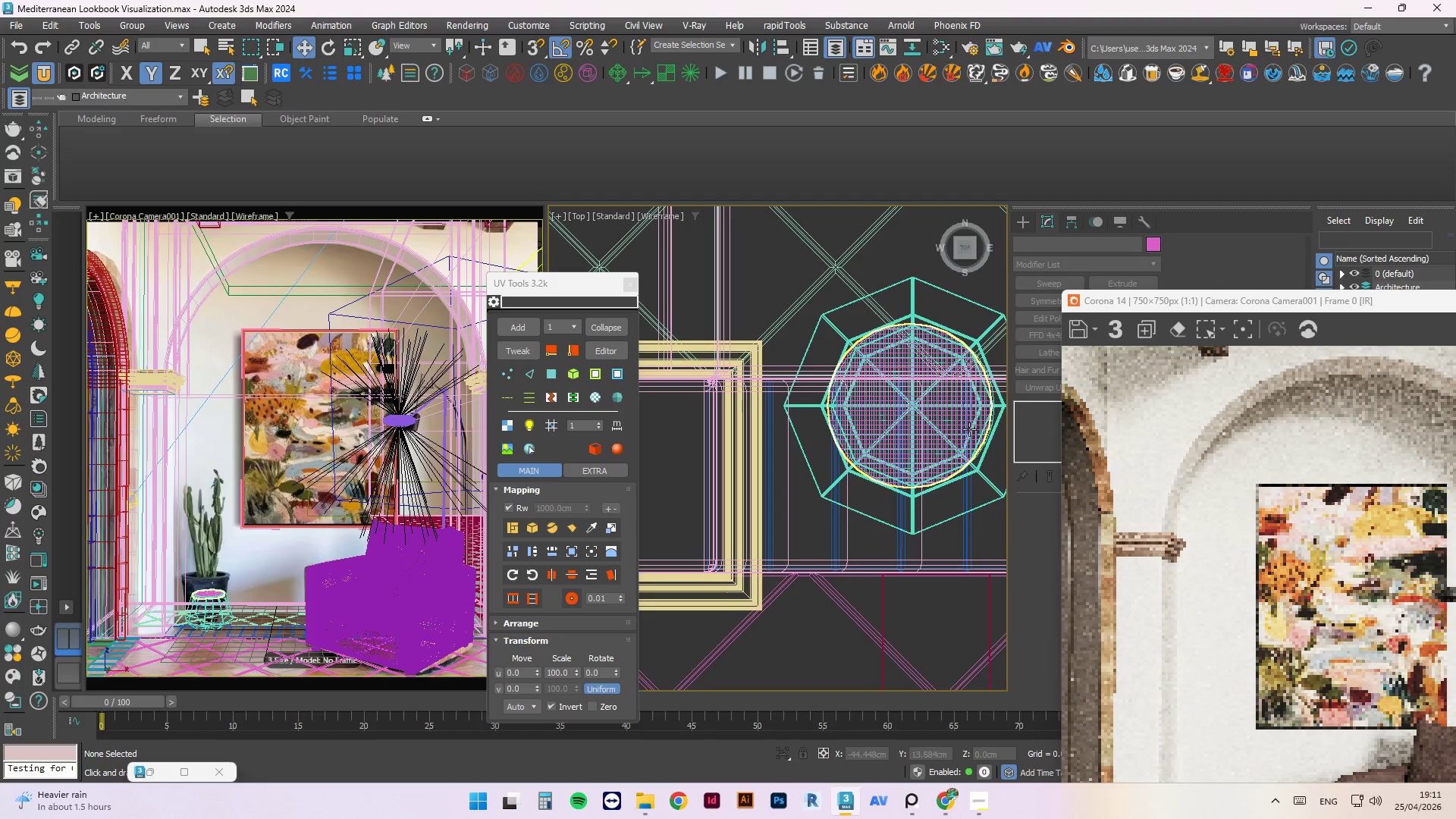 
key(Delete)
 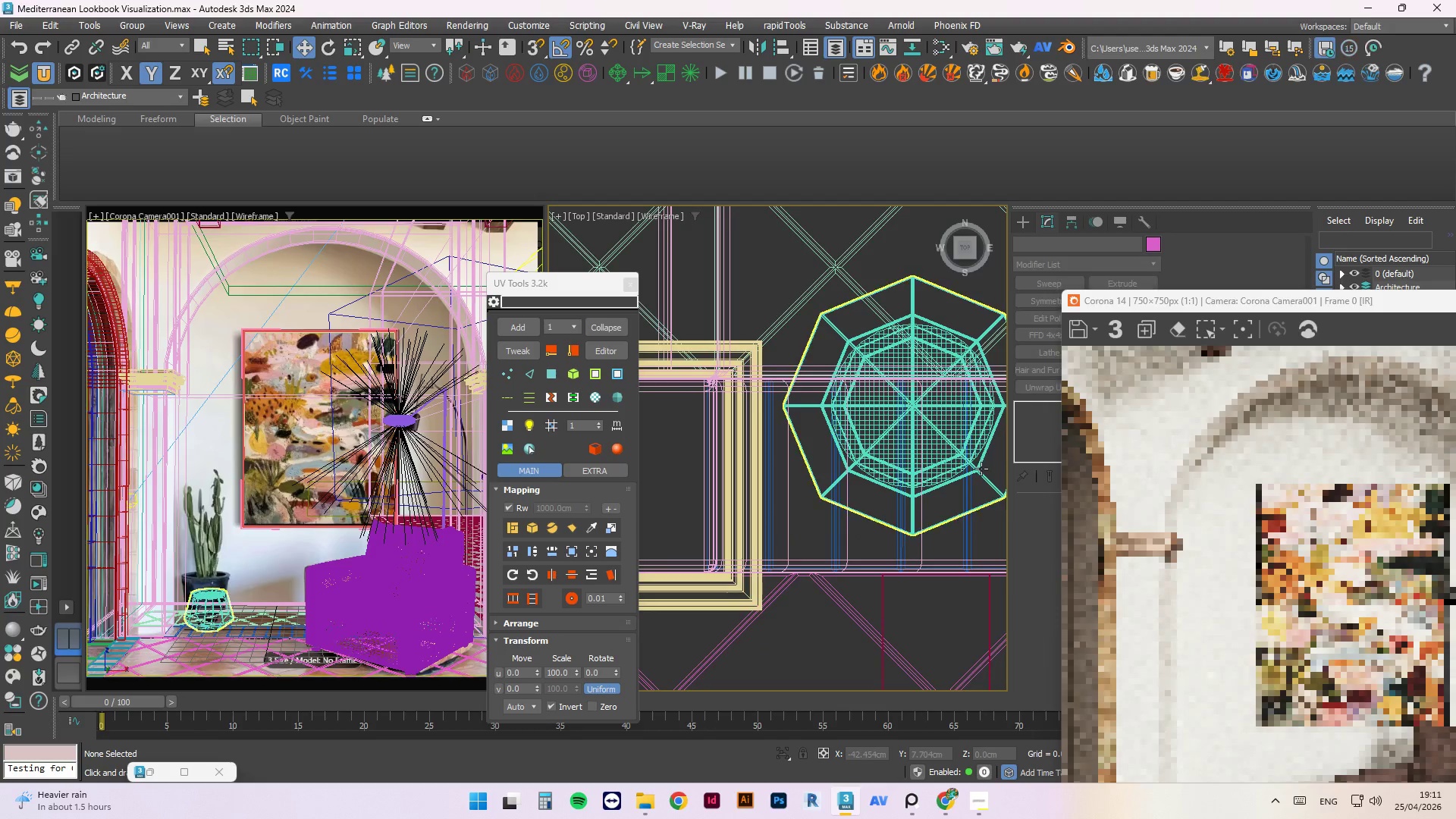 
left_click([978, 470])
 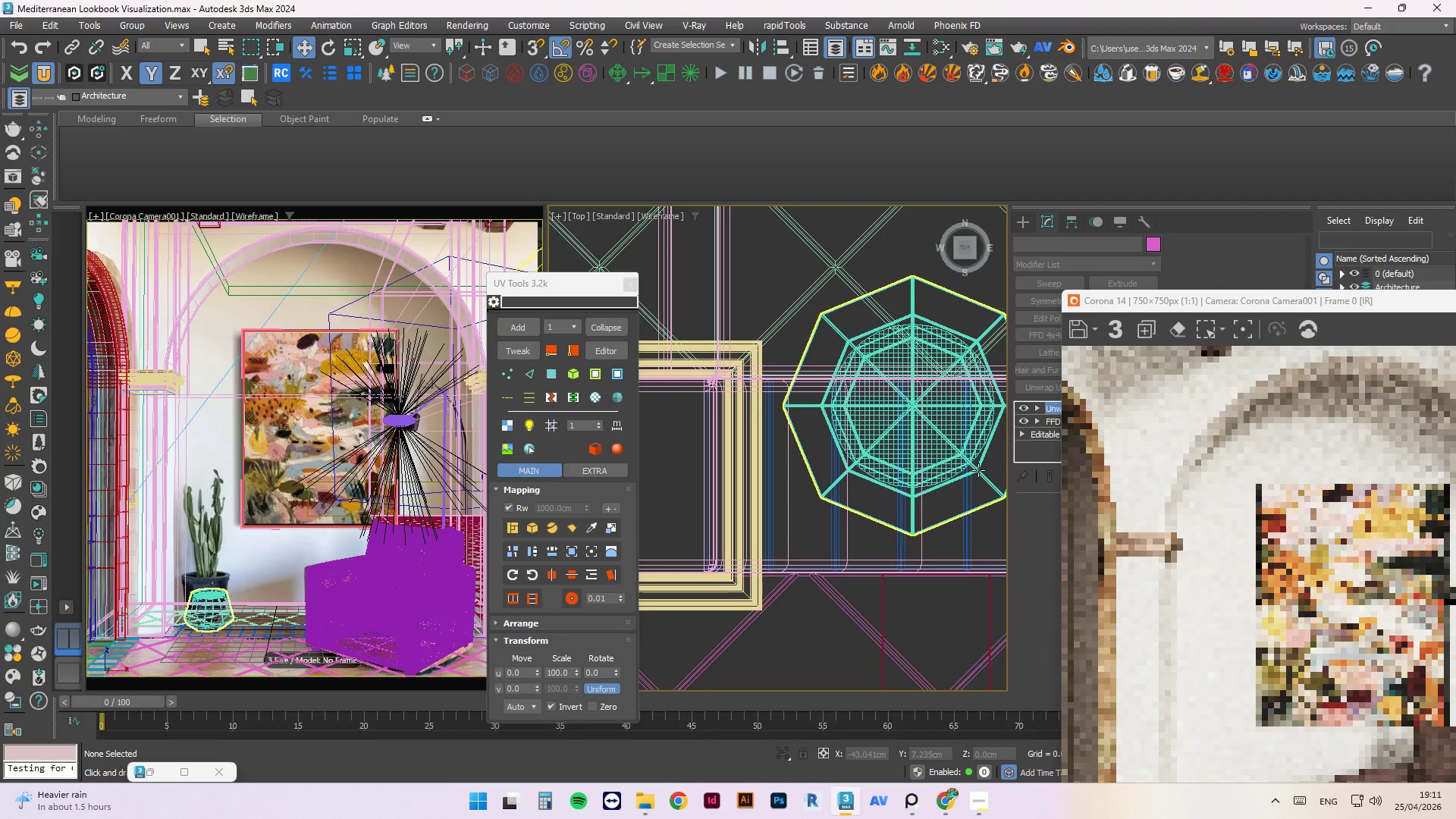 
key(Delete)
 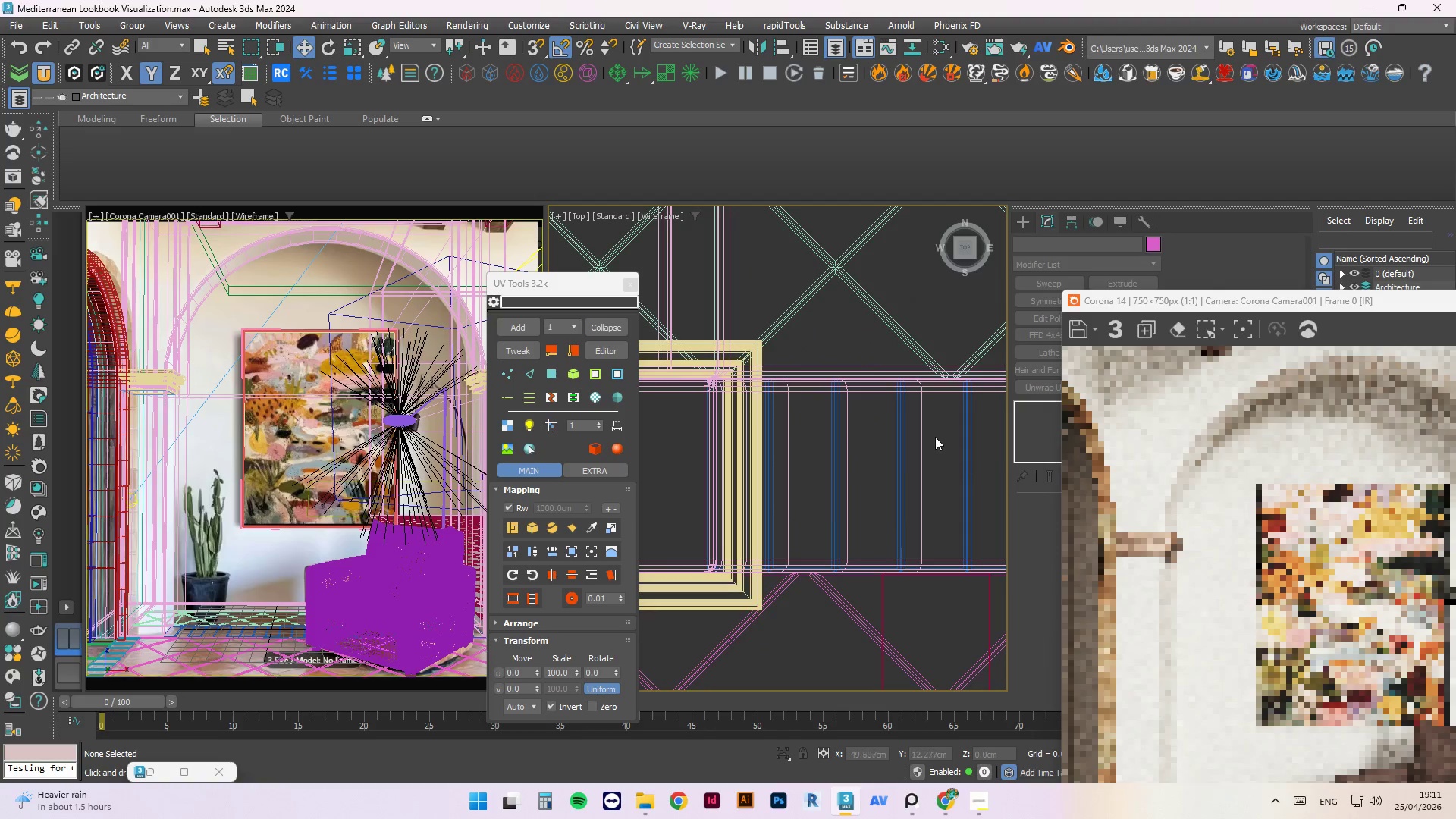 
scroll: coordinate [931, 439], scroll_direction: down, amount: 2.0
 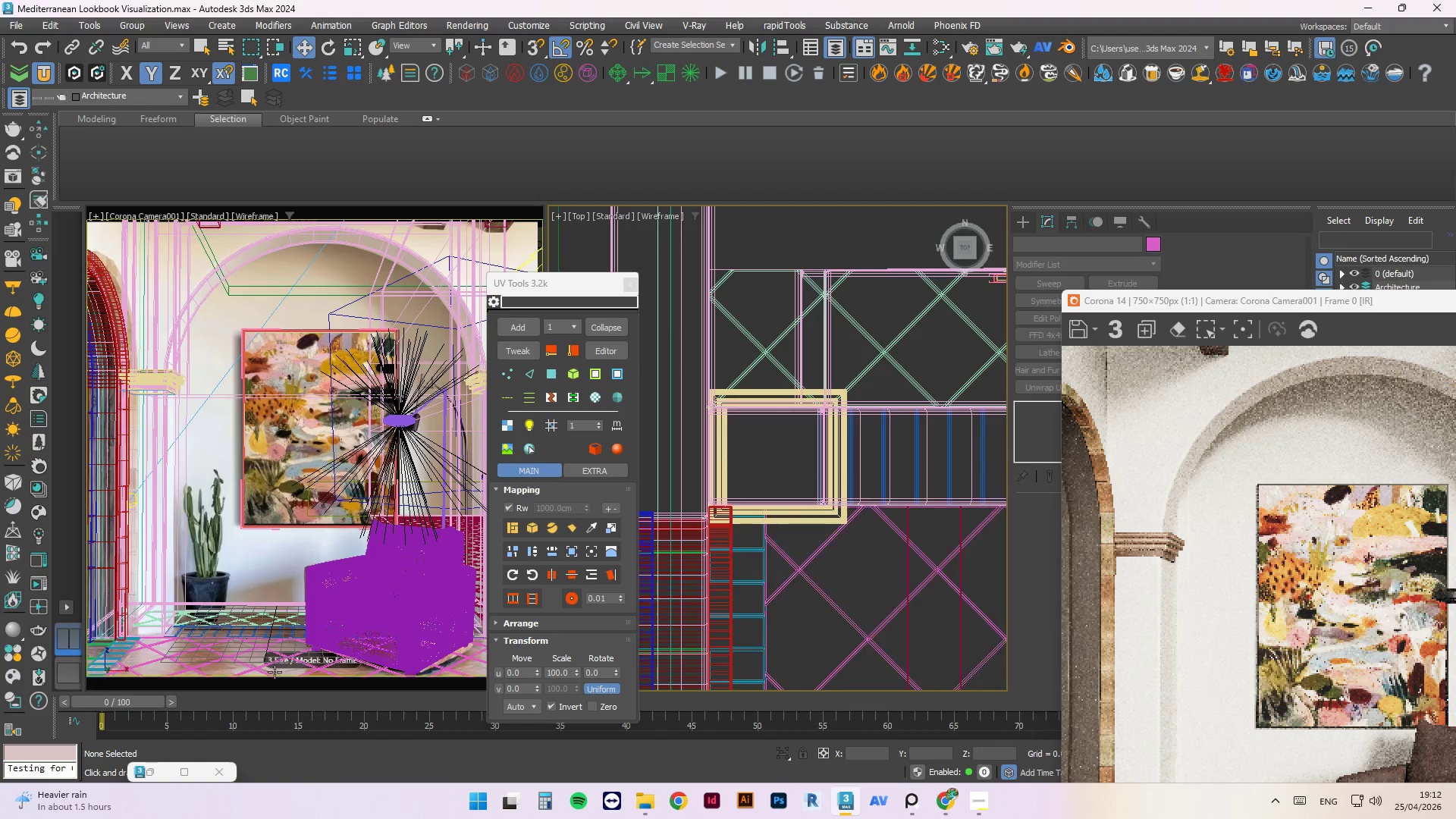 
left_click([31, 588])
 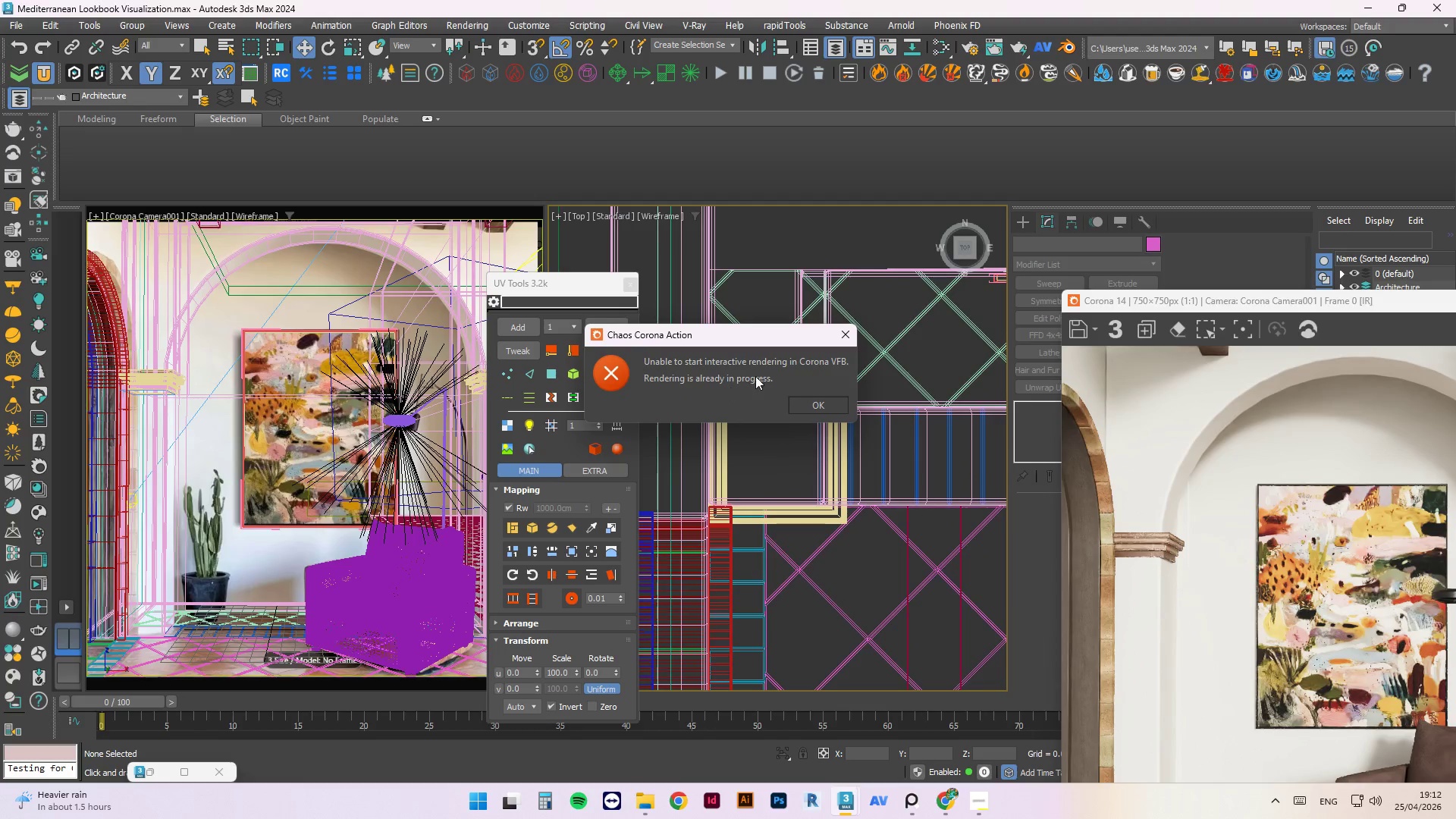 
left_click([804, 396])
 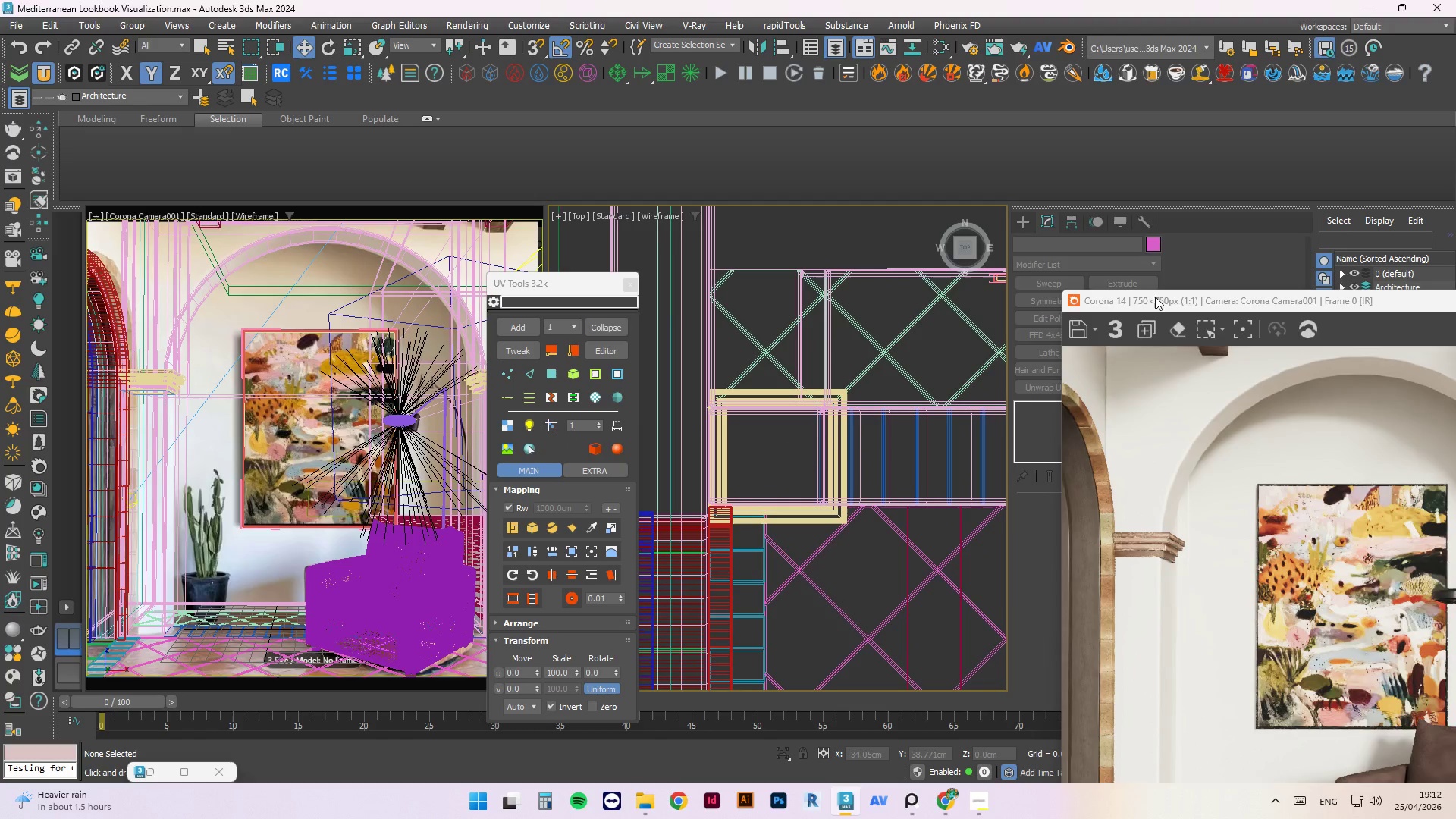 
left_click_drag(start_coordinate=[1161, 300], to_coordinate=[762, 118])
 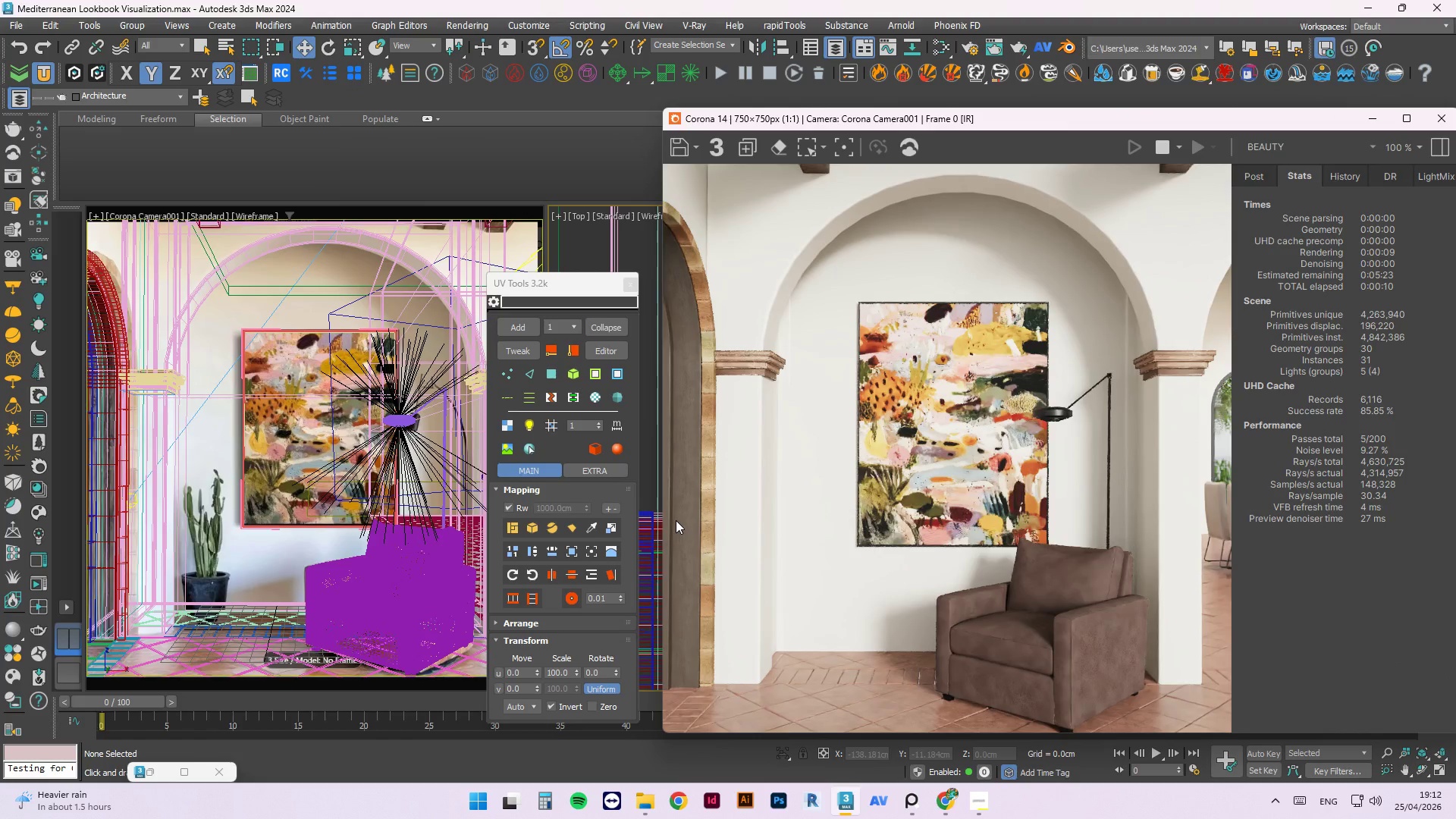 
key(M)
 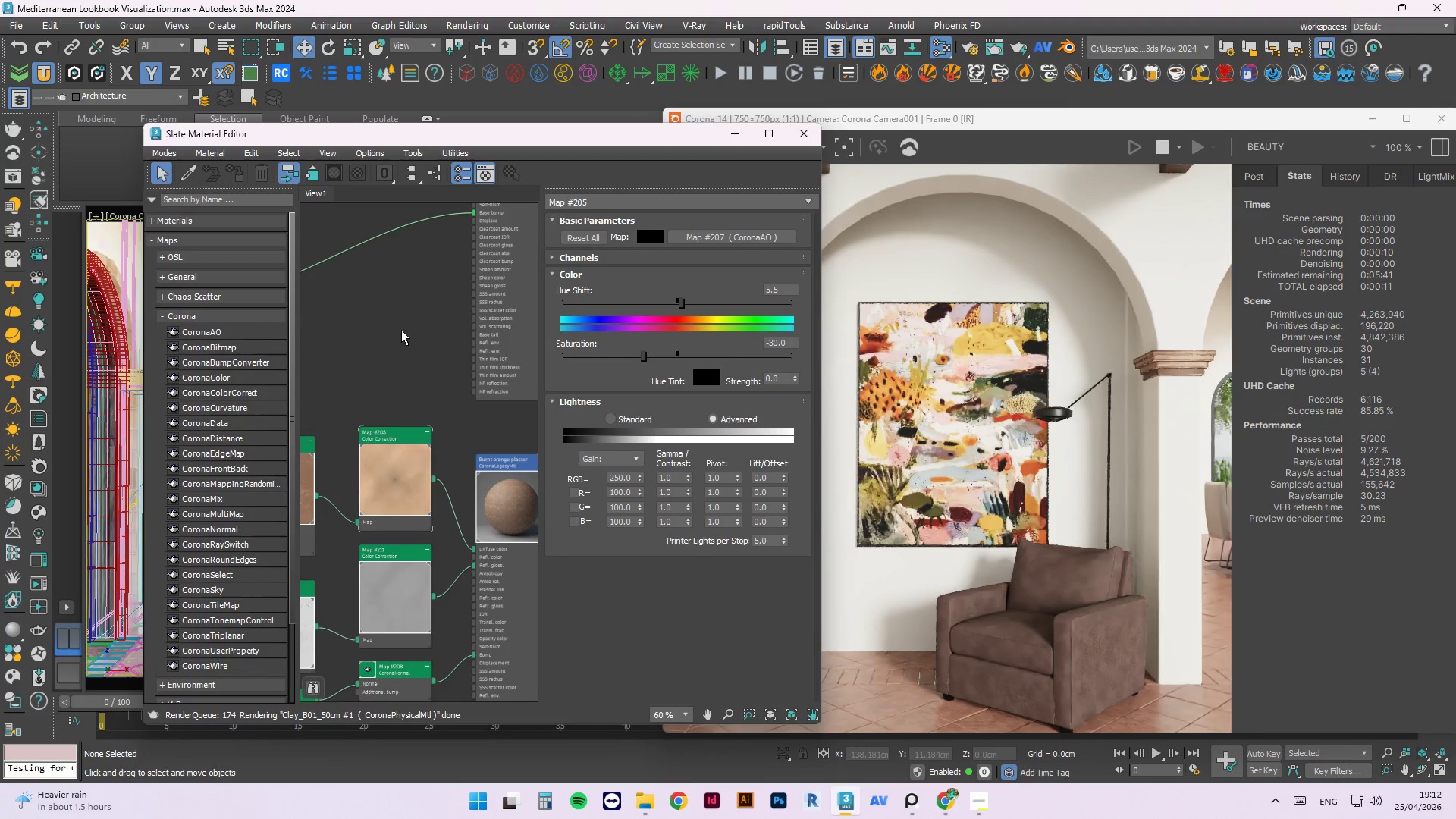 
scroll: coordinate [384, 422], scroll_direction: down, amount: 2.0
 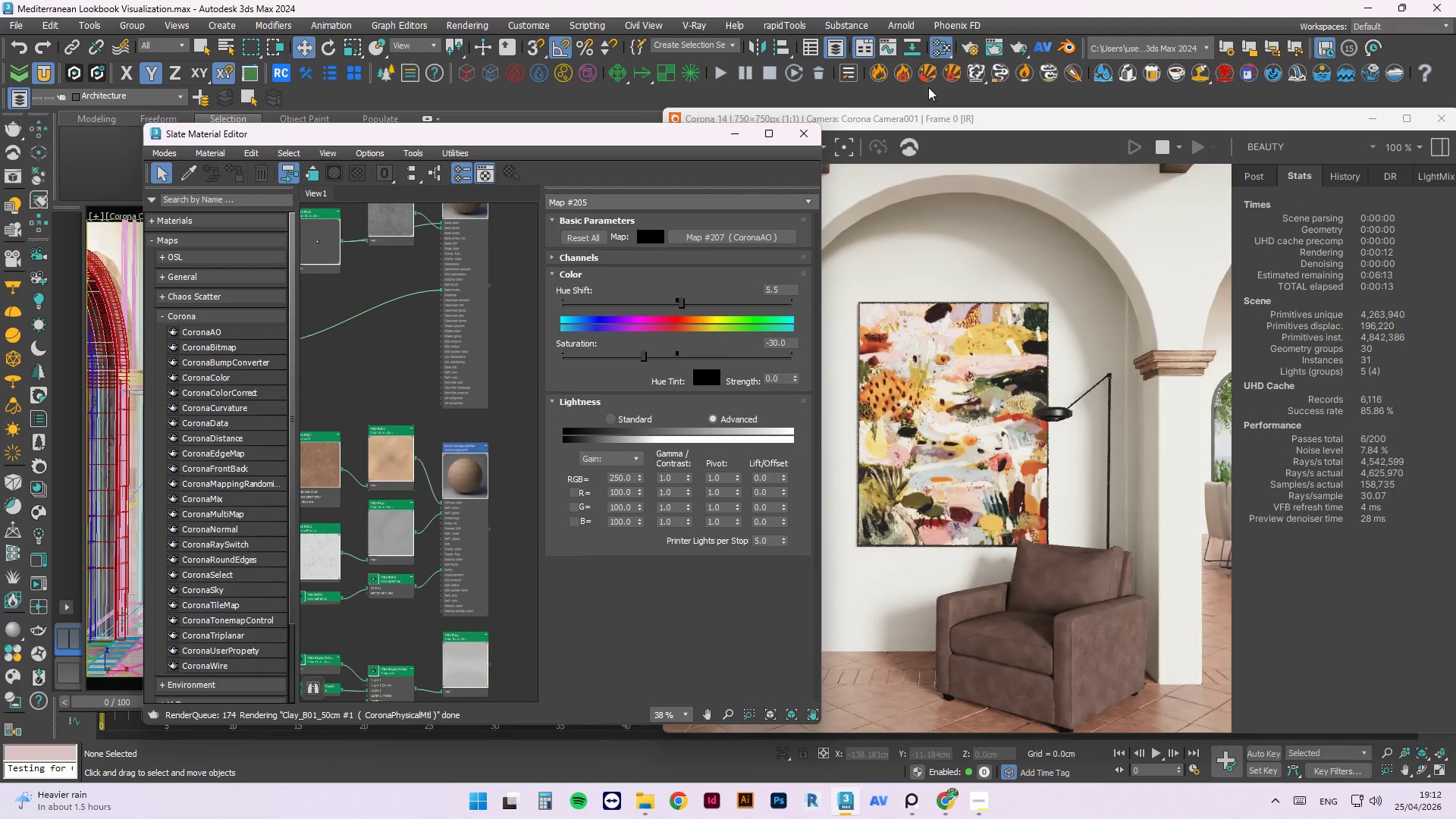 
left_click_drag(start_coordinate=[940, 118], to_coordinate=[289, 169])
 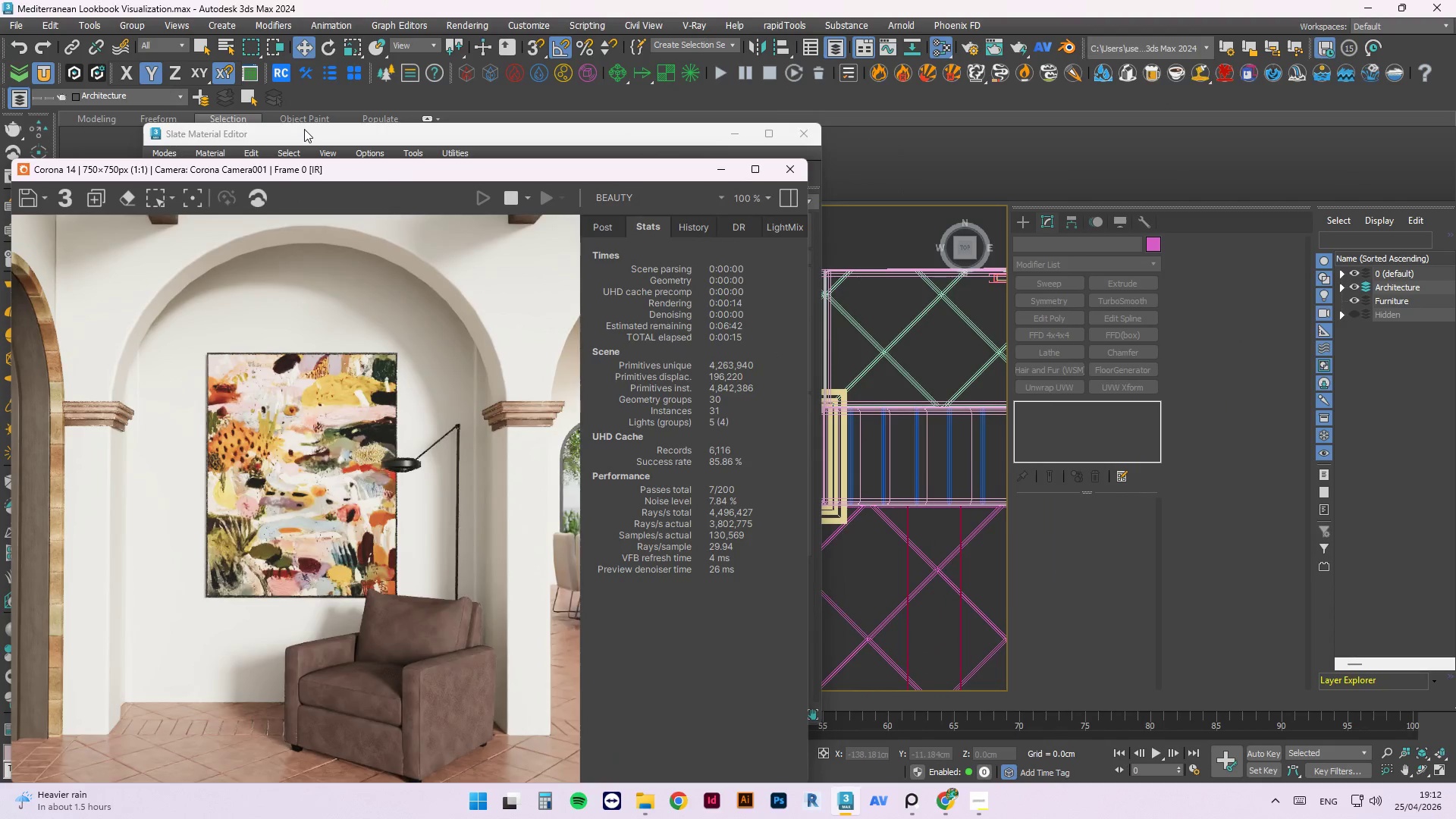 
left_click([309, 129])
 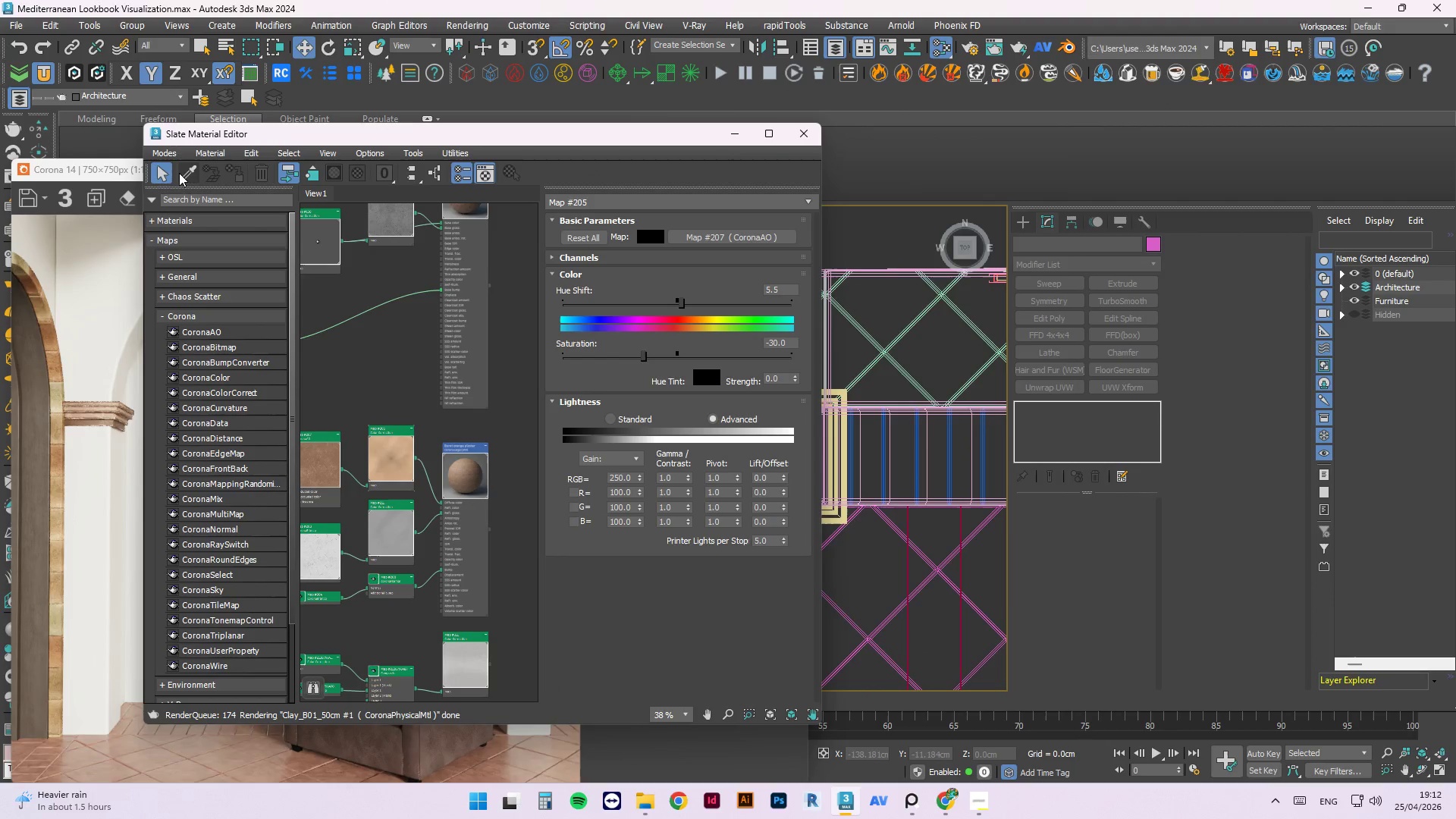 
left_click_drag(start_coordinate=[129, 174], to_coordinate=[160, 66])
 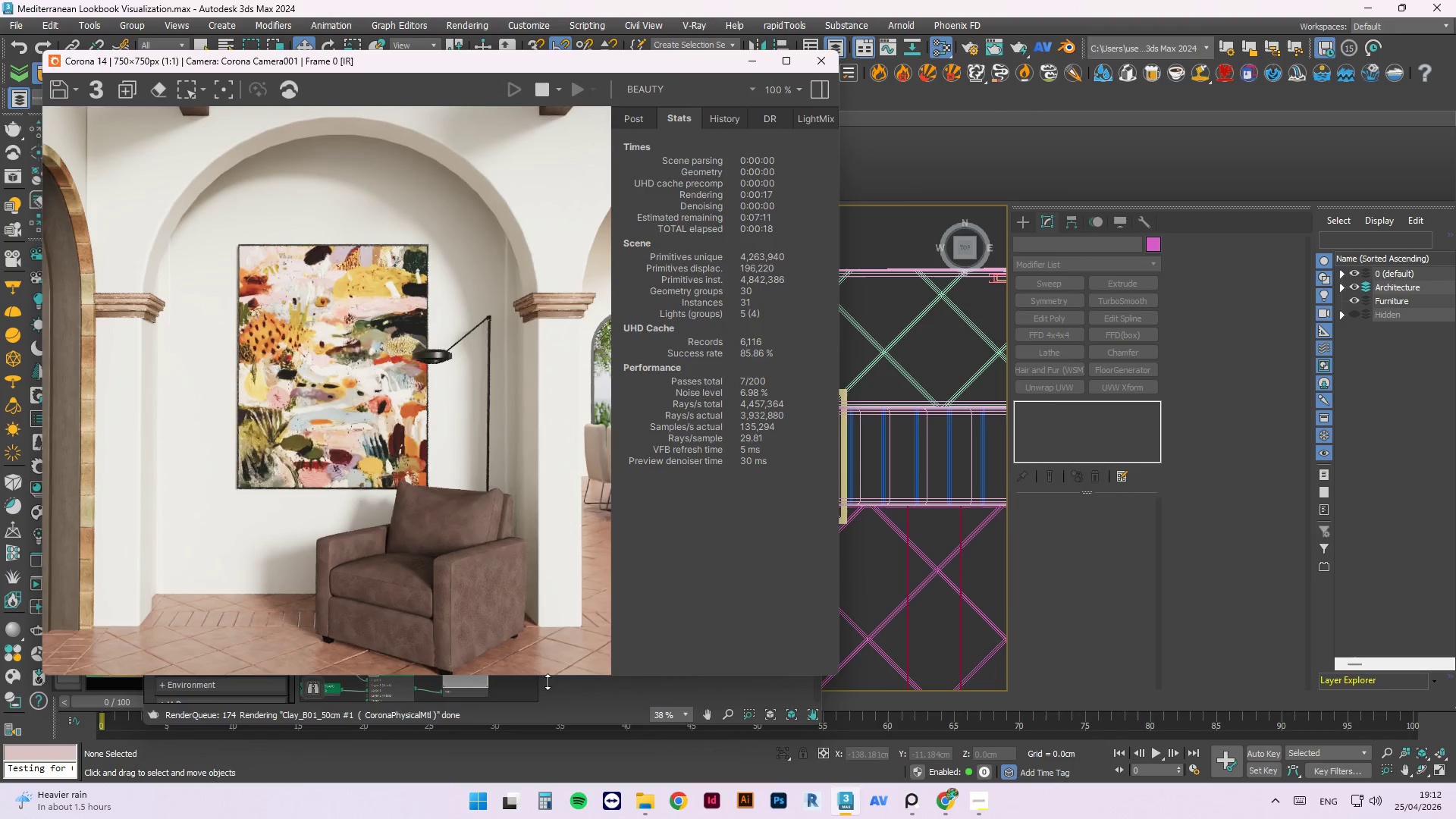 
left_click([571, 703])
 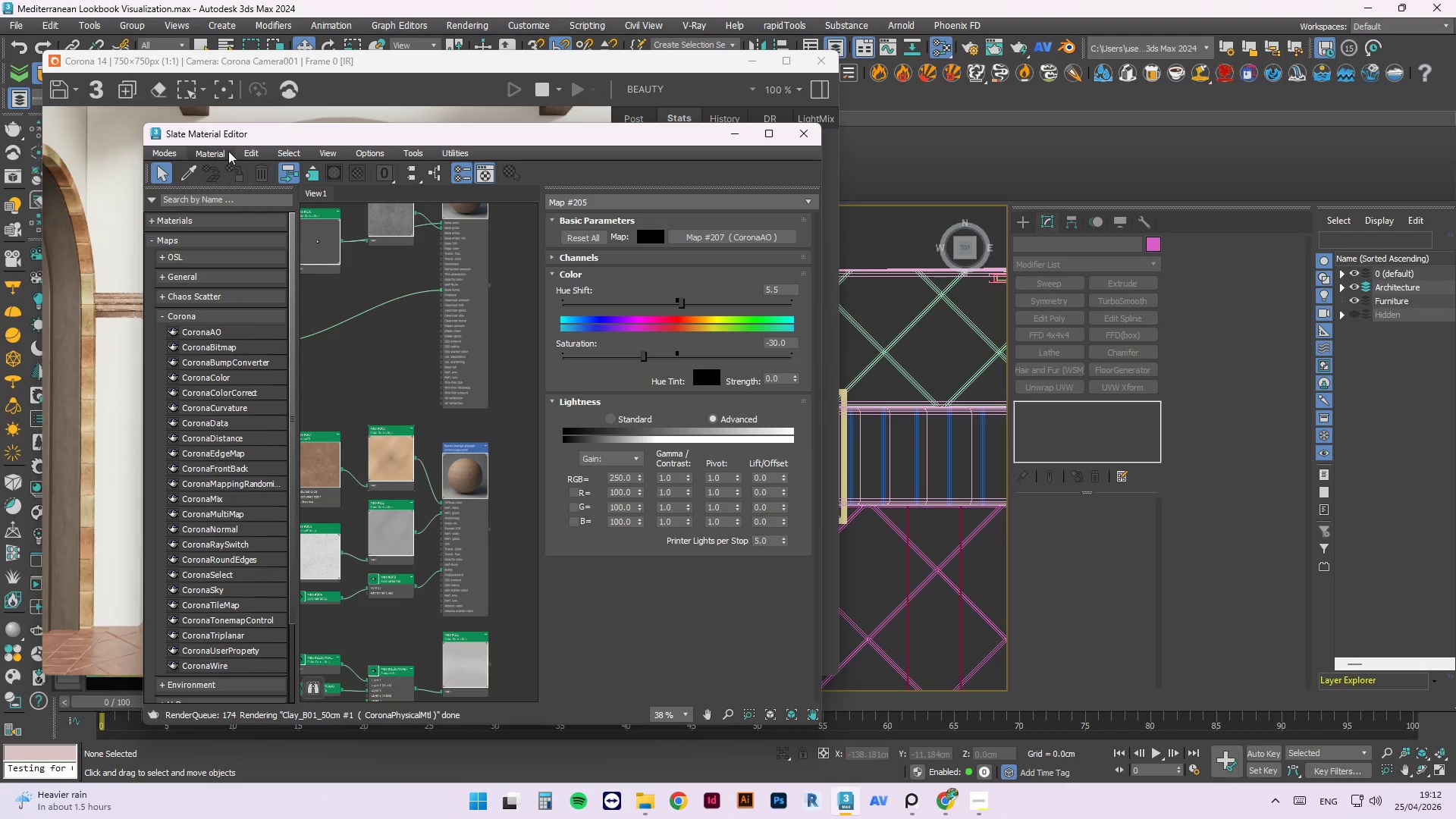 
left_click([189, 174])
 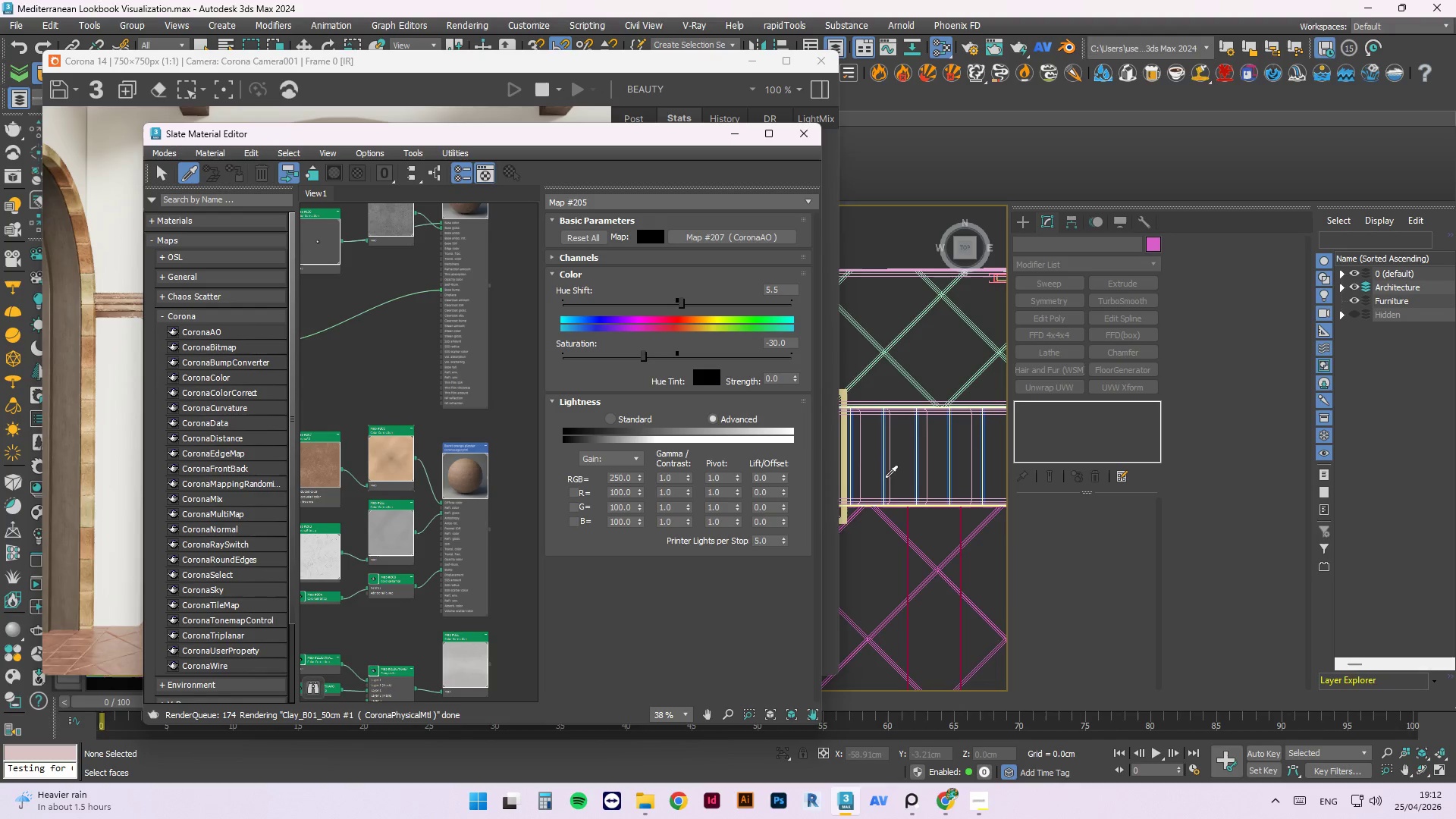 
scroll: coordinate [930, 511], scroll_direction: down, amount: 3.0
 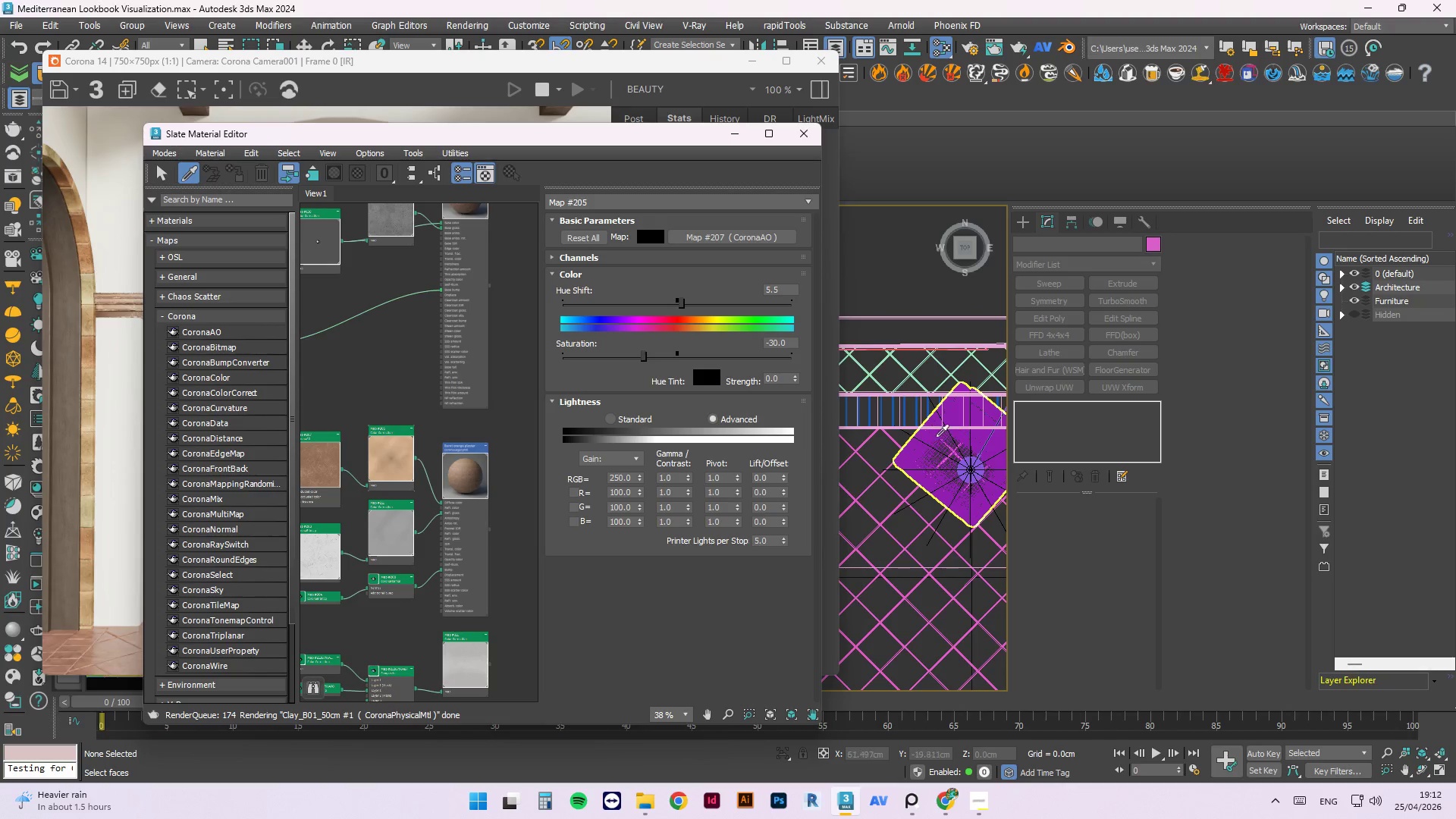 
key(Escape)
 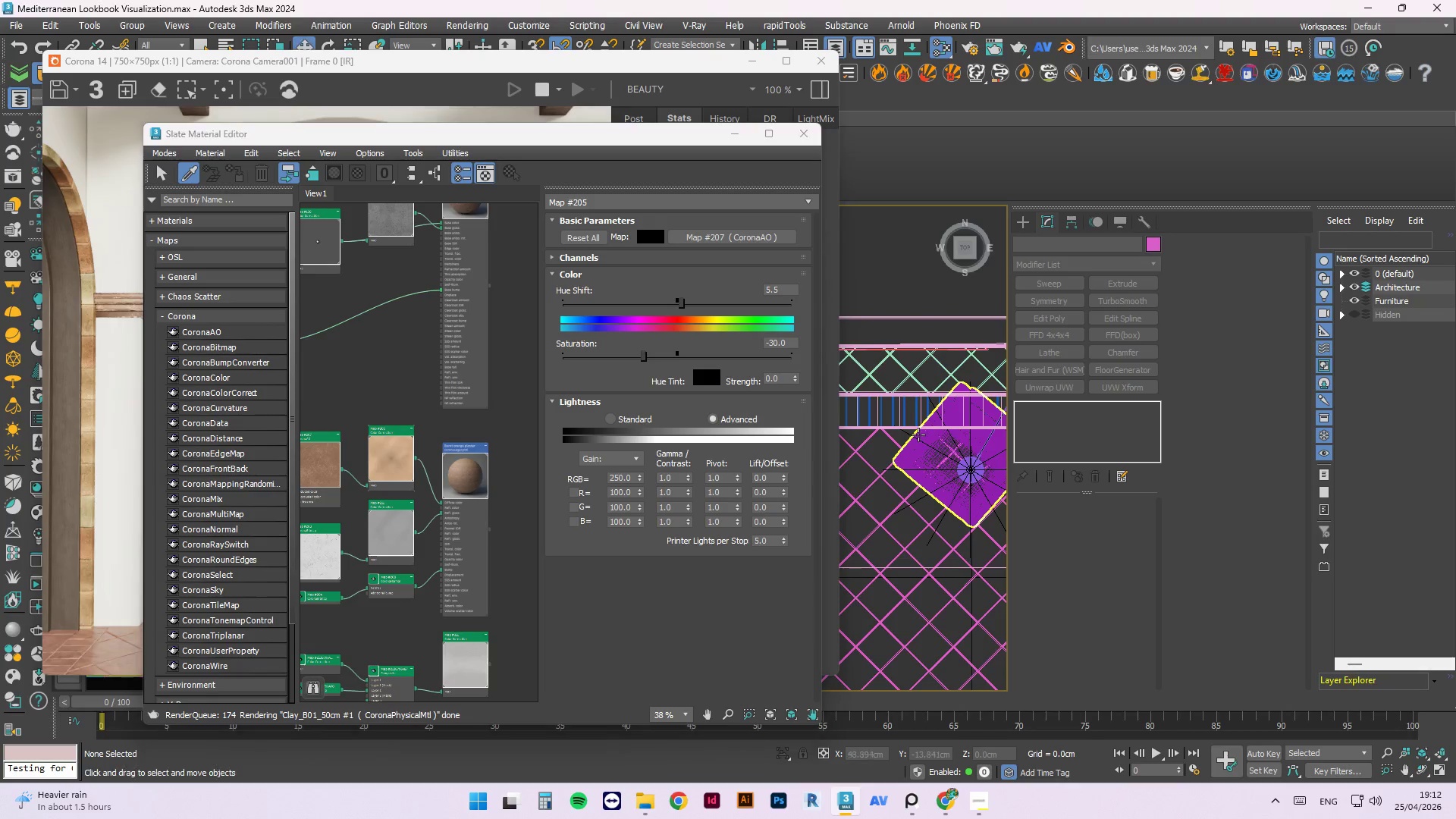 
scroll: coordinate [965, 447], scroll_direction: none, amount: 0.0
 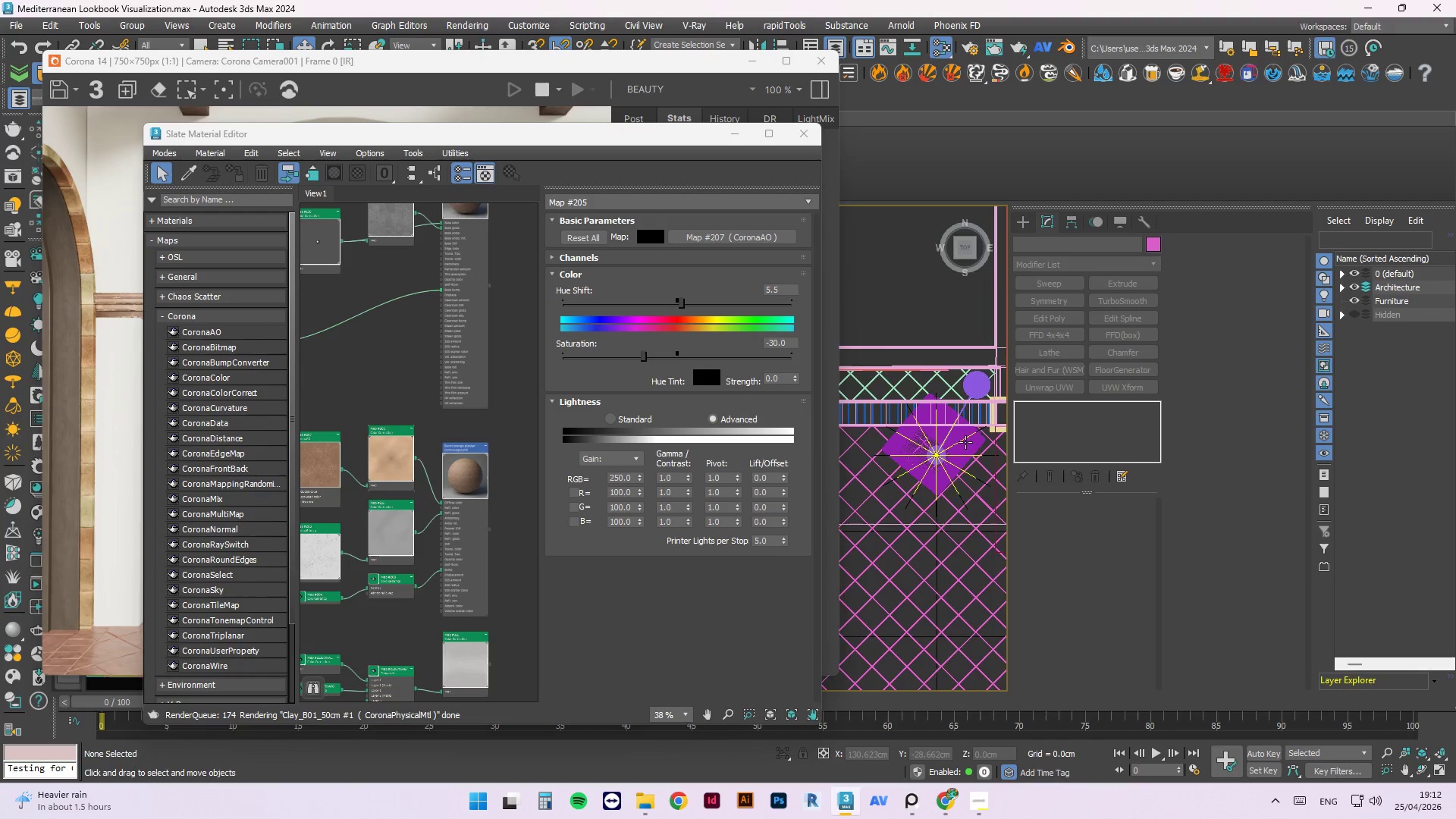 
scroll: coordinate [959, 459], scroll_direction: up, amount: 3.0
 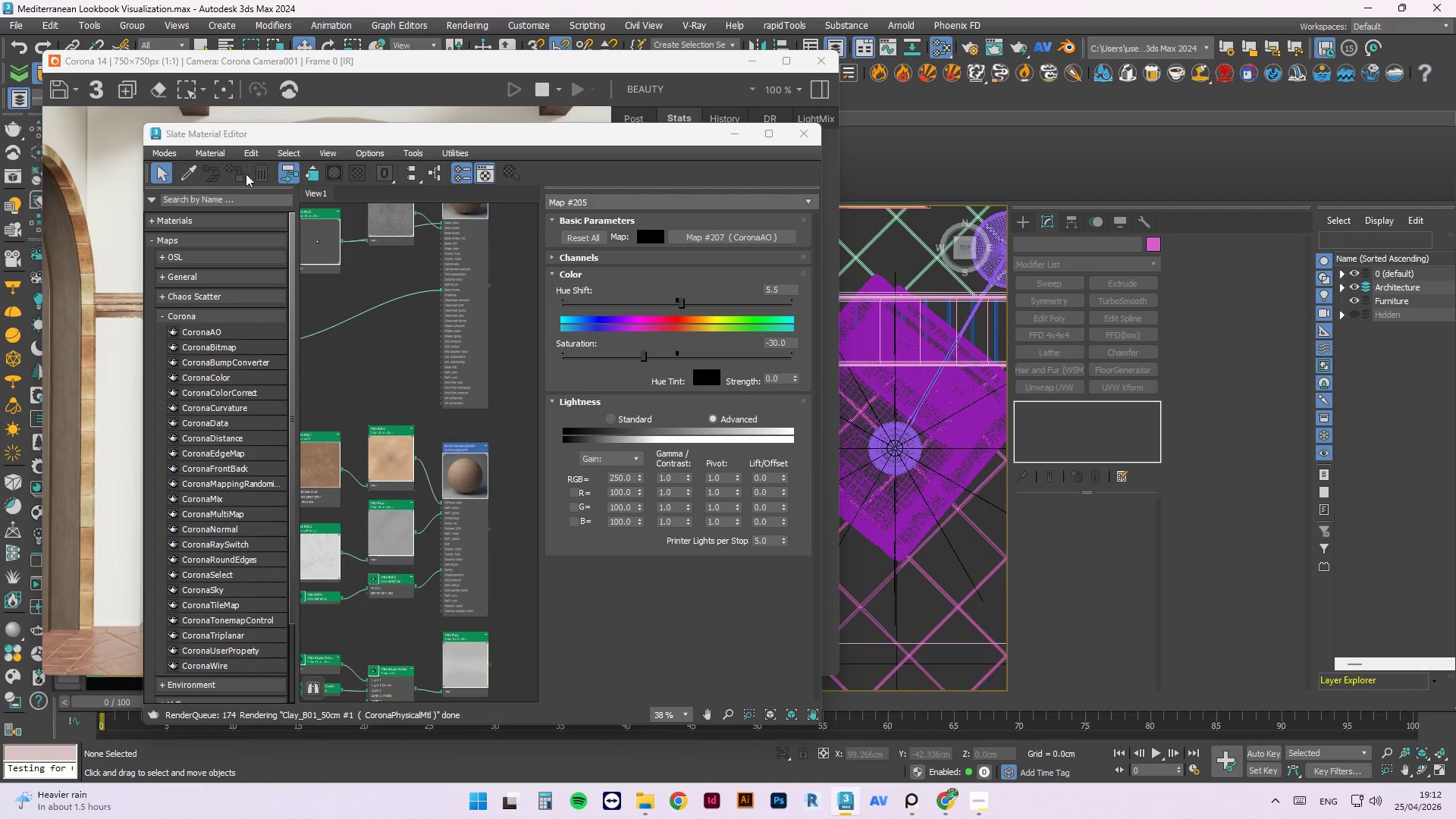 
left_click([187, 173])
 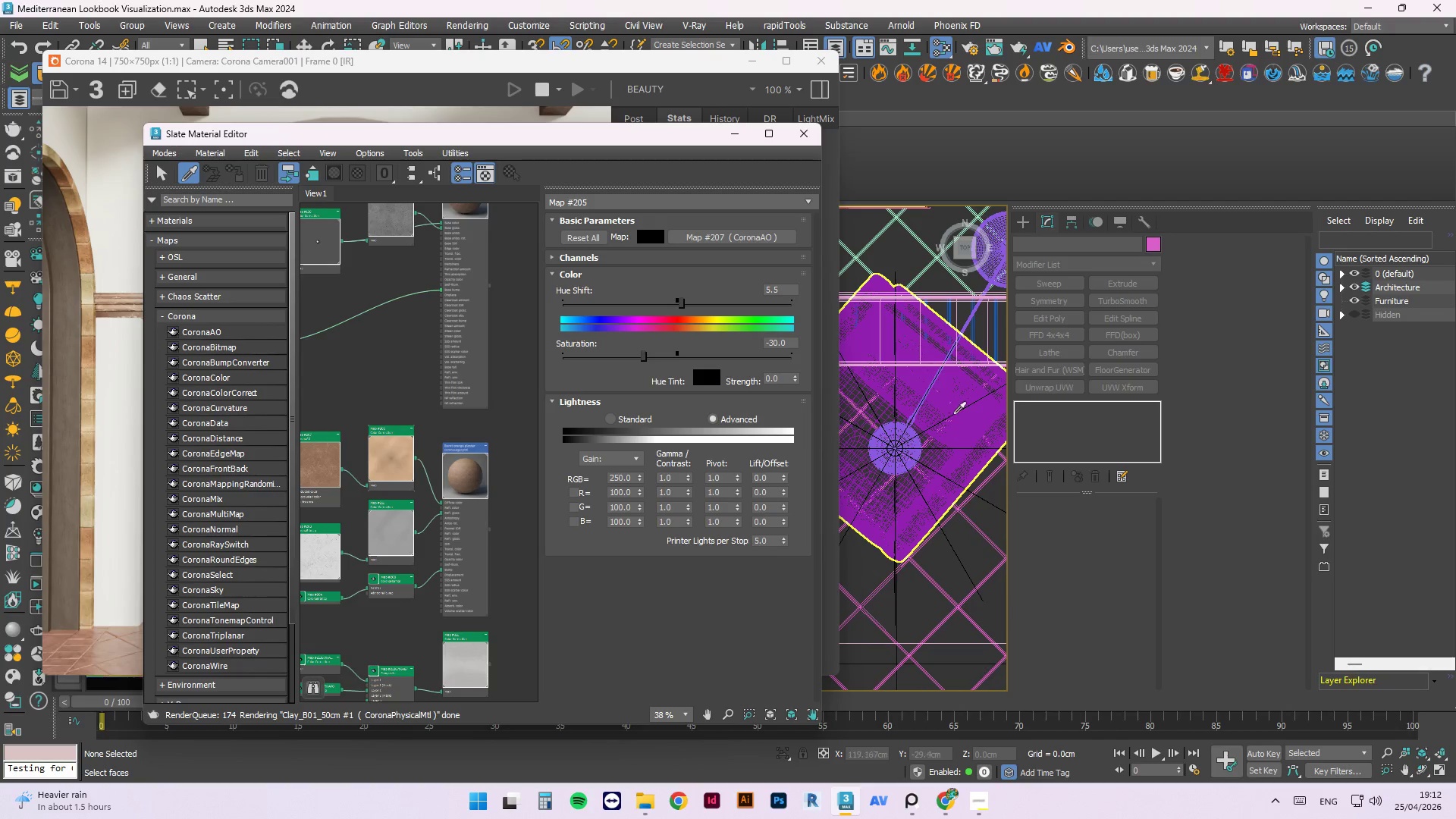 
left_click([956, 416])
 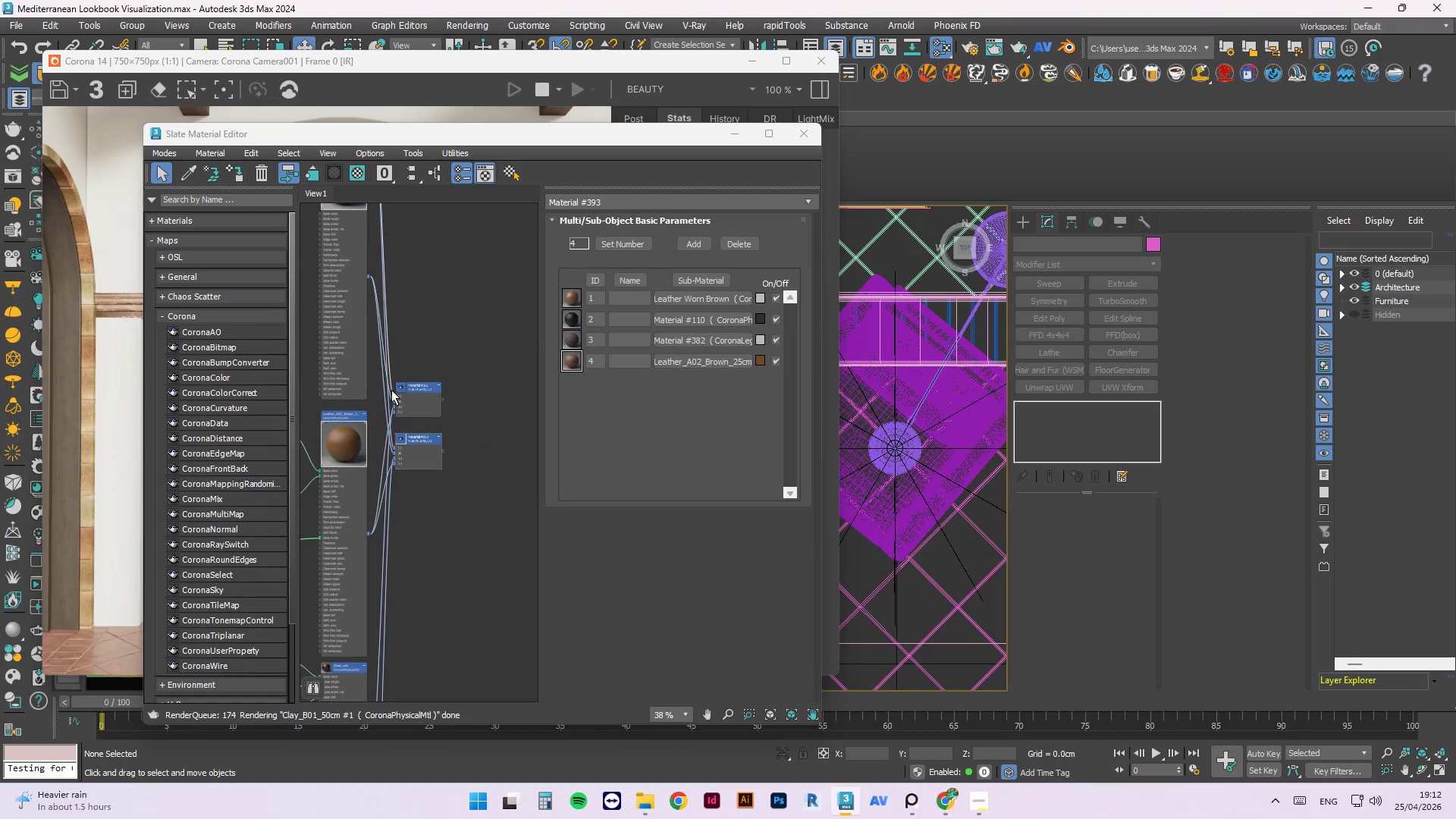 
scroll: coordinate [399, 446], scroll_direction: down, amount: 2.0
 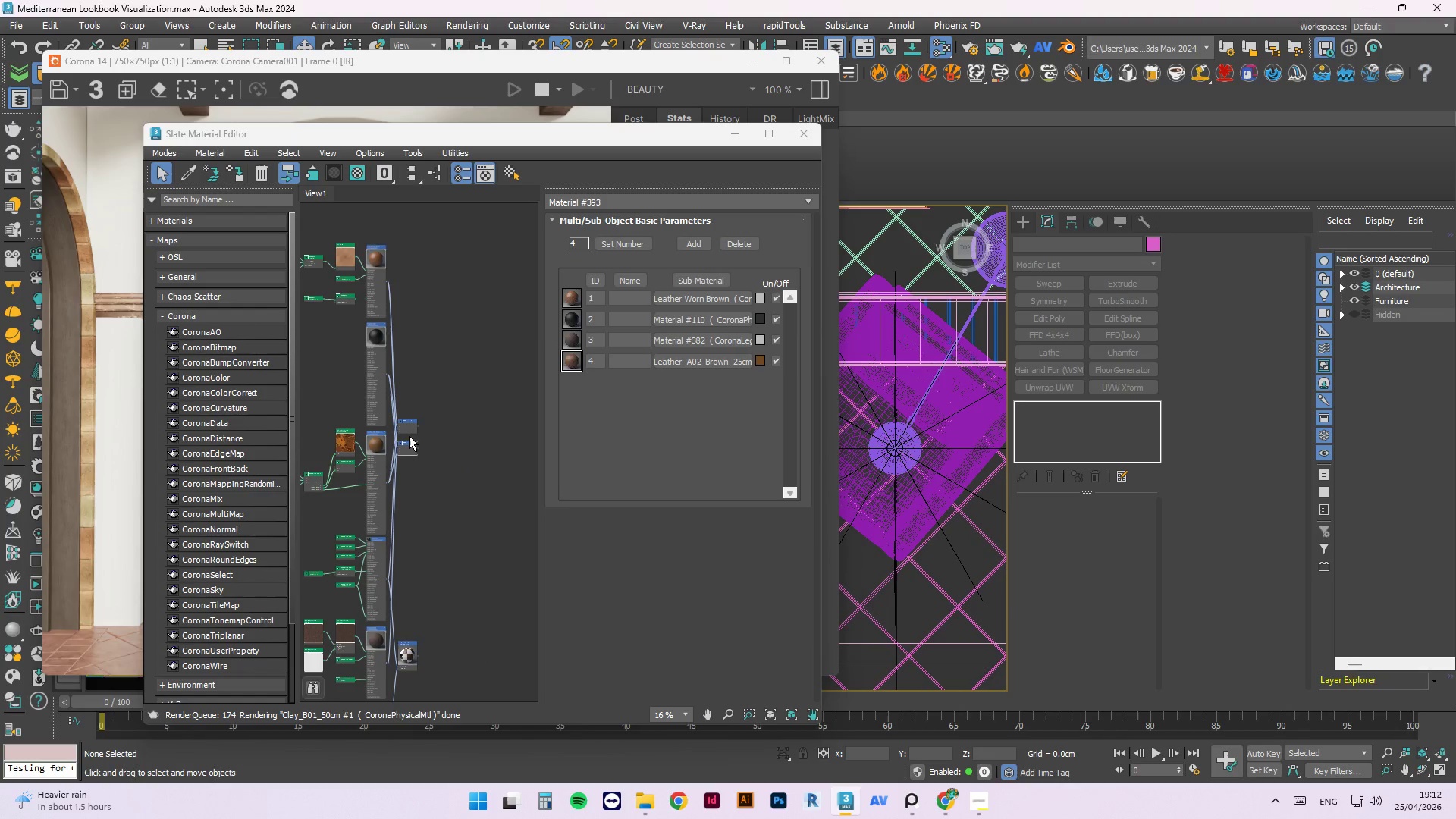 
left_click_drag(start_coordinate=[410, 431], to_coordinate=[353, 366])
 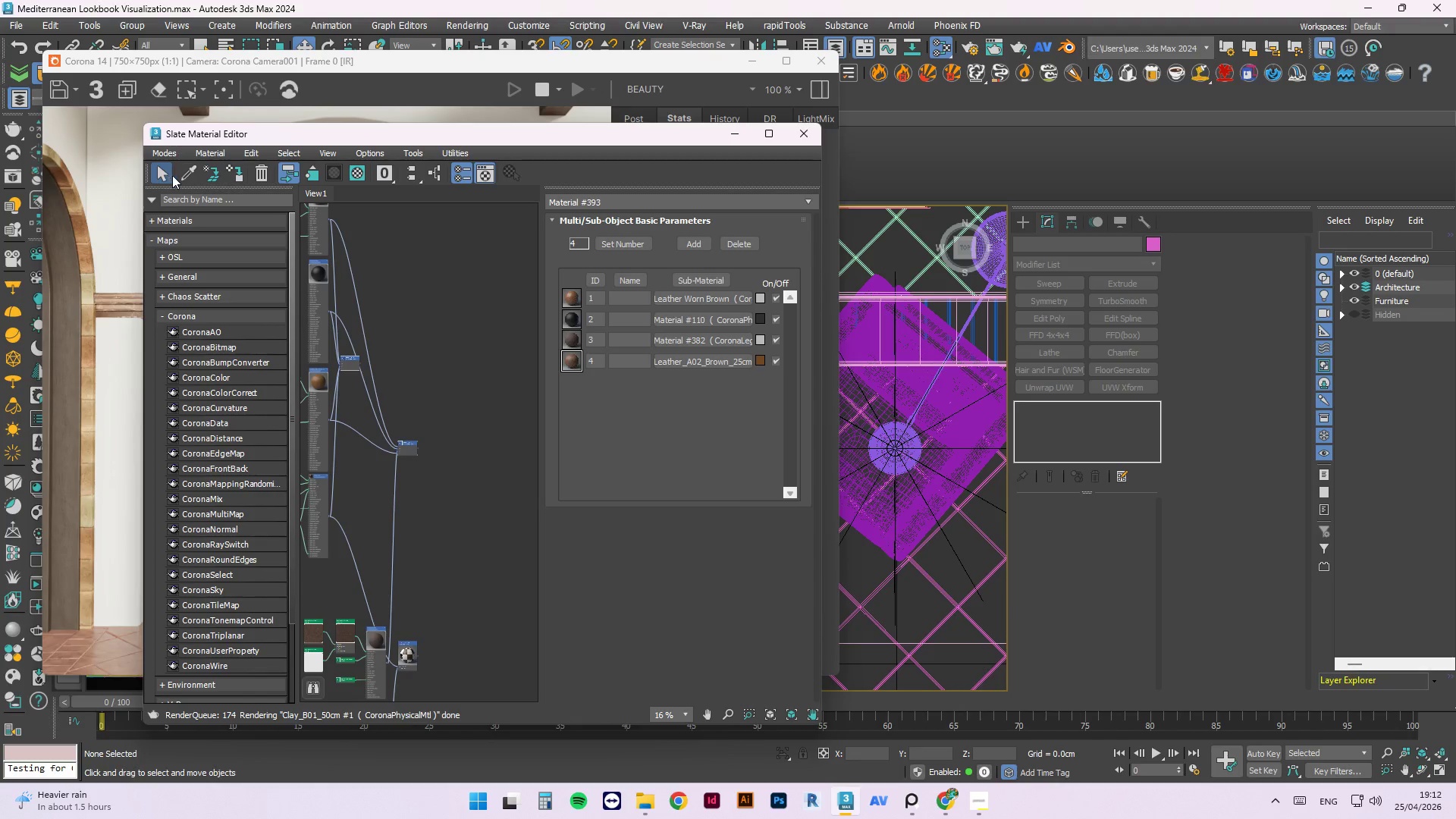 
left_click([190, 175])
 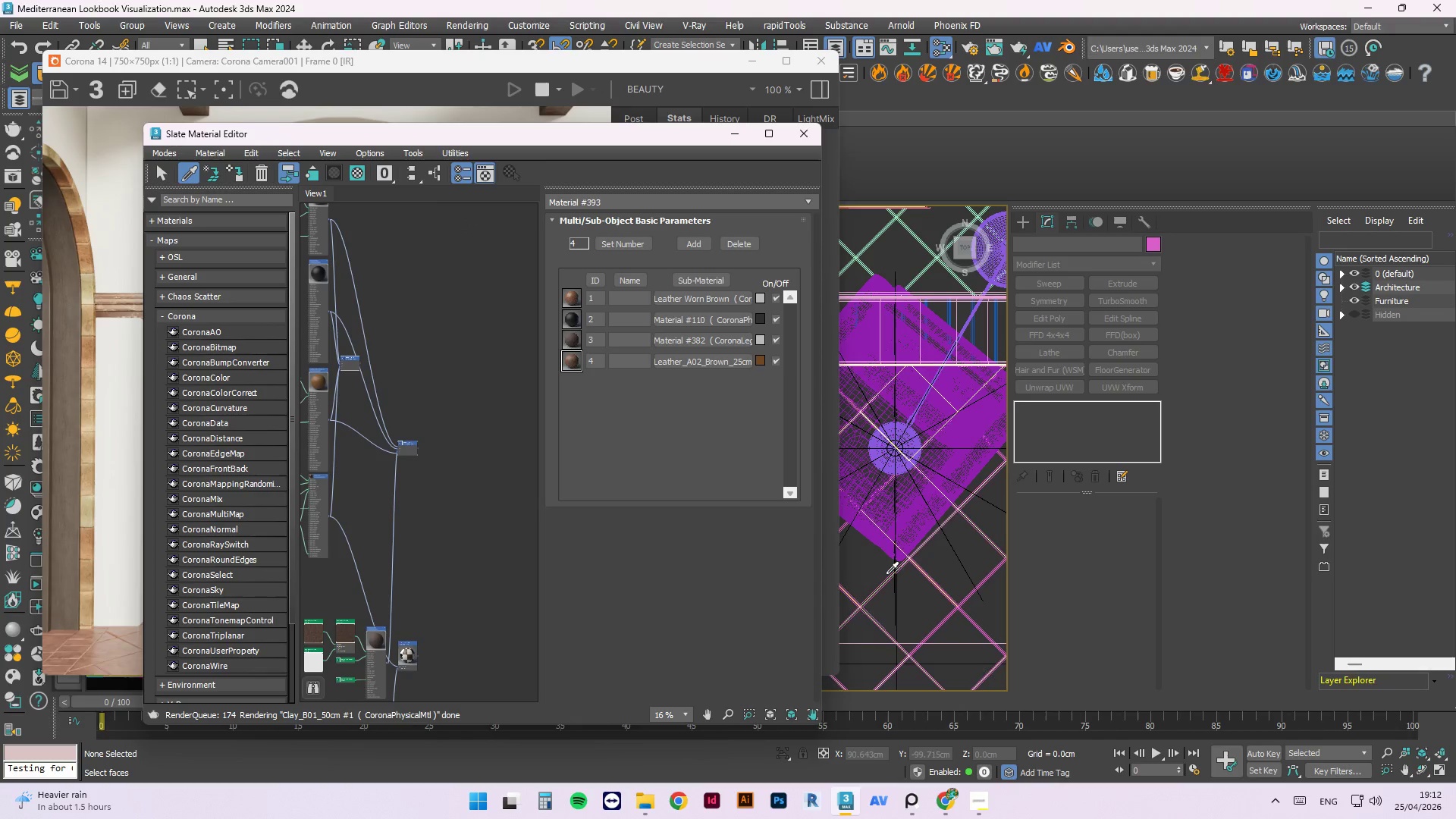 
scroll: coordinate [886, 542], scroll_direction: up, amount: 2.0
 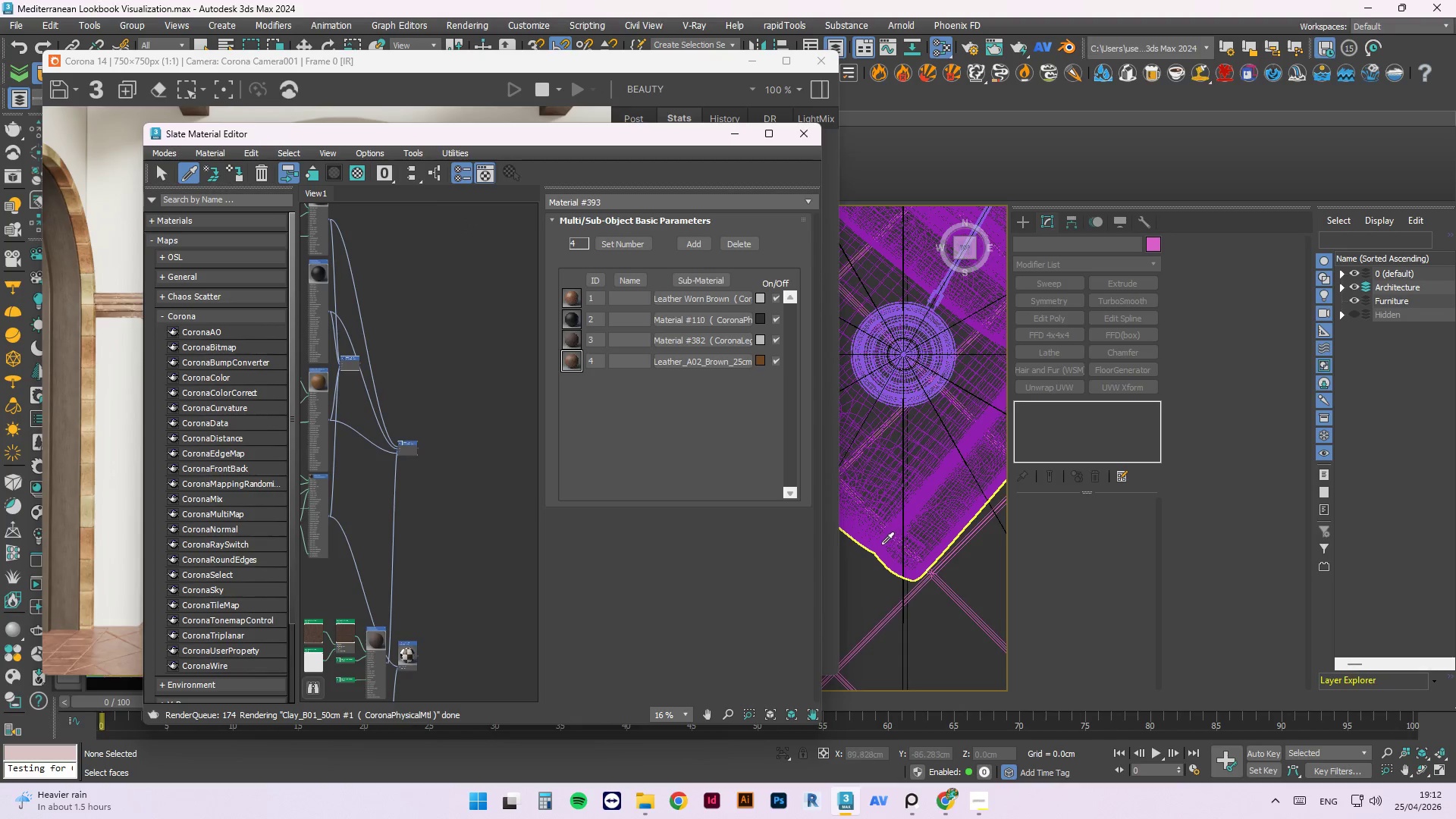 
left_click([881, 544])
 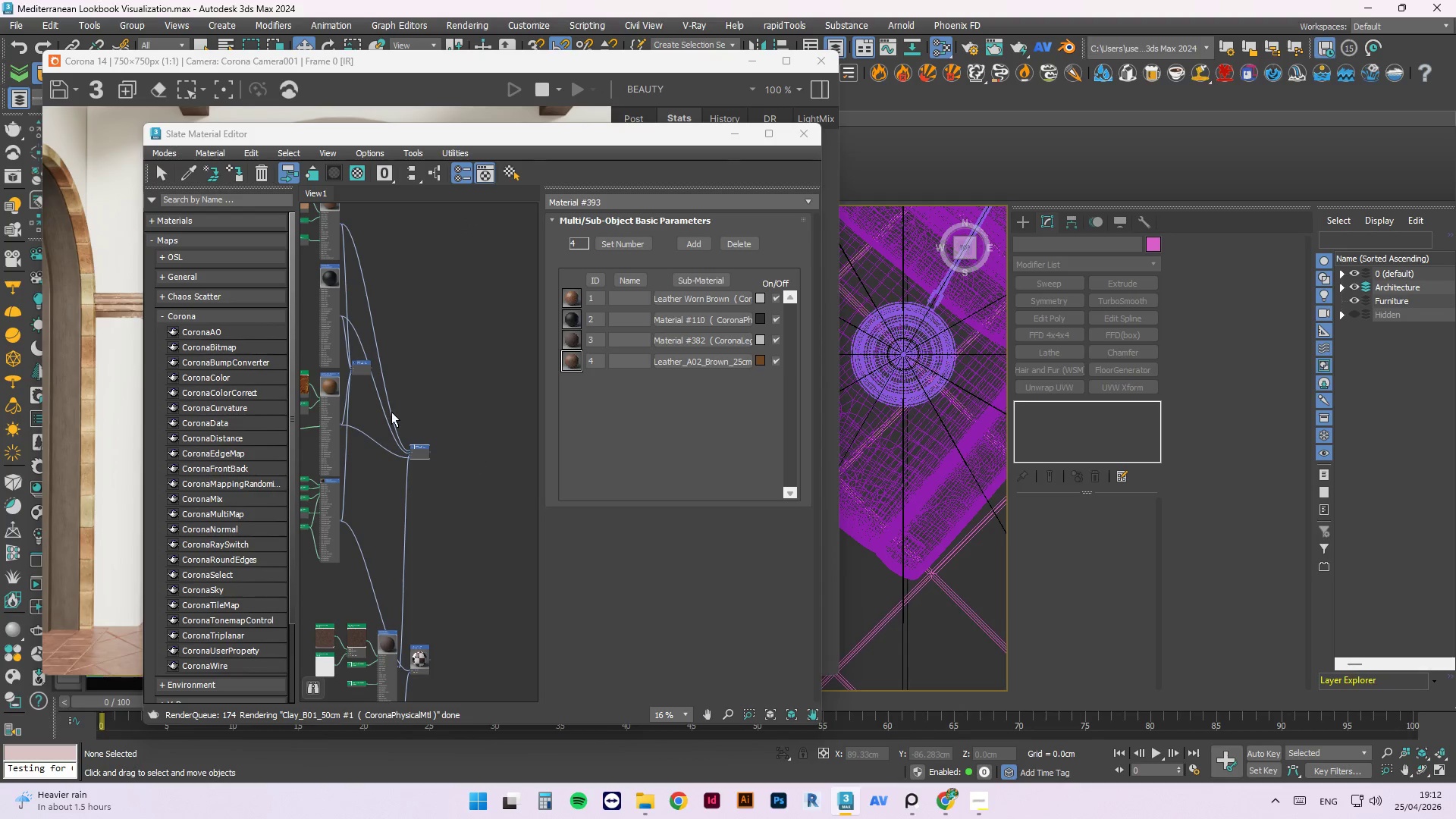 
scroll: coordinate [469, 560], scroll_direction: down, amount: 1.0
 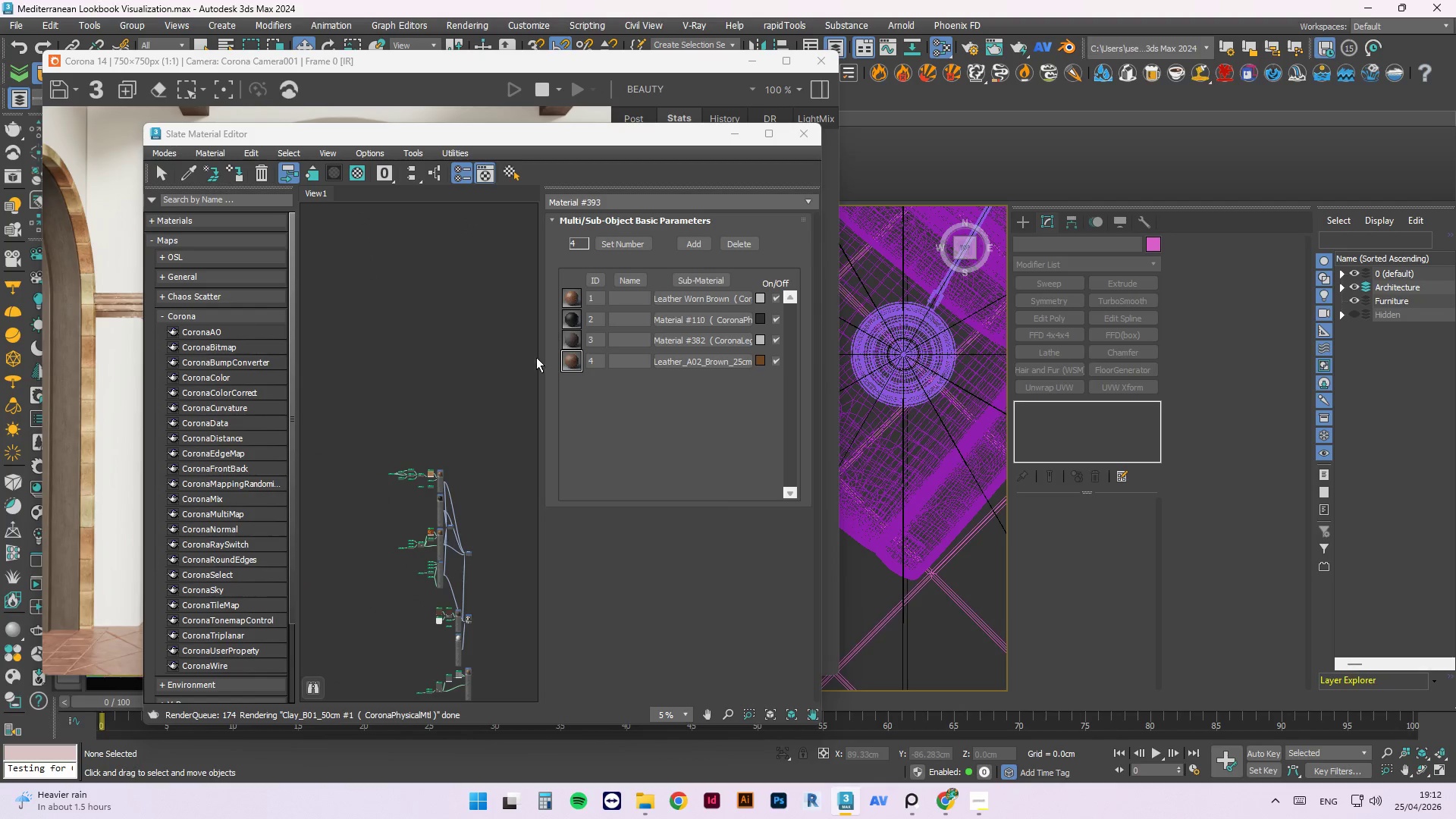 
scroll: coordinate [442, 502], scroll_direction: up, amount: 1.0
 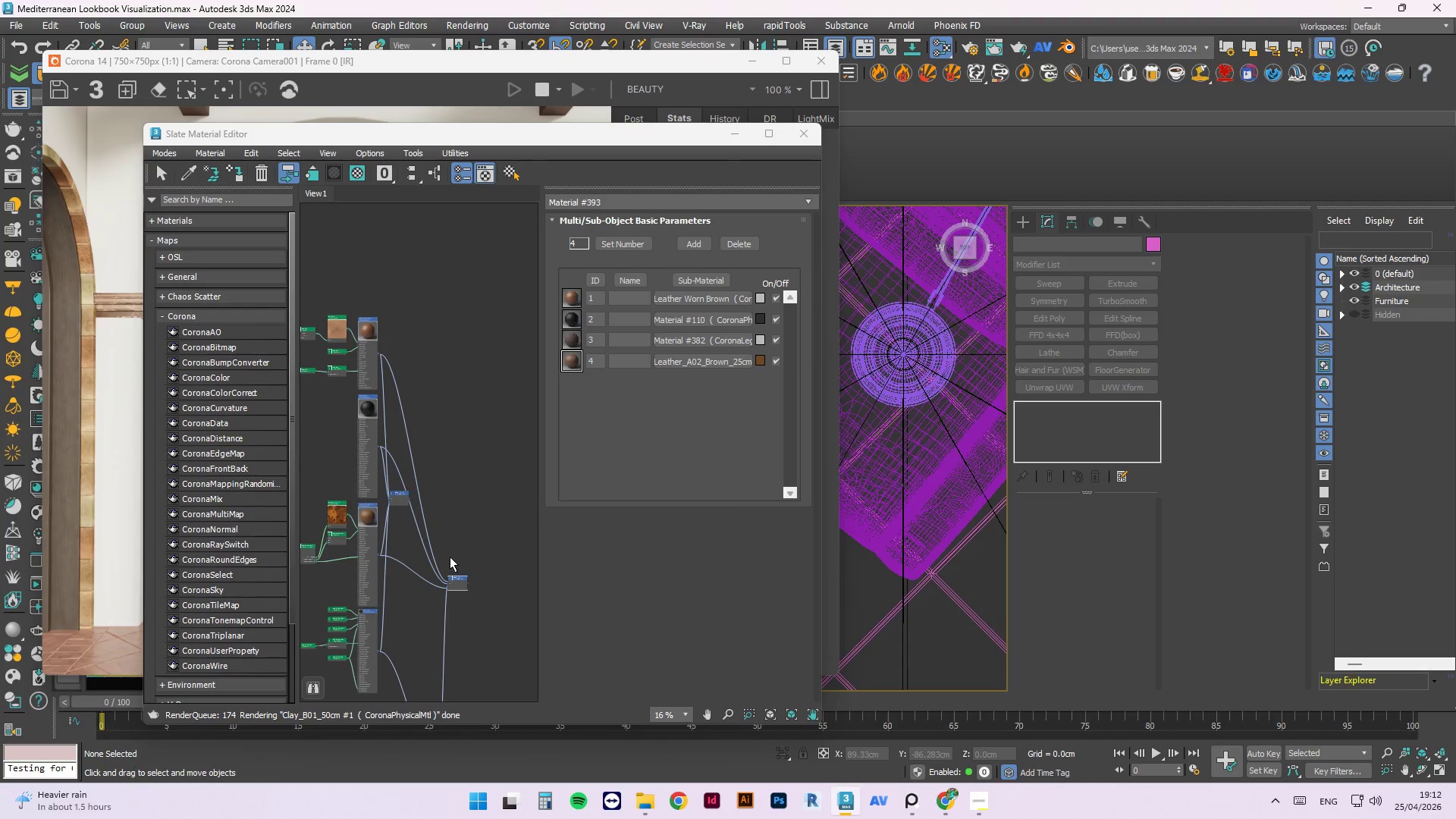 
left_click_drag(start_coordinate=[456, 578], to_coordinate=[438, 386])
 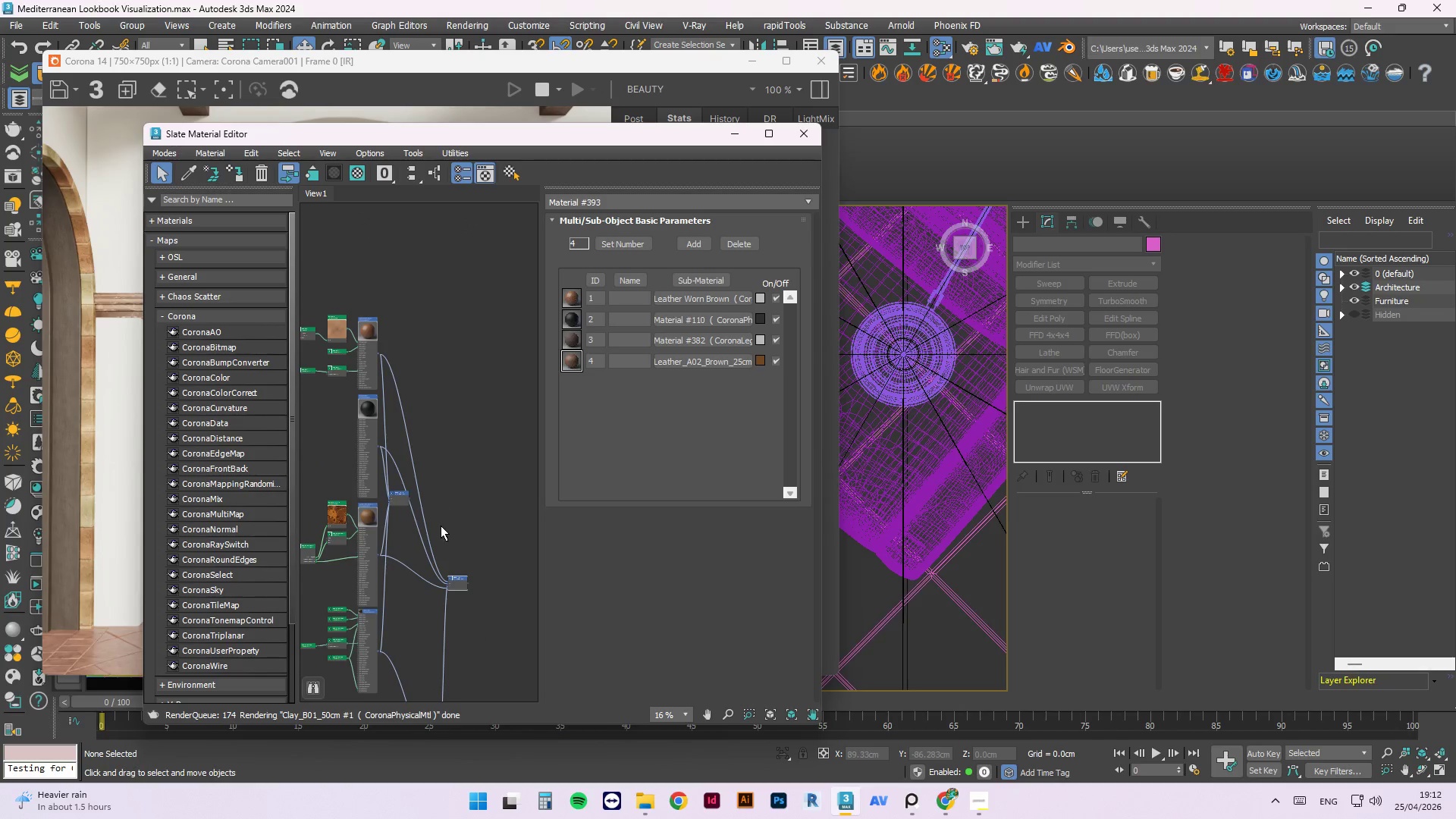 
scroll: coordinate [442, 526], scroll_direction: down, amount: 1.0
 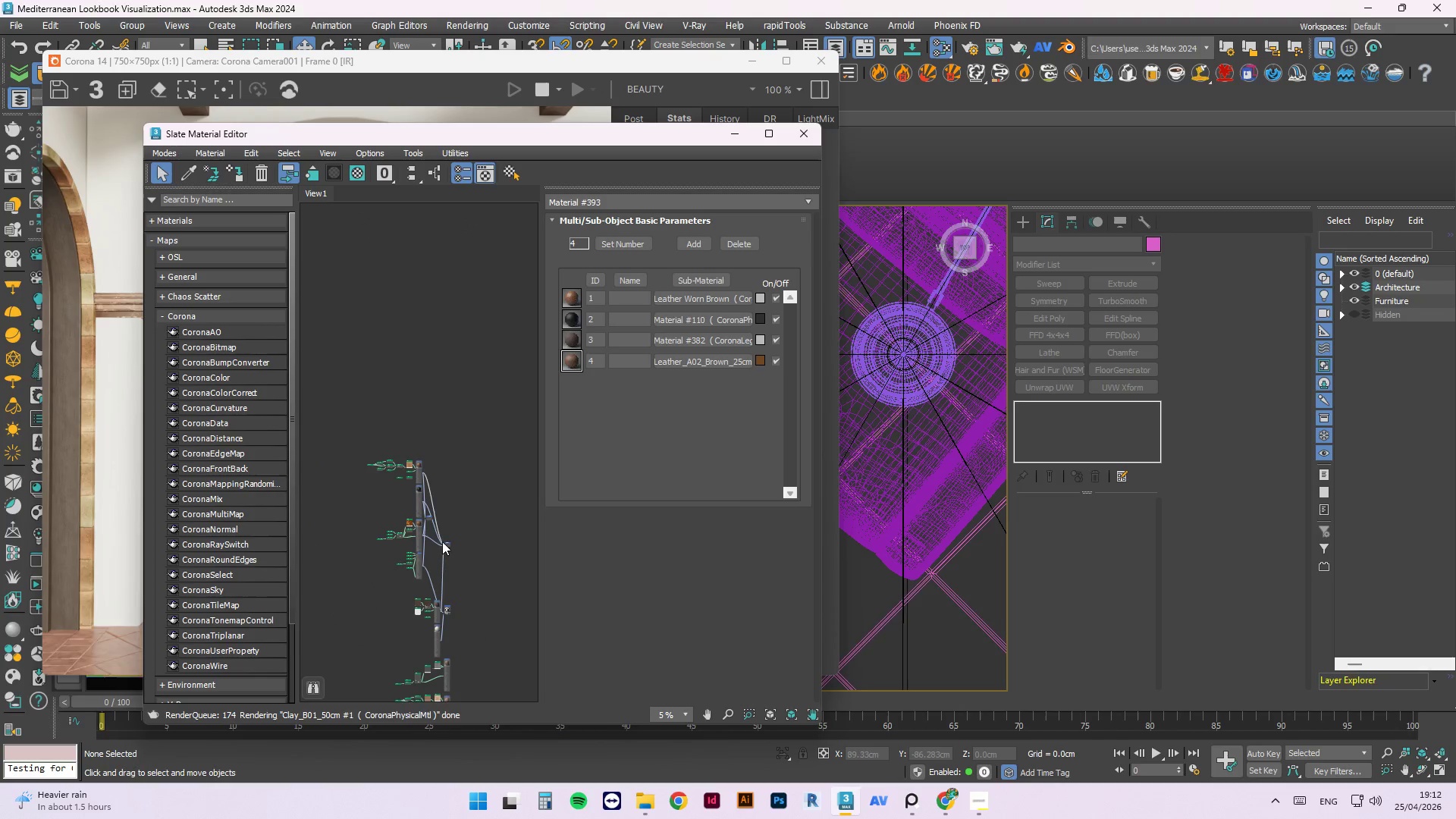 
left_click_drag(start_coordinate=[454, 553], to_coordinate=[477, 490])
 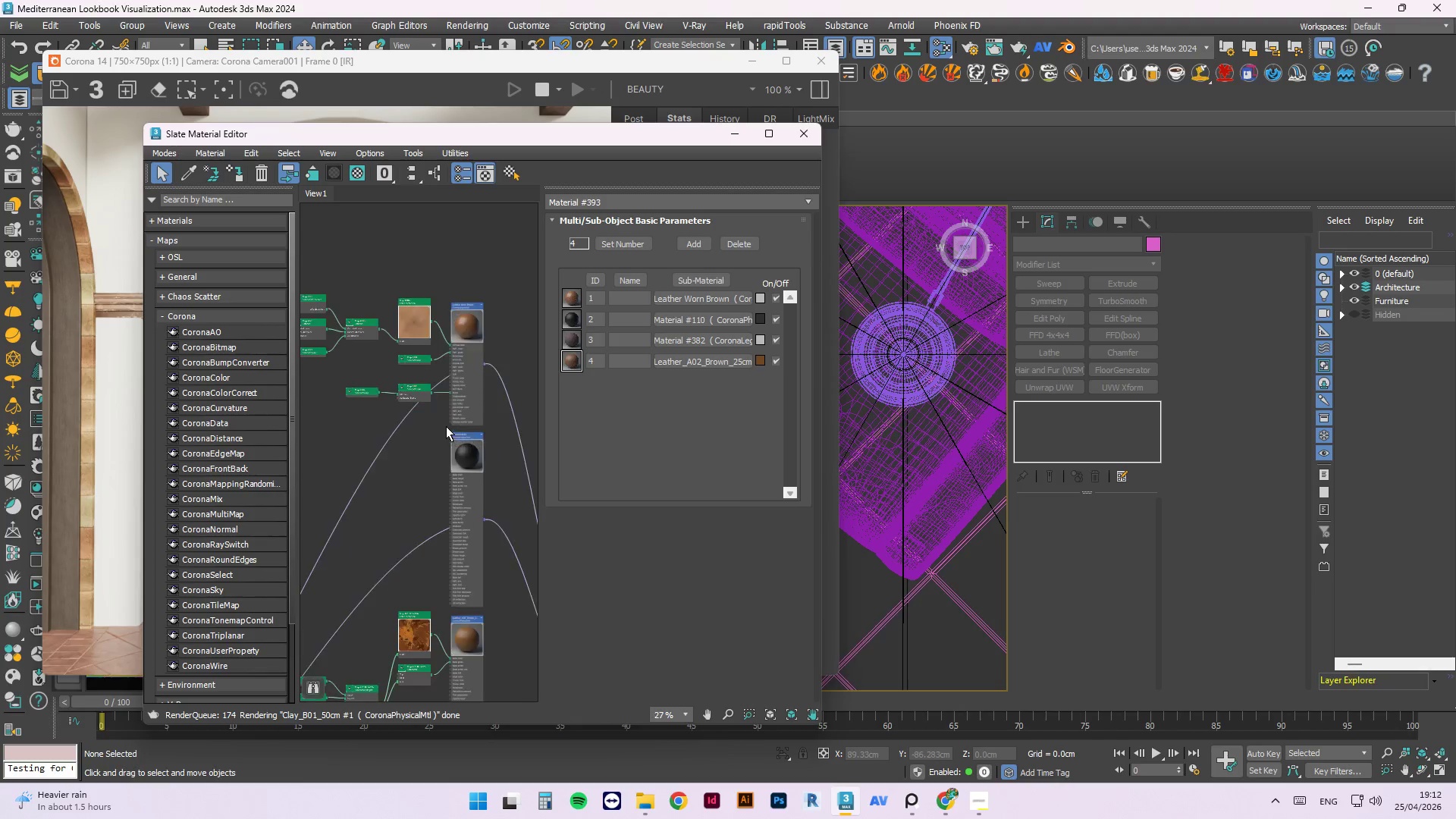 
scroll: coordinate [442, 538], scroll_direction: up, amount: 1.0
 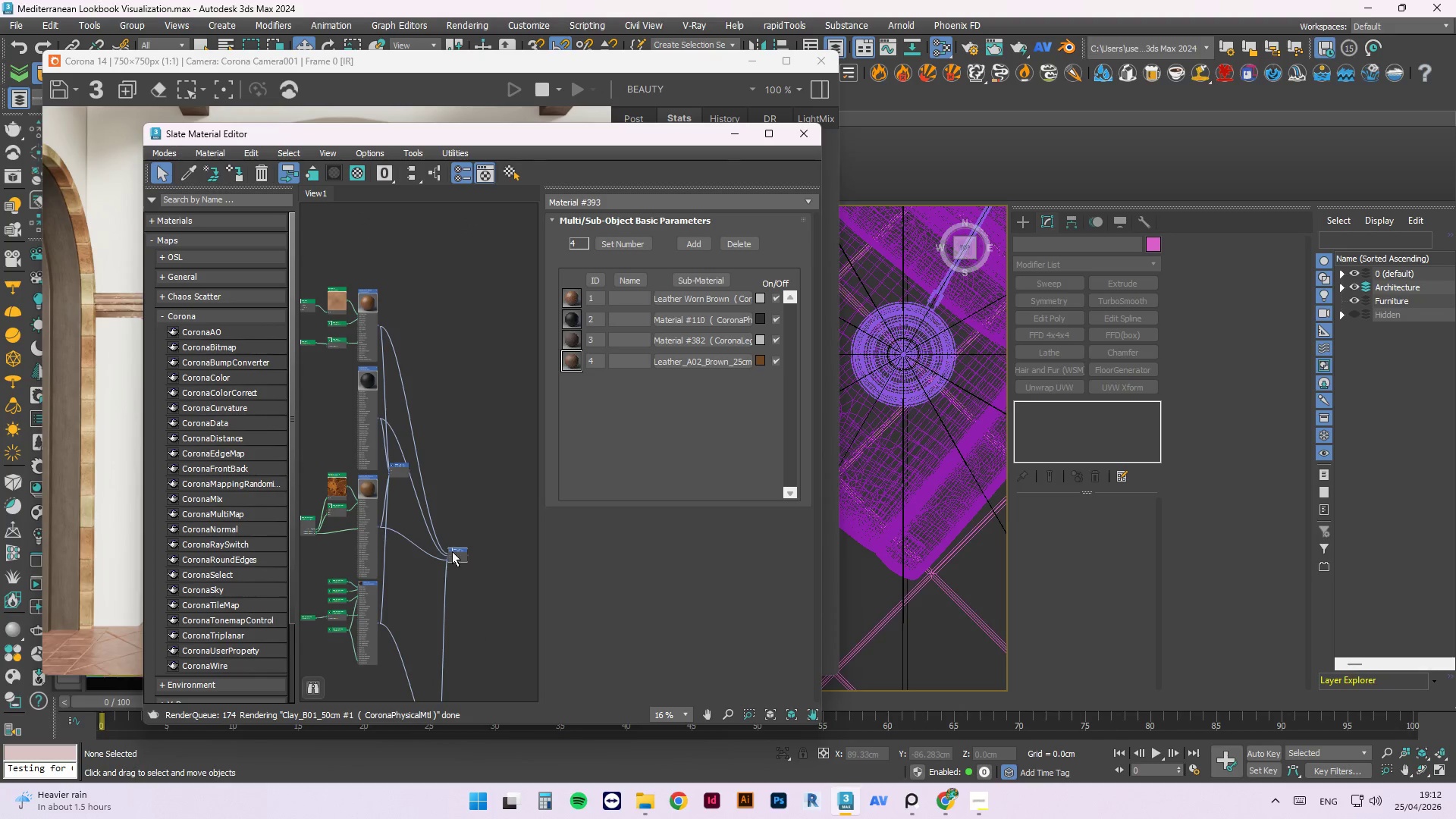 
scroll: coordinate [376, 526], scroll_direction: down, amount: 2.0
 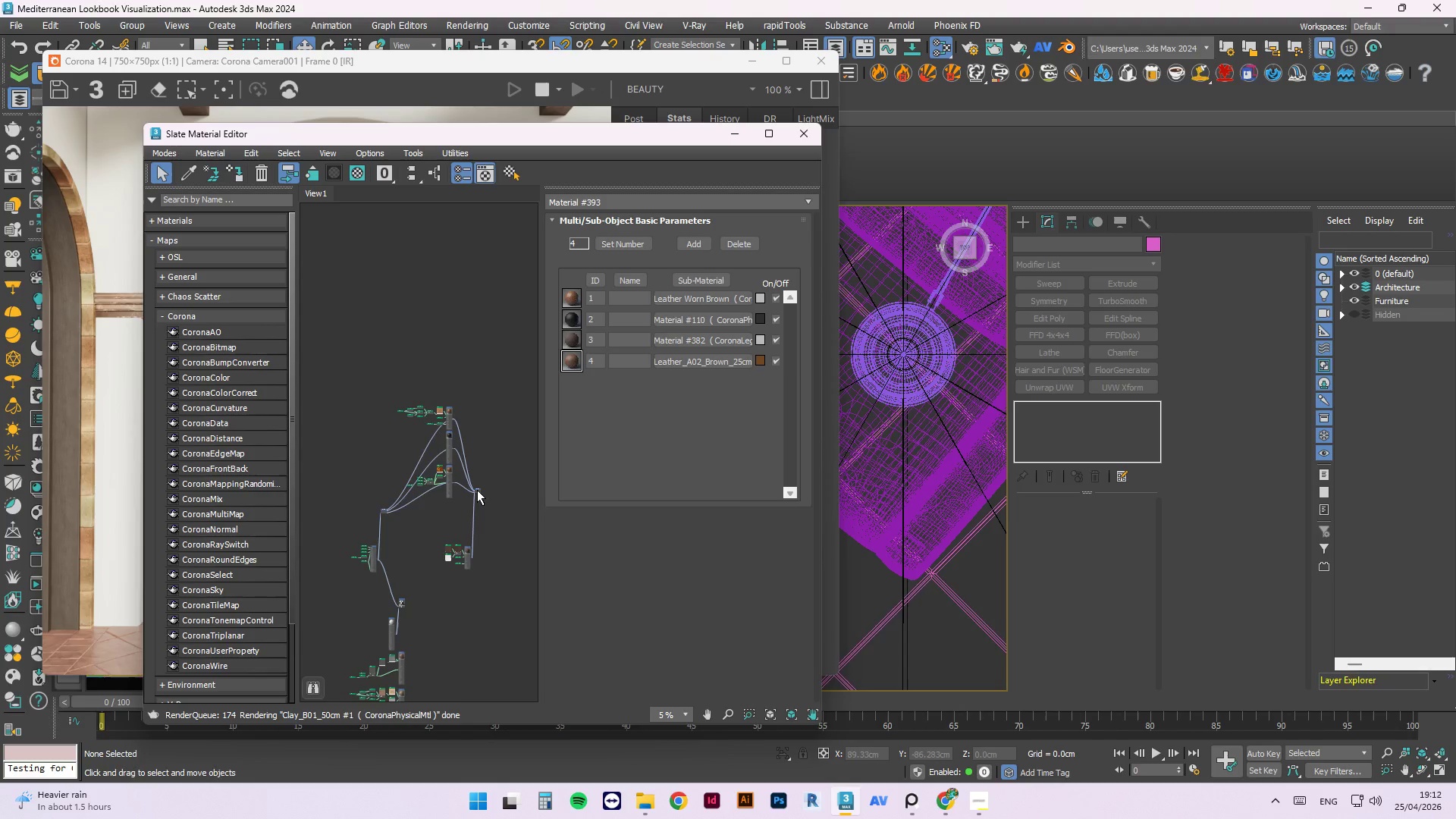 
scroll: coordinate [445, 431], scroll_direction: up, amount: 2.0
 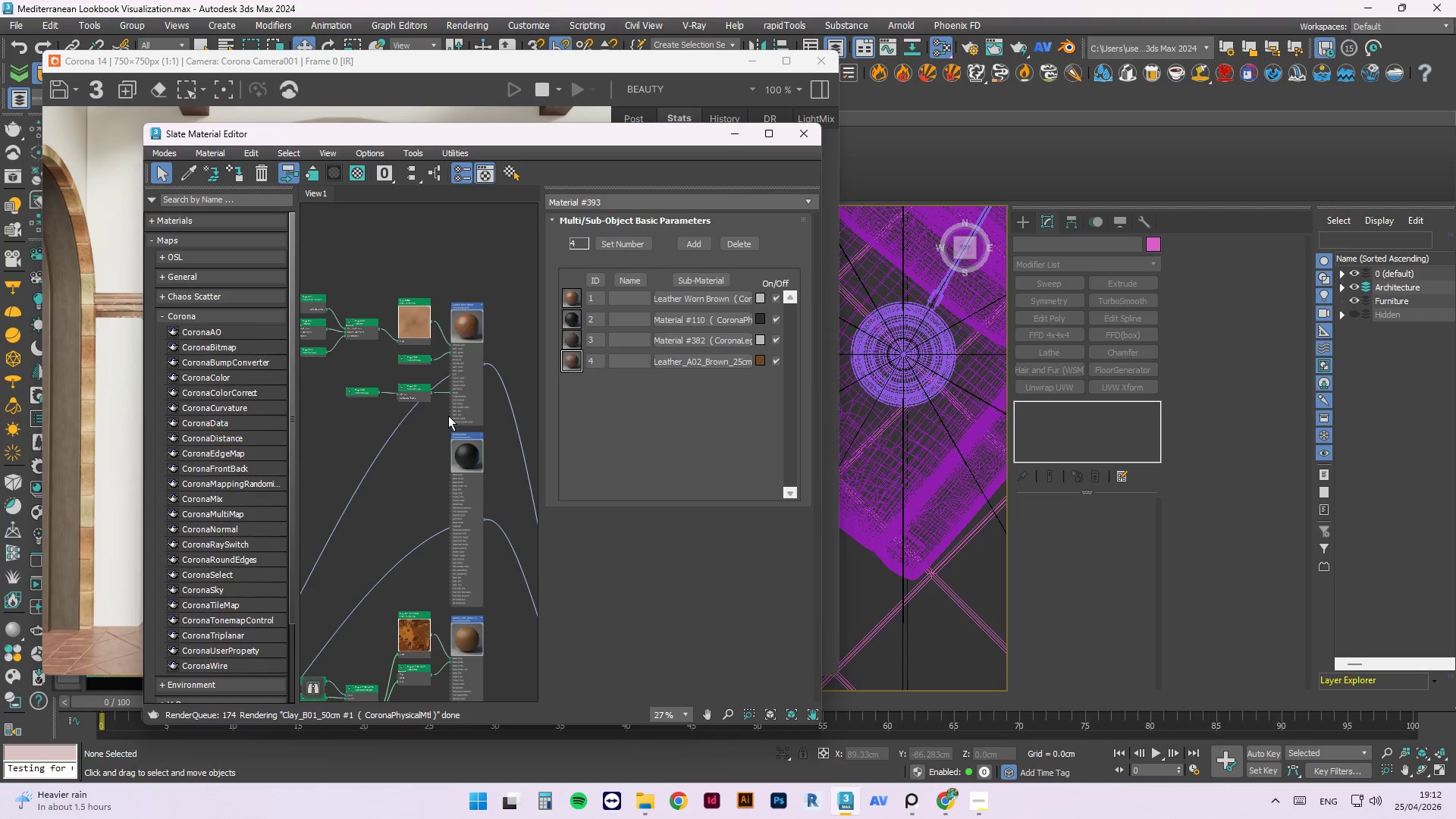 
scroll: coordinate [400, 328], scroll_direction: down, amount: 2.0
 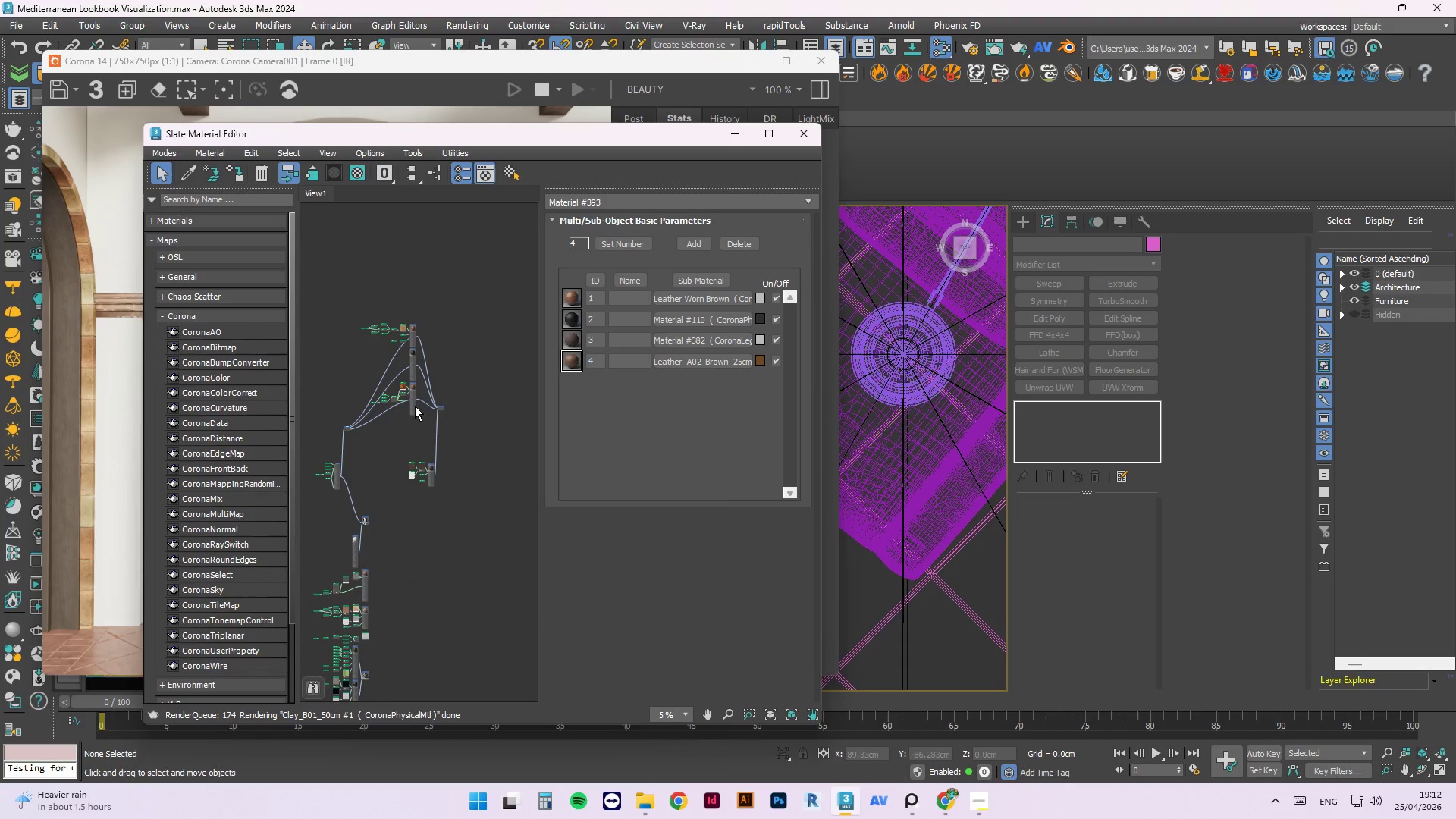 
scroll: coordinate [404, 377], scroll_direction: up, amount: 2.0
 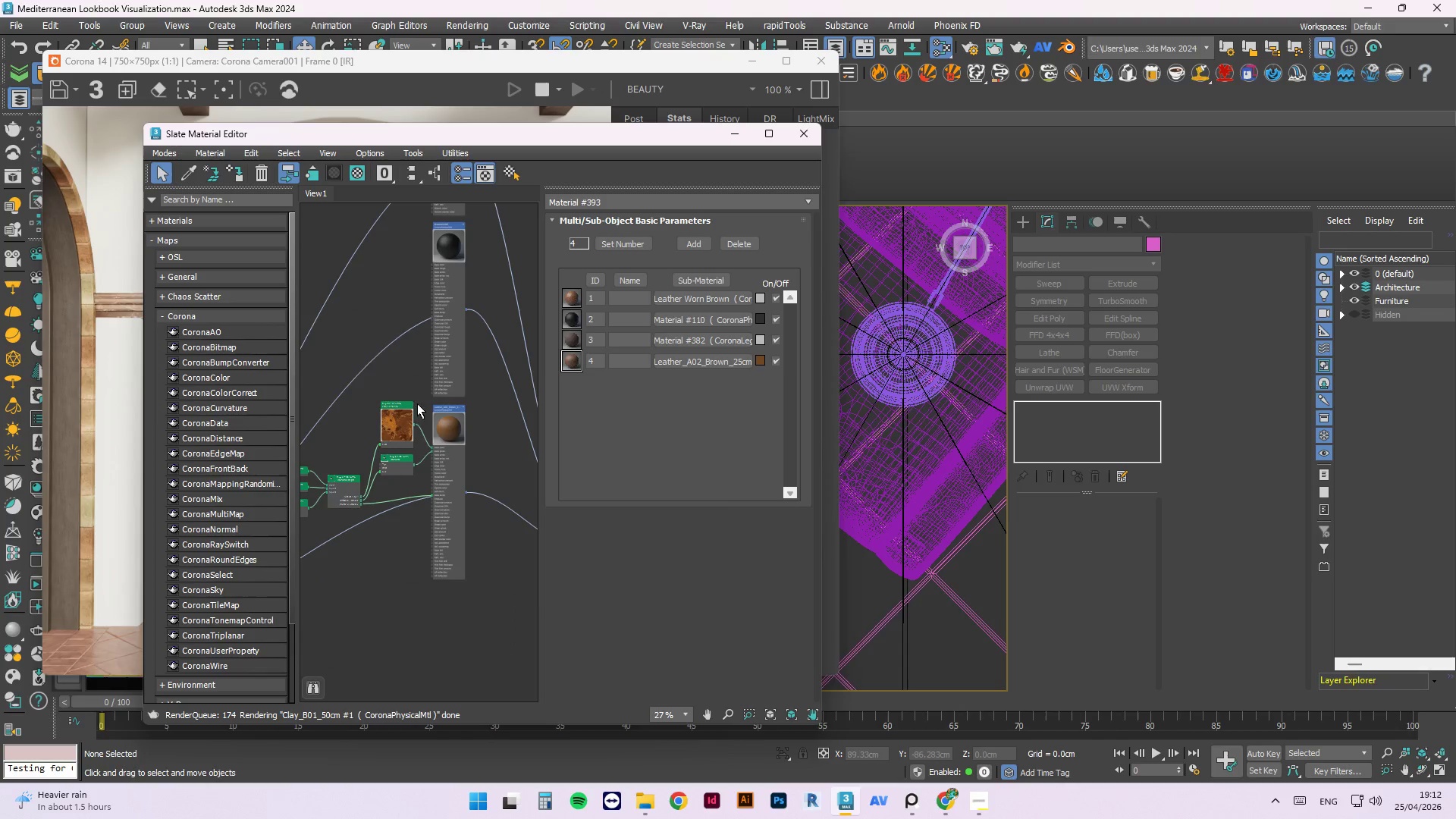 
scroll: coordinate [410, 393], scroll_direction: down, amount: 1.0
 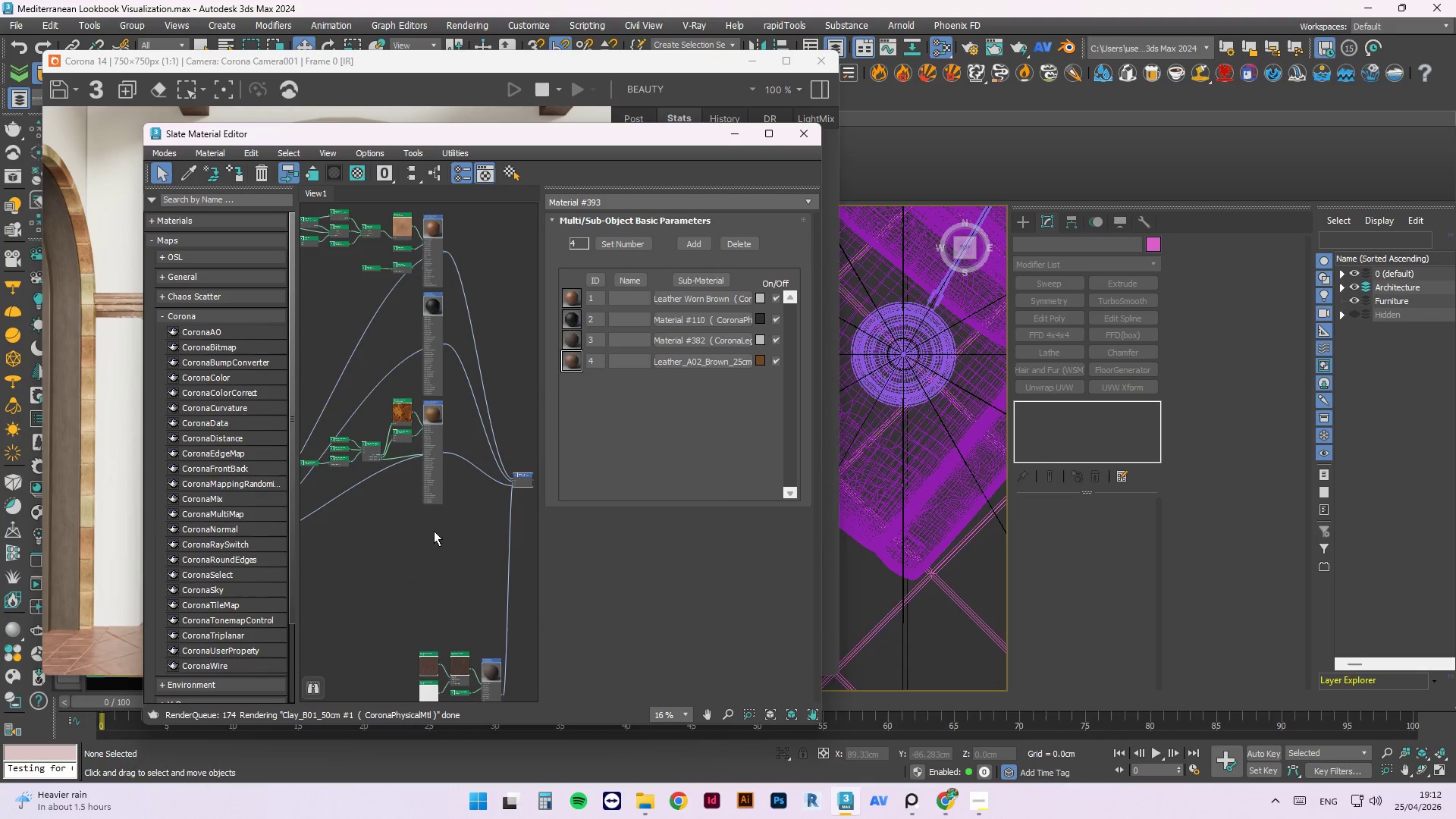 
scroll: coordinate [513, 510], scroll_direction: up, amount: 9.0
 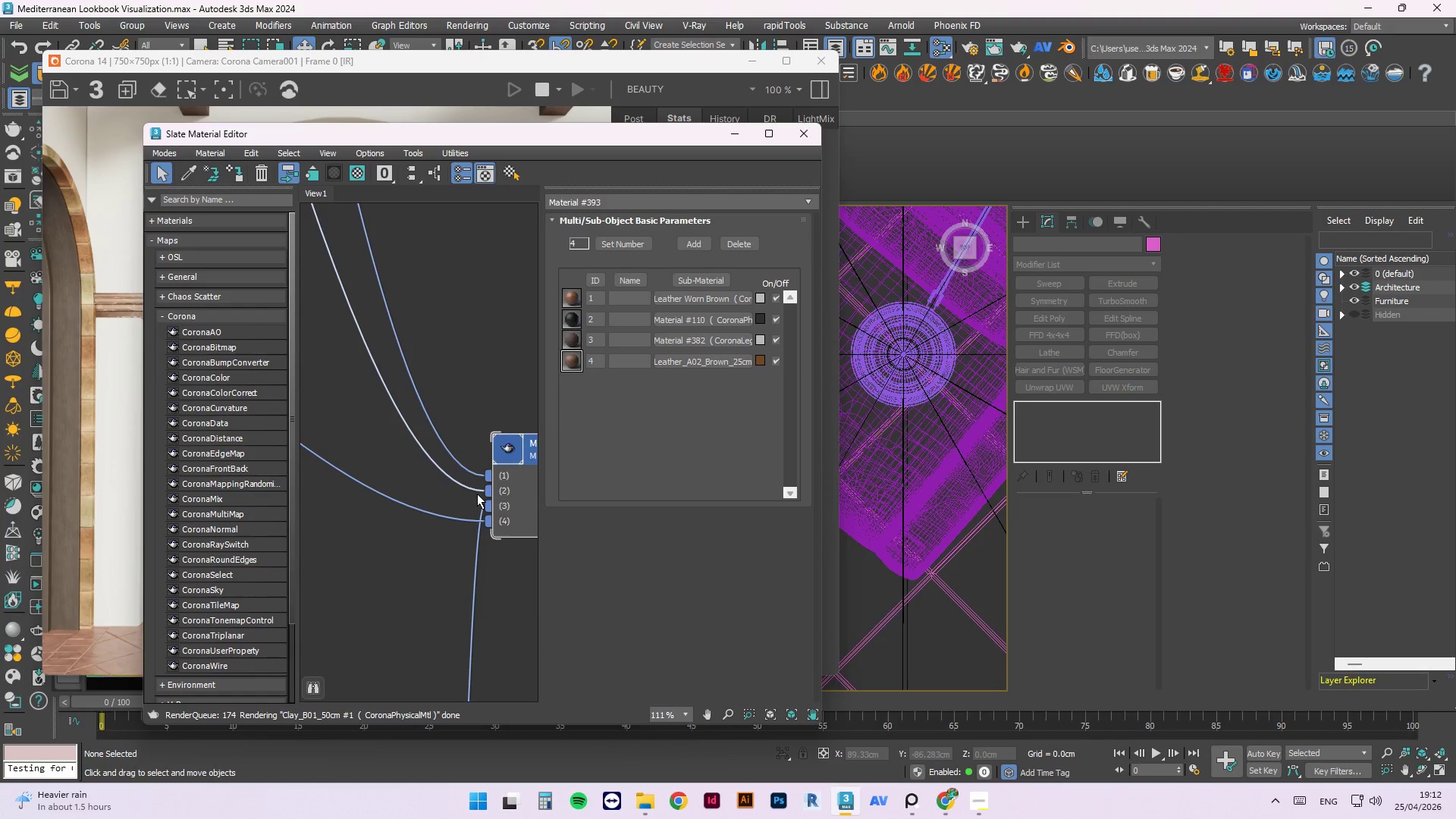 
scroll: coordinate [482, 456], scroll_direction: down, amount: 9.0
 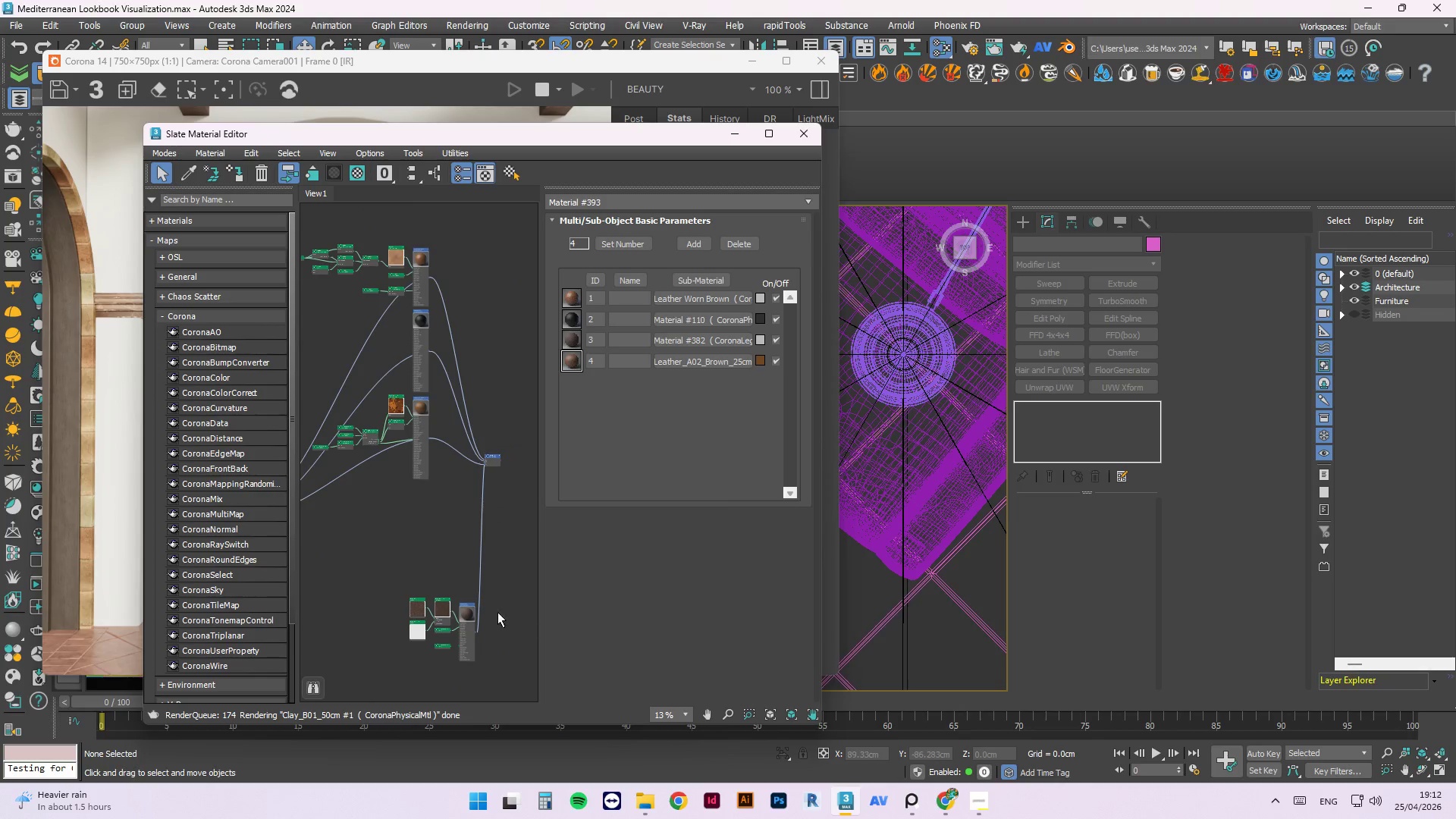 
left_click_drag(start_coordinate=[447, 467], to_coordinate=[353, 457])
 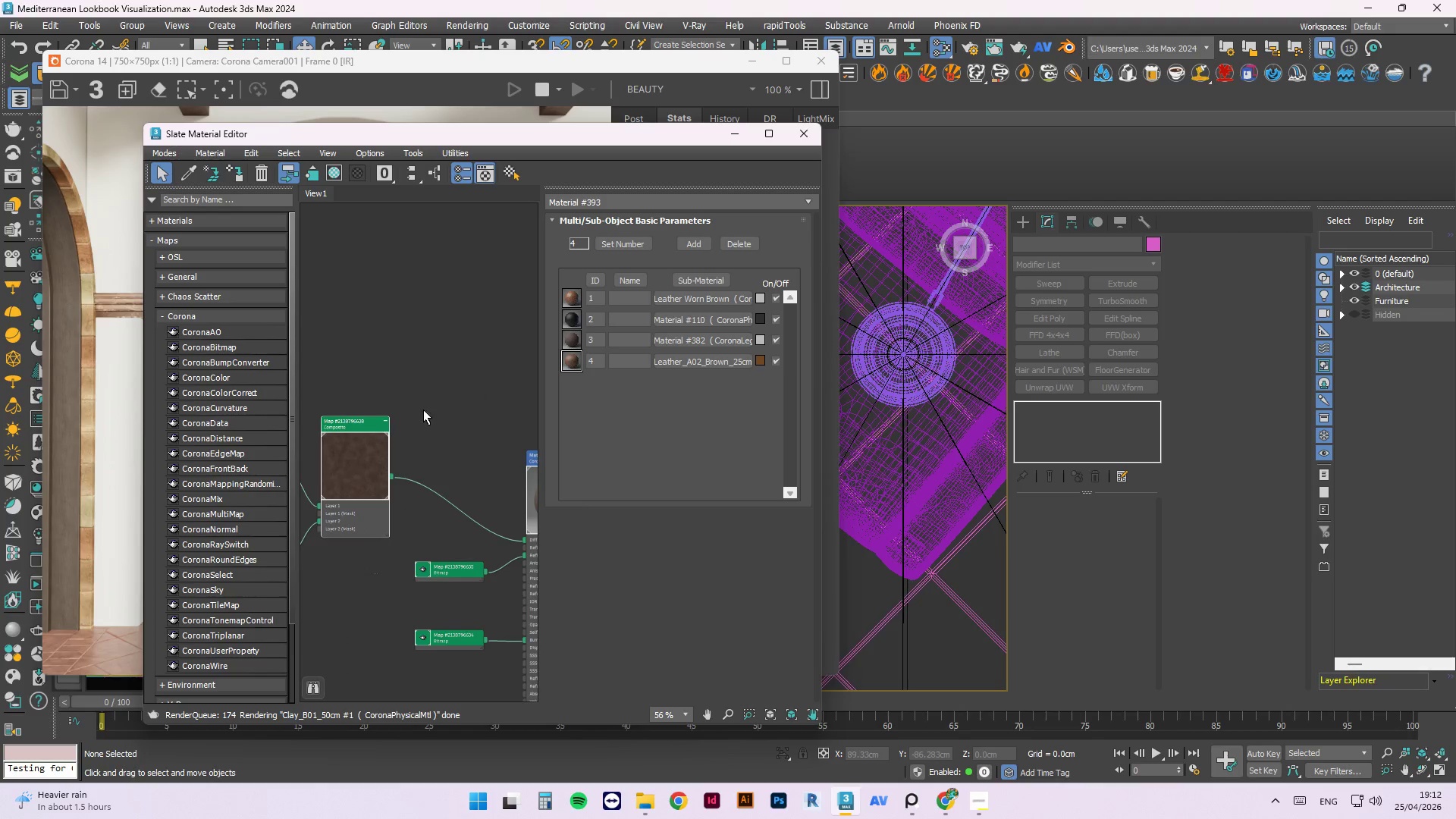 
scroll: coordinate [387, 512], scroll_direction: up, amount: 4.0
 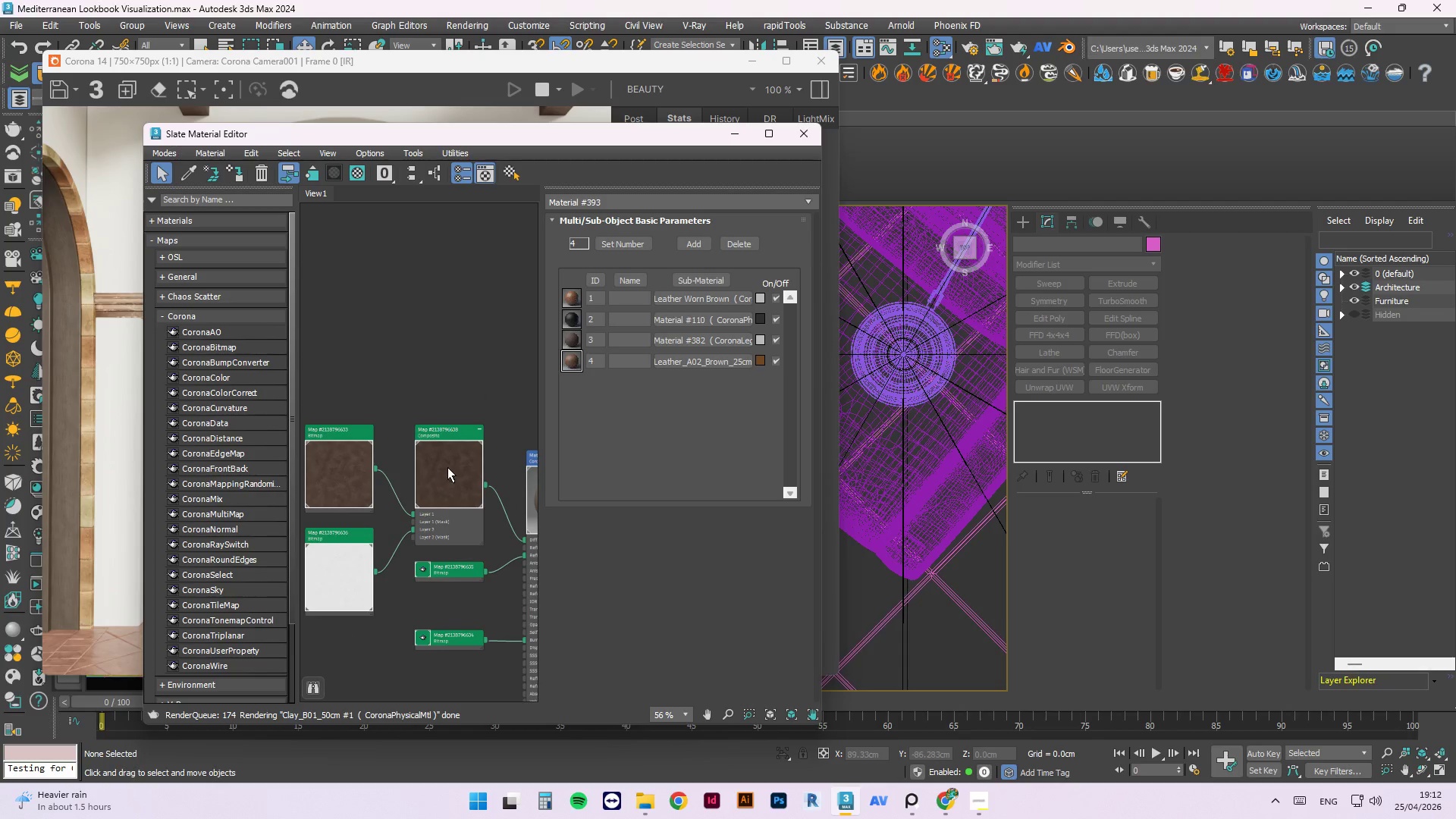 
right_click([438, 394])
 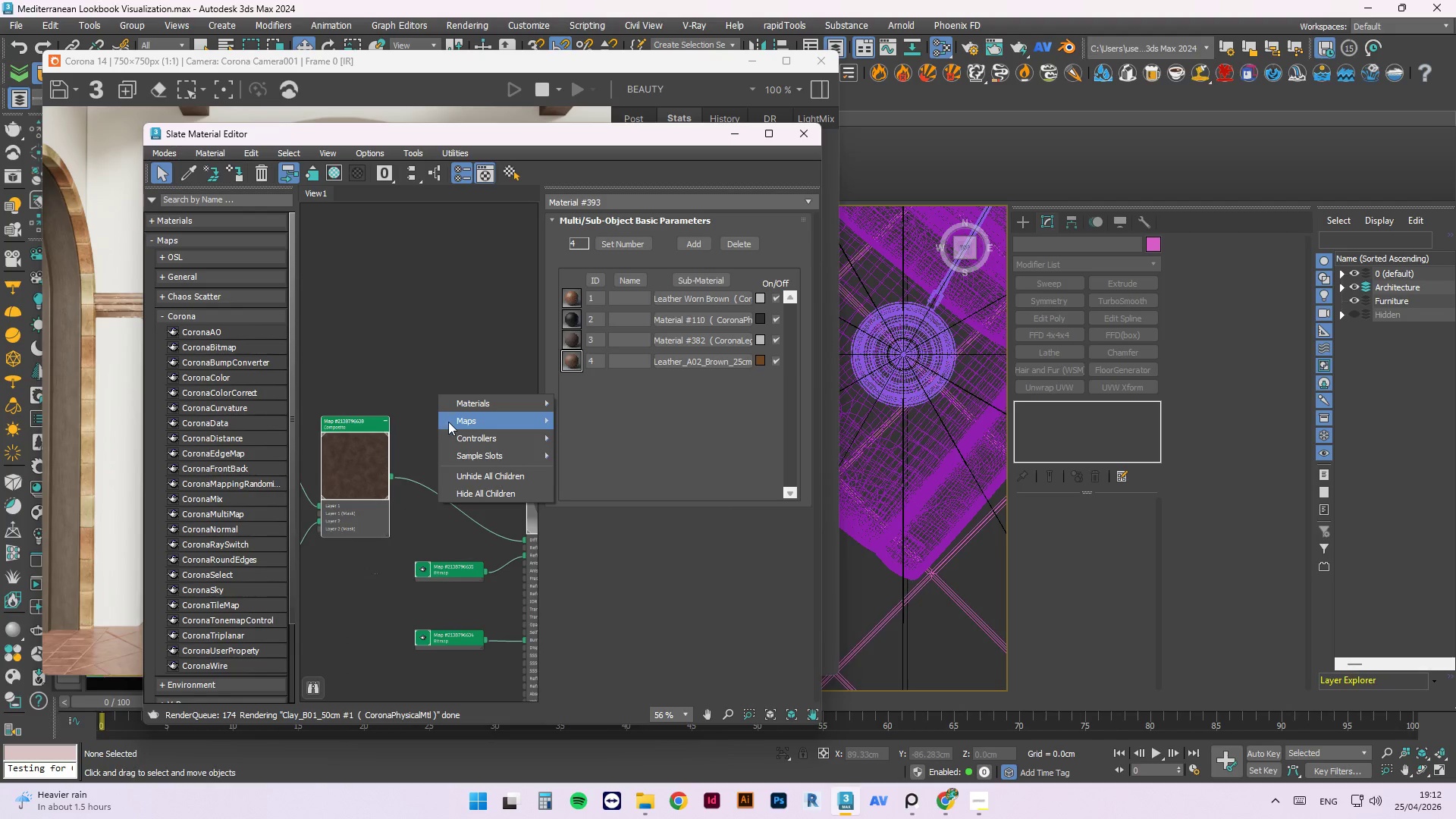 
left_click([451, 423])
 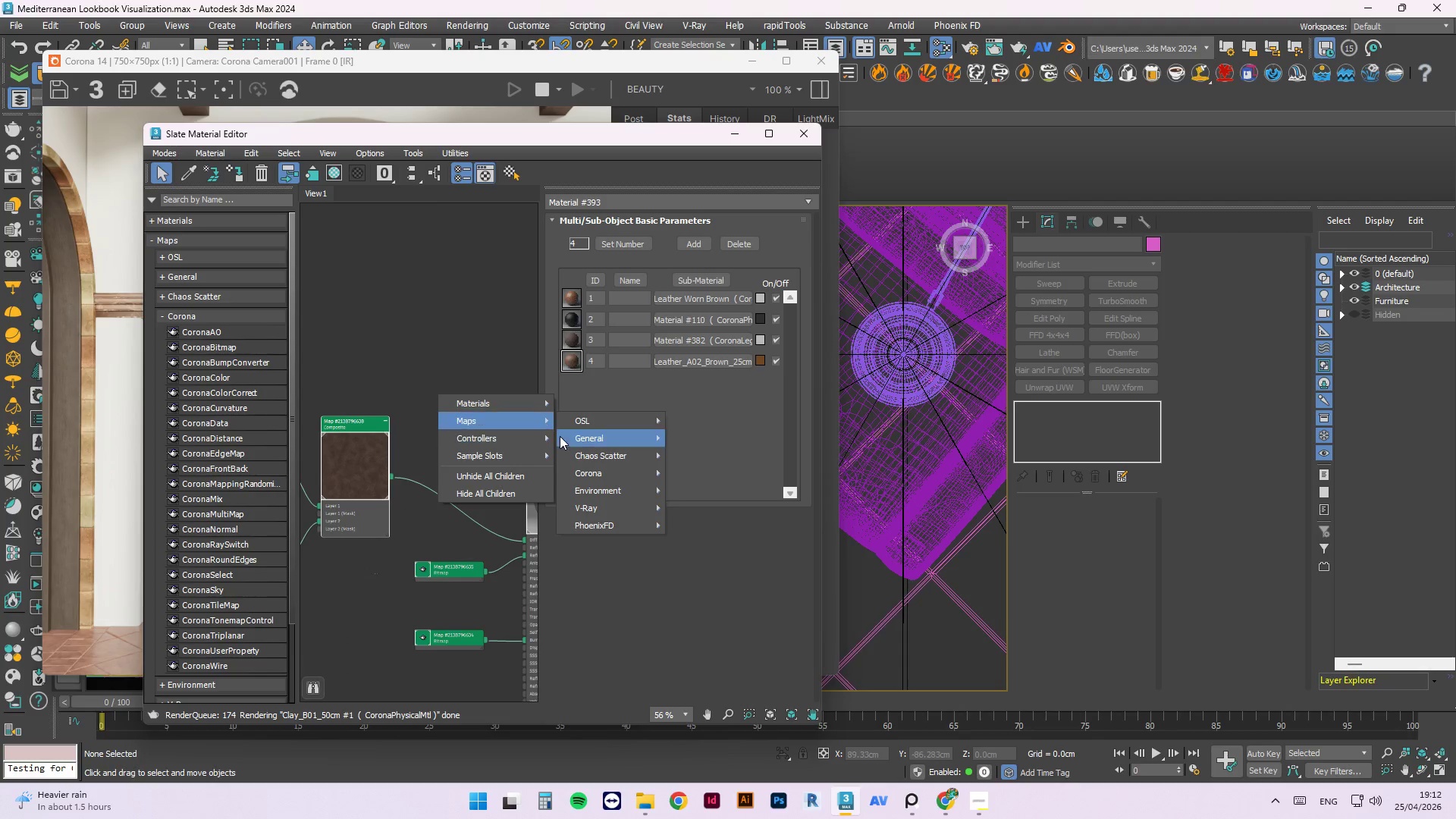 
left_click([560, 436])
 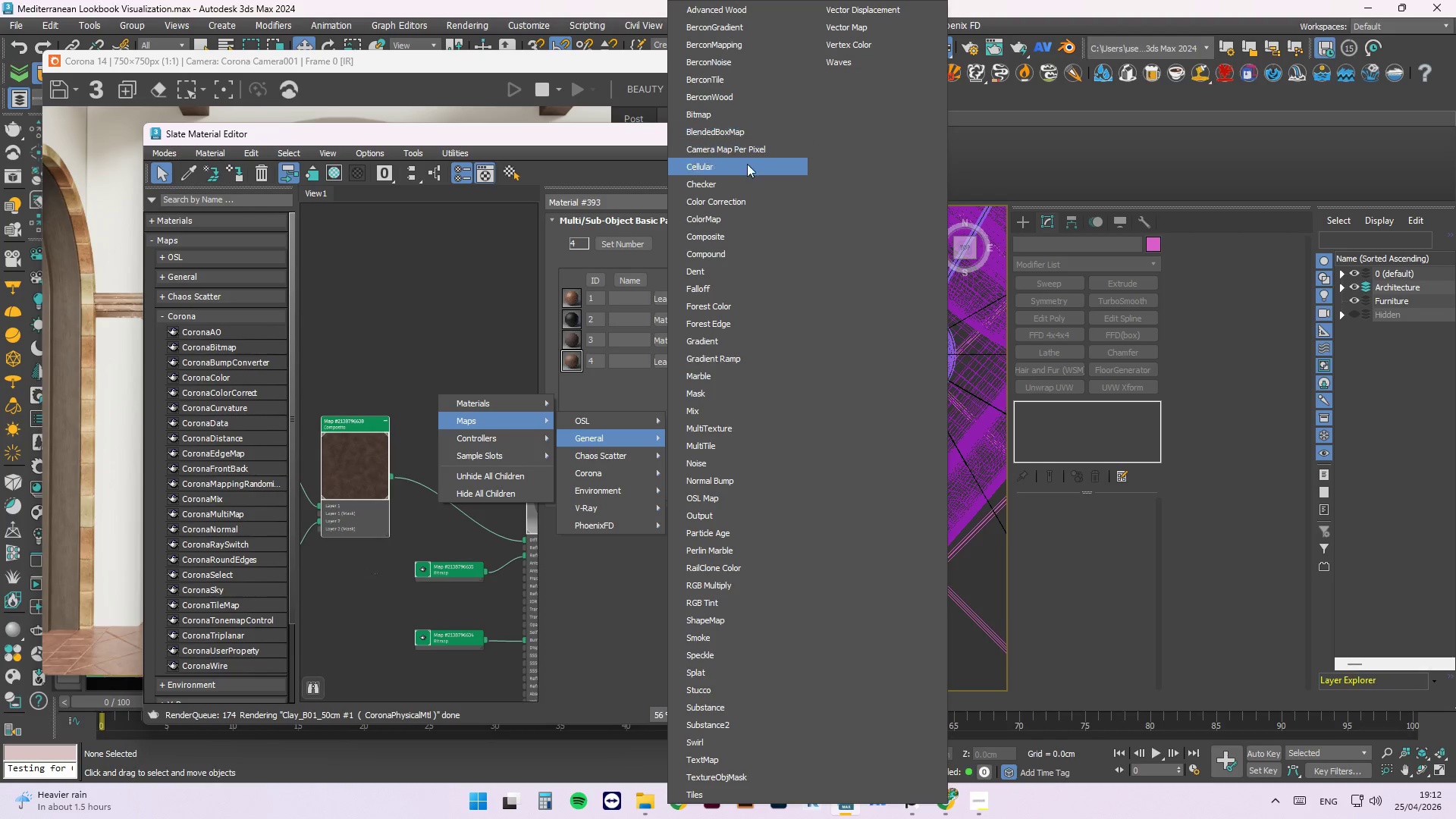 
left_click([736, 204])
 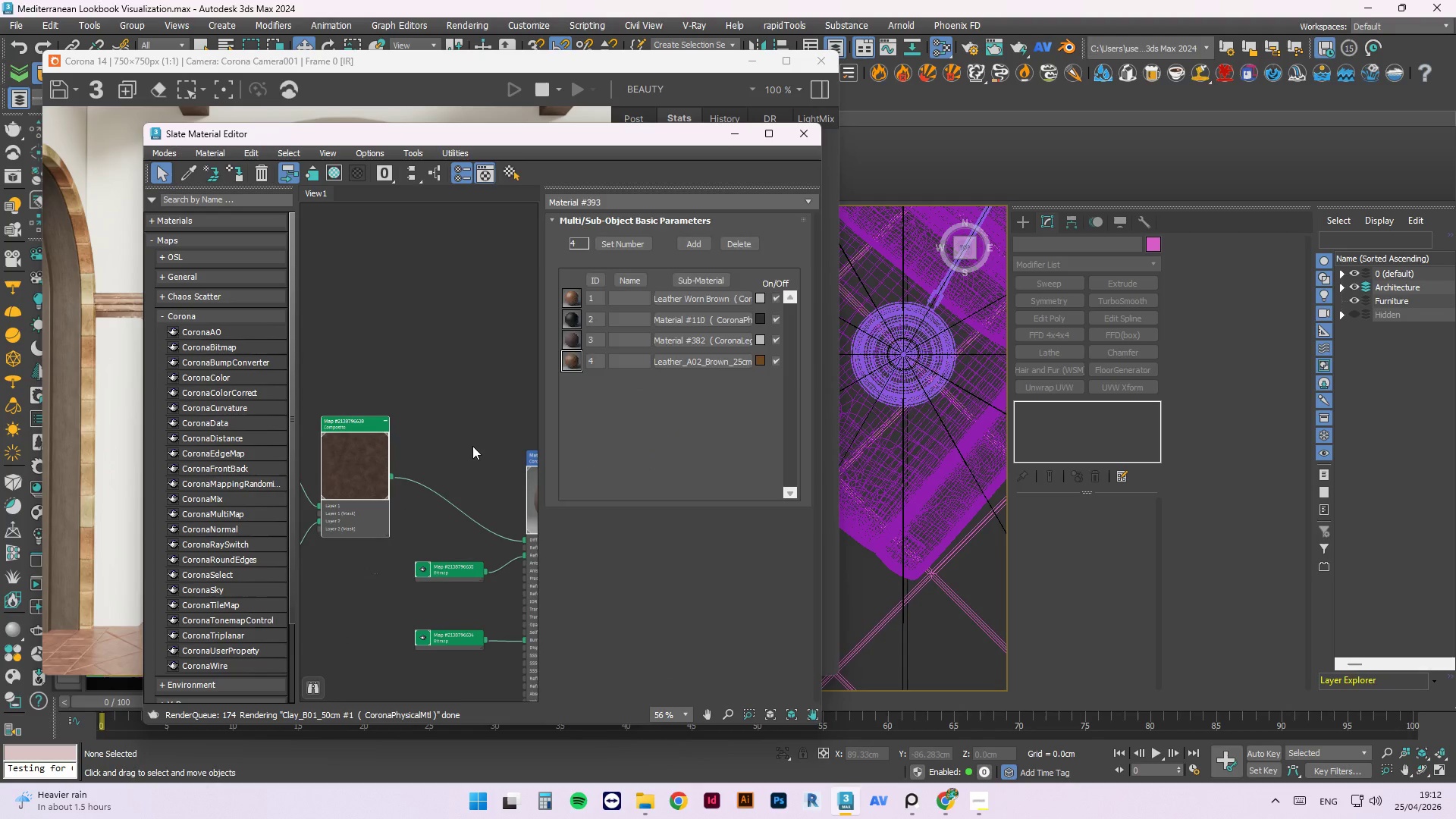 
scroll: coordinate [472, 446], scroll_direction: up, amount: 3.0
 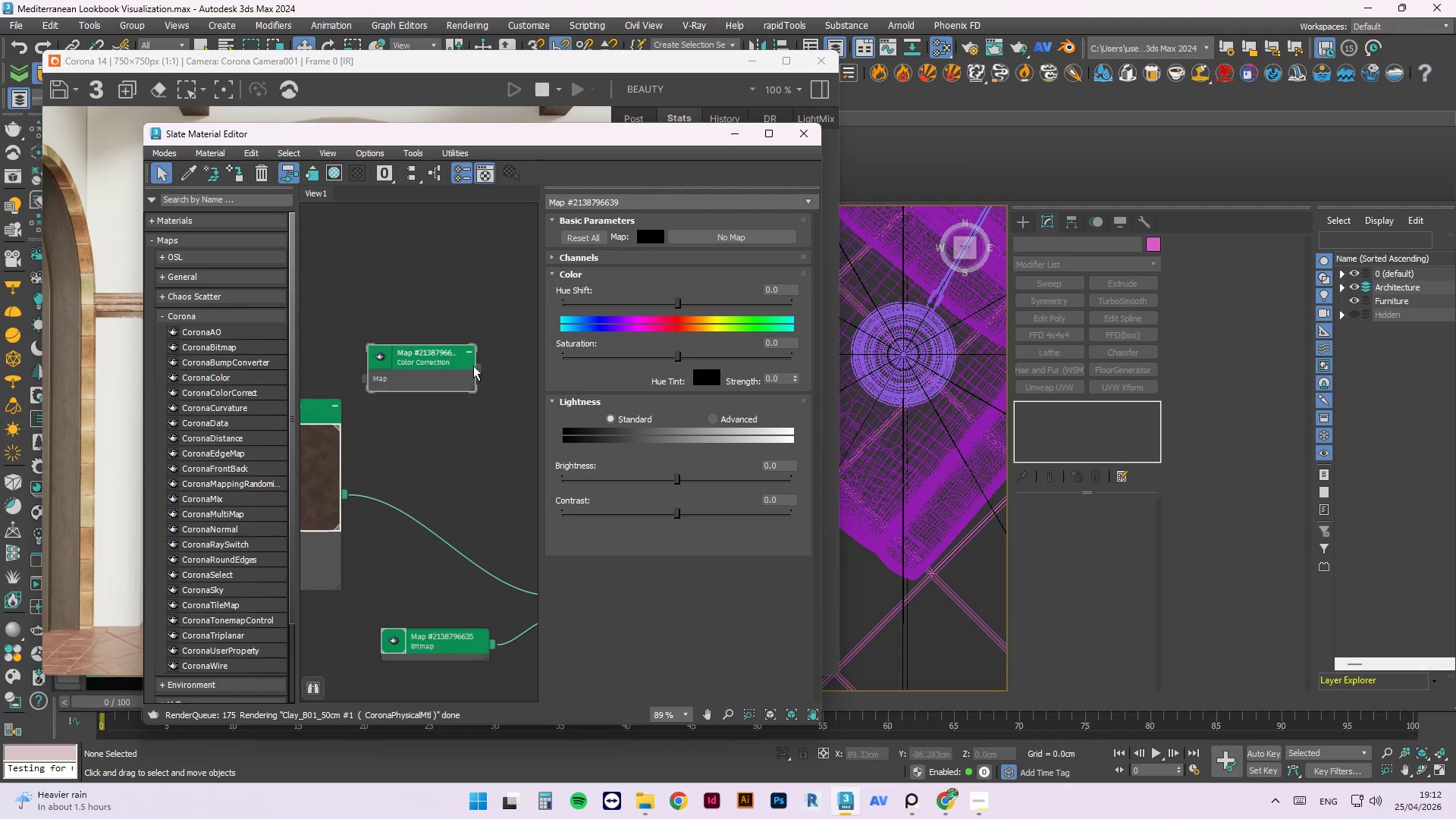 
left_click_drag(start_coordinate=[477, 367], to_coordinate=[475, 566])
 